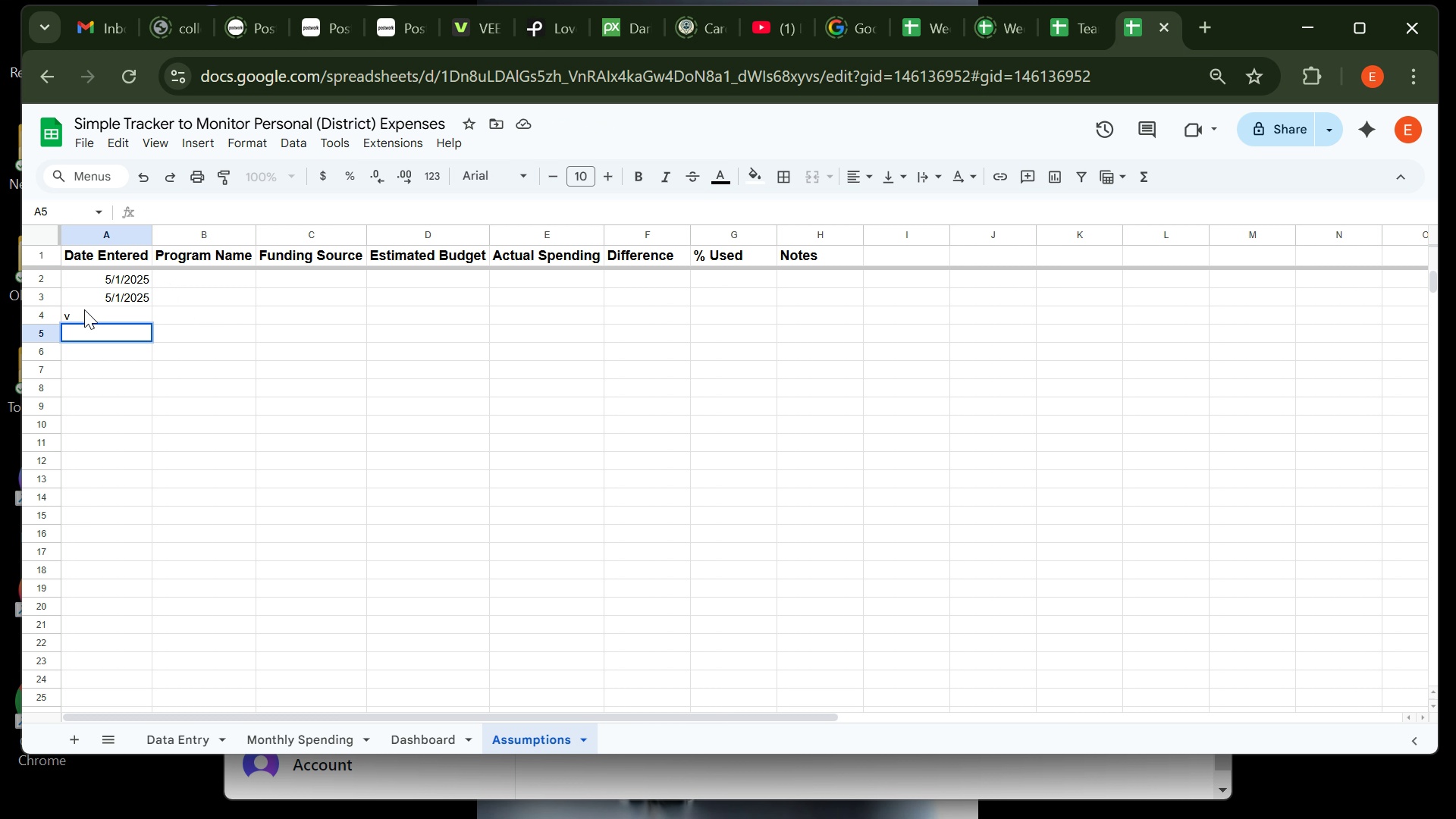 
left_click([86, 309])
 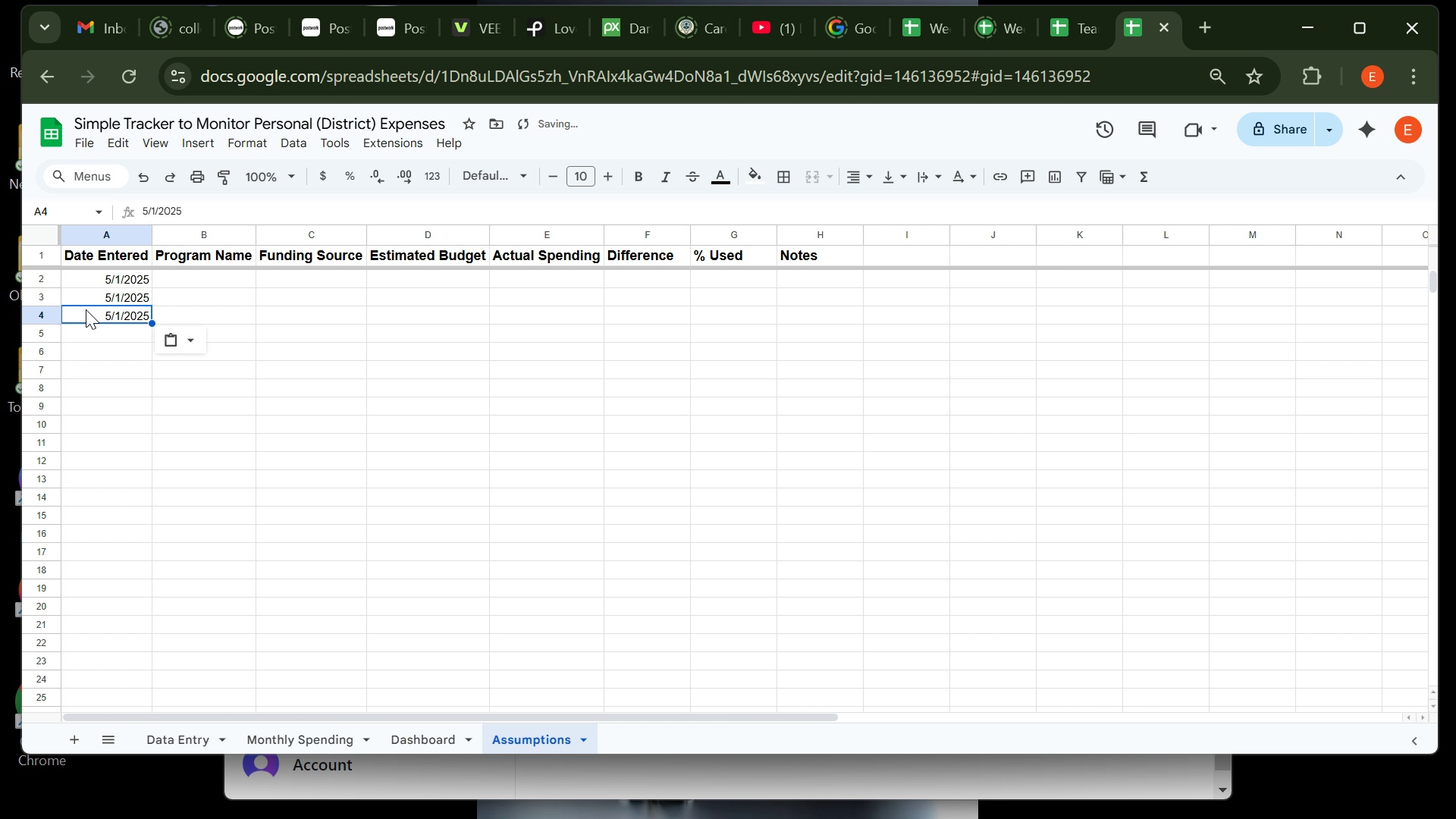 
hold_key(key=ShiftLeft, duration=0.54)
 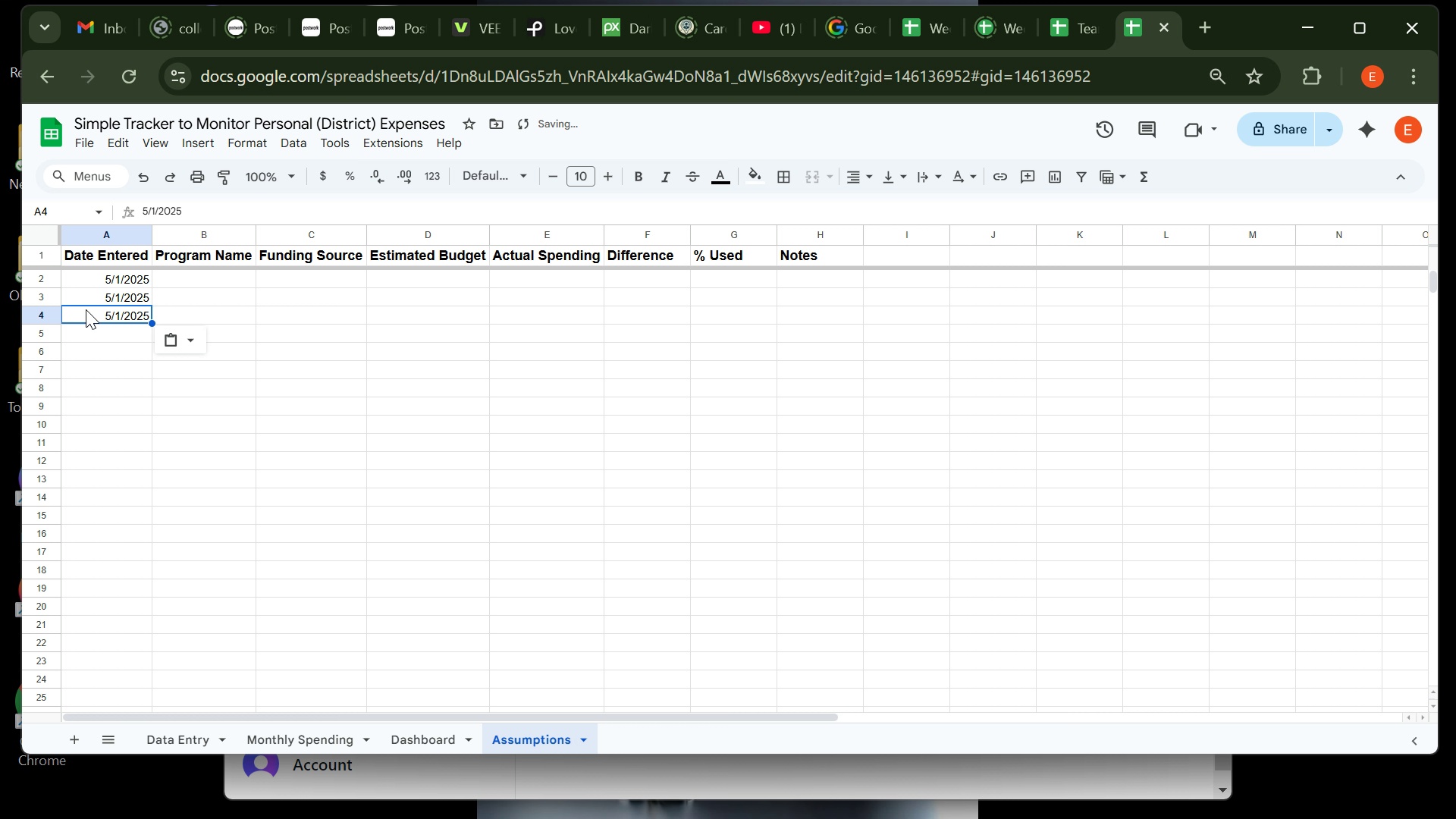 
key(Control+V)
 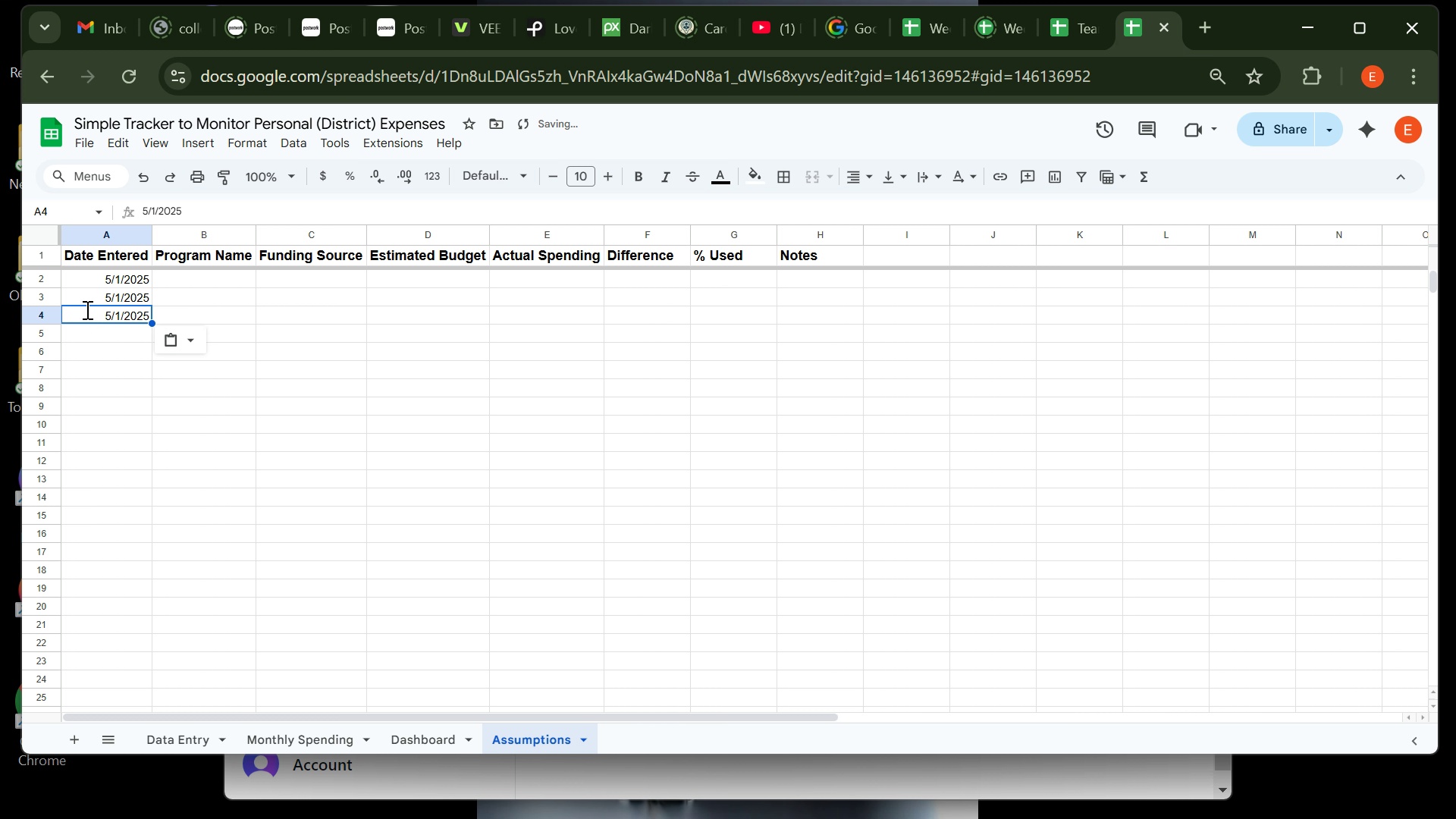 
key(Enter)
 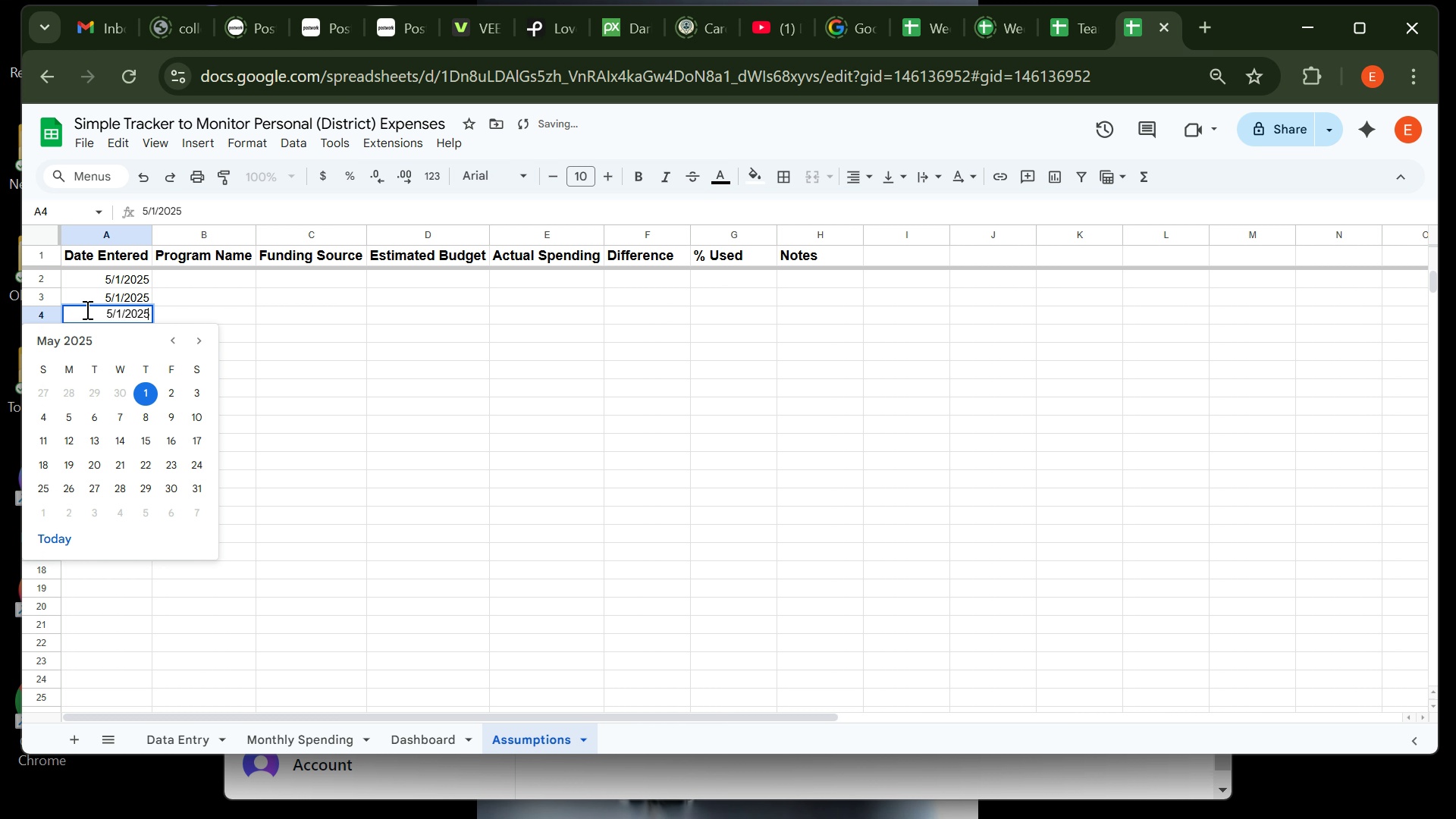 
key(Enter)
 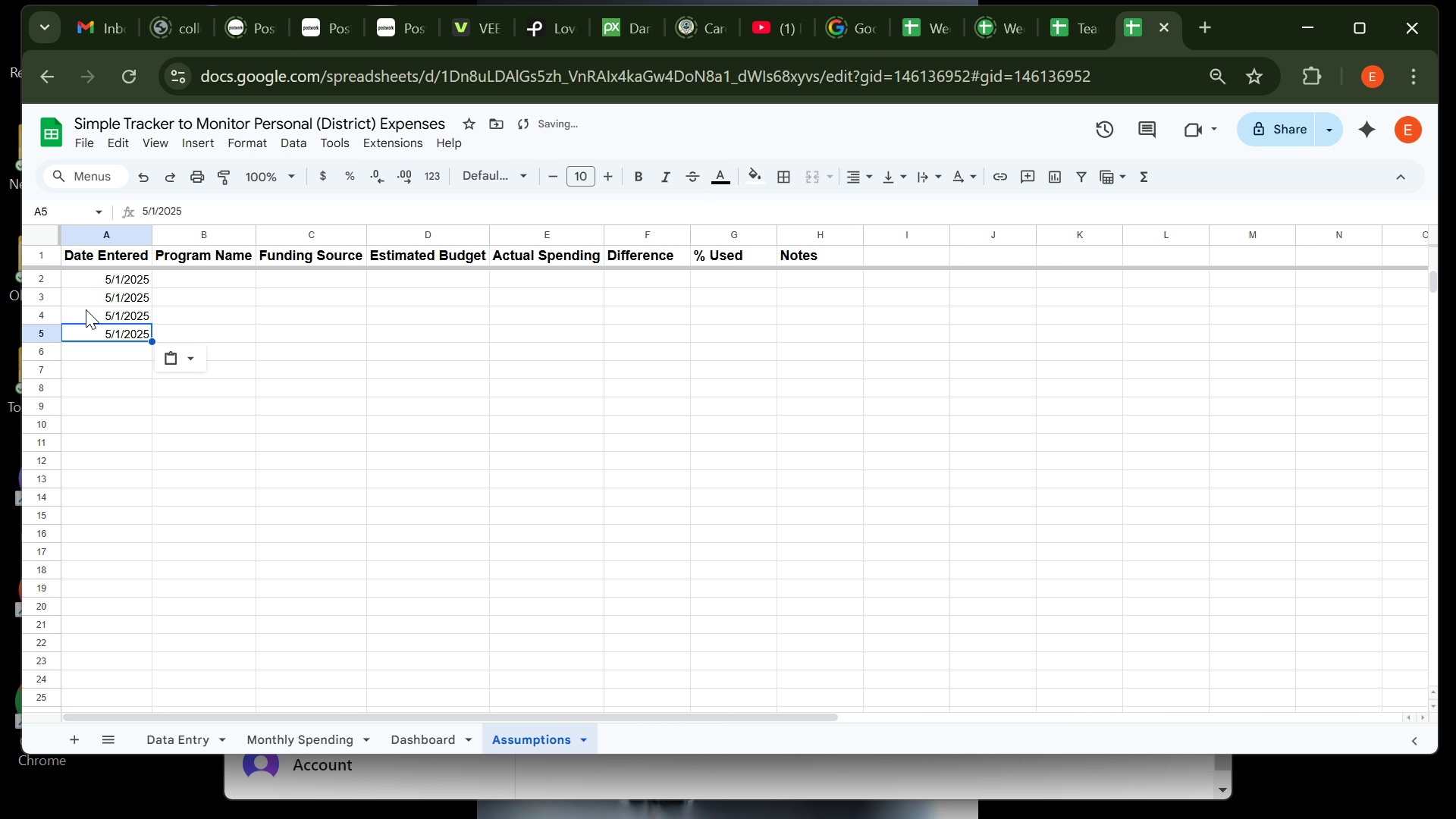 
key(Control+V)
 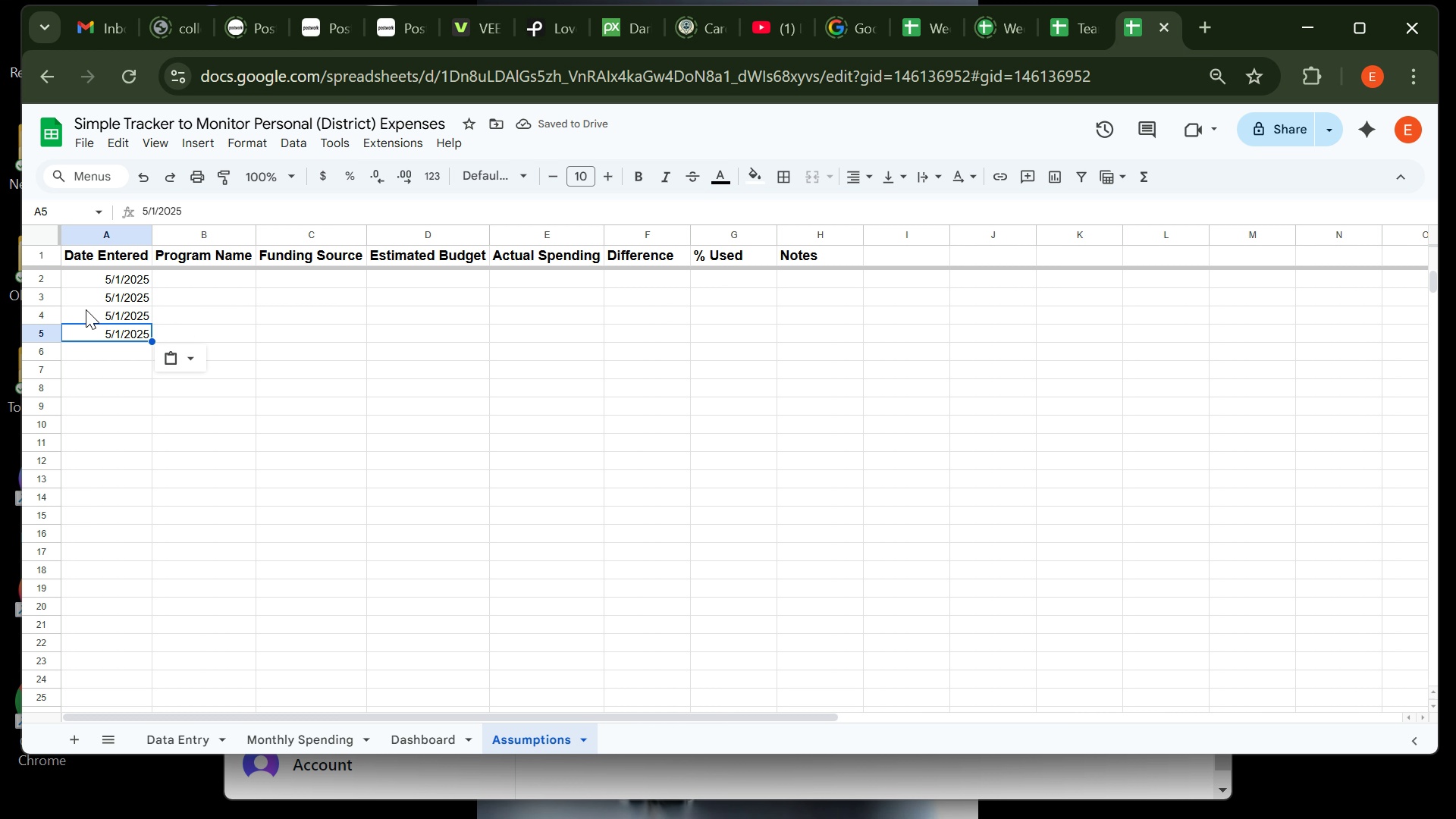 
key(Enter)
 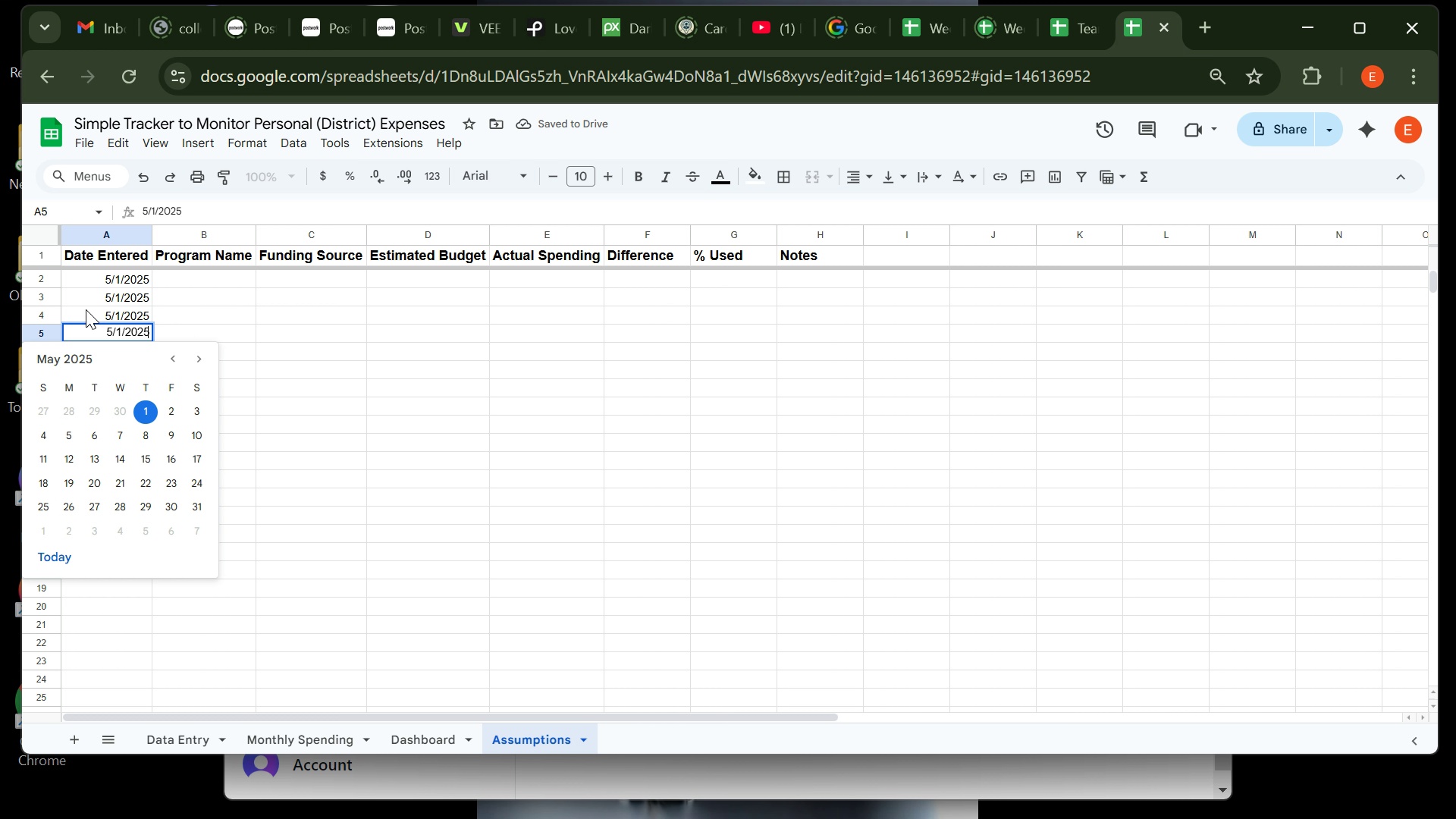 
key(Control+V)
 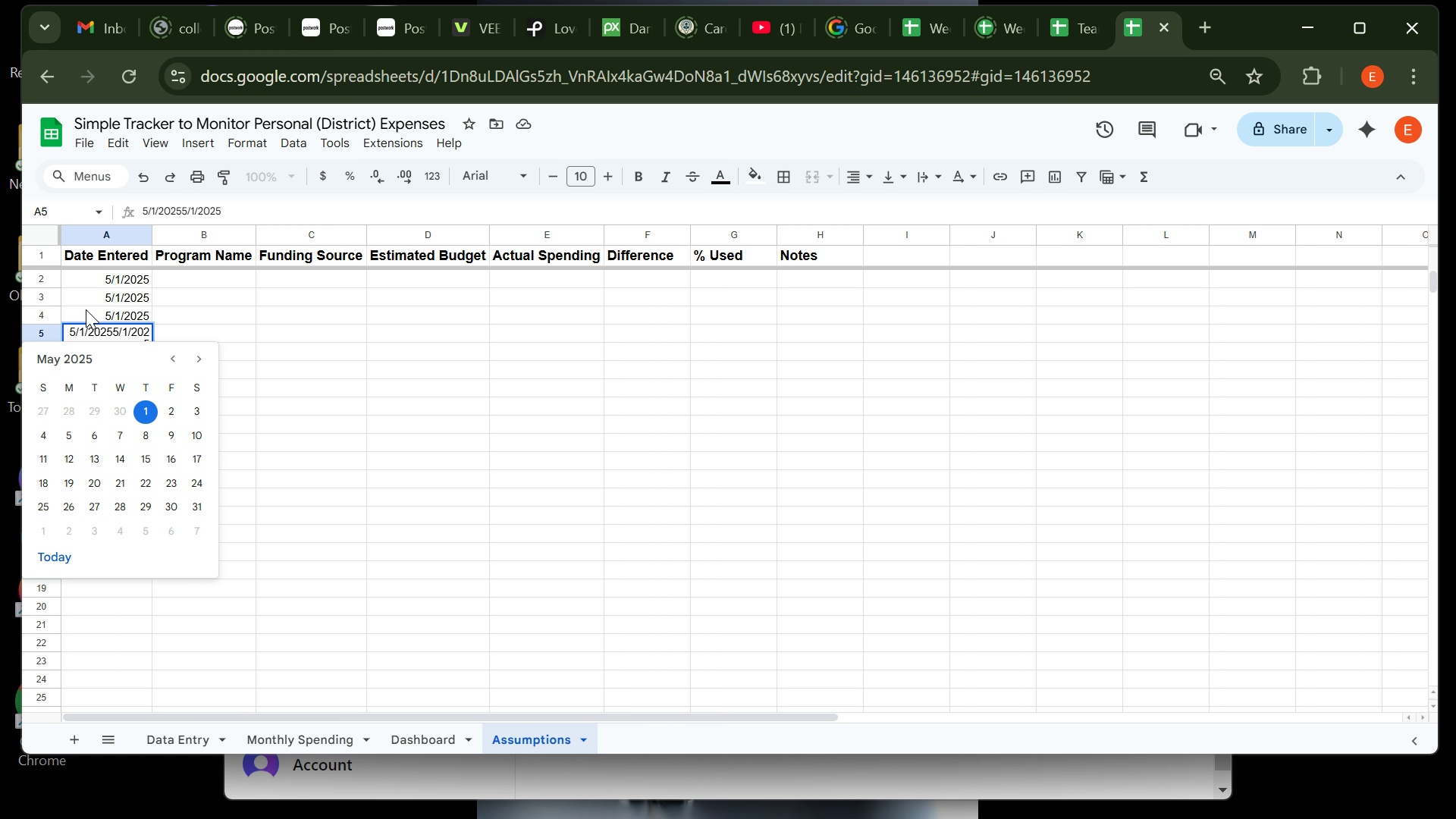 
key(Control+Z)
 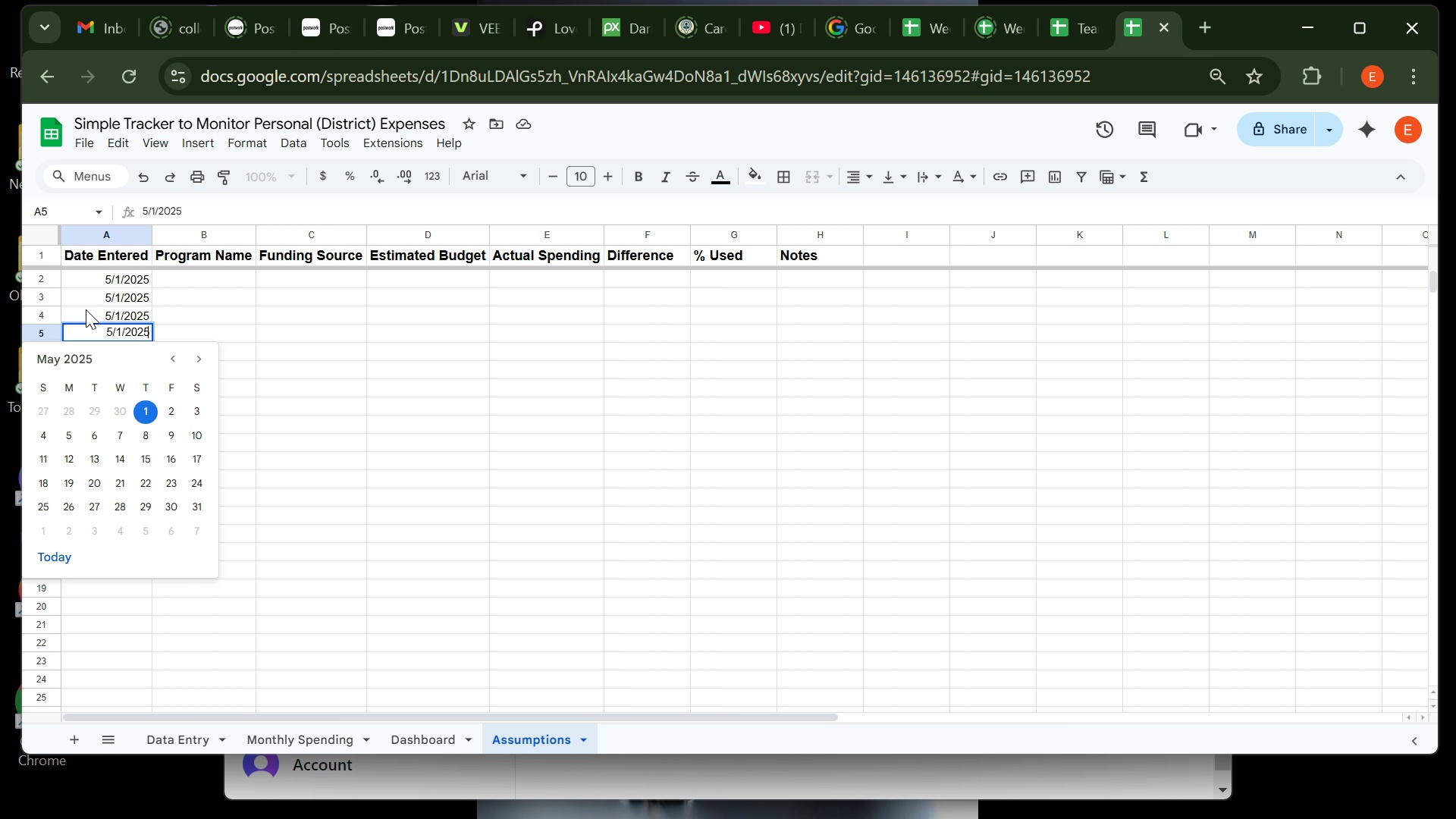 
key(Enter)
 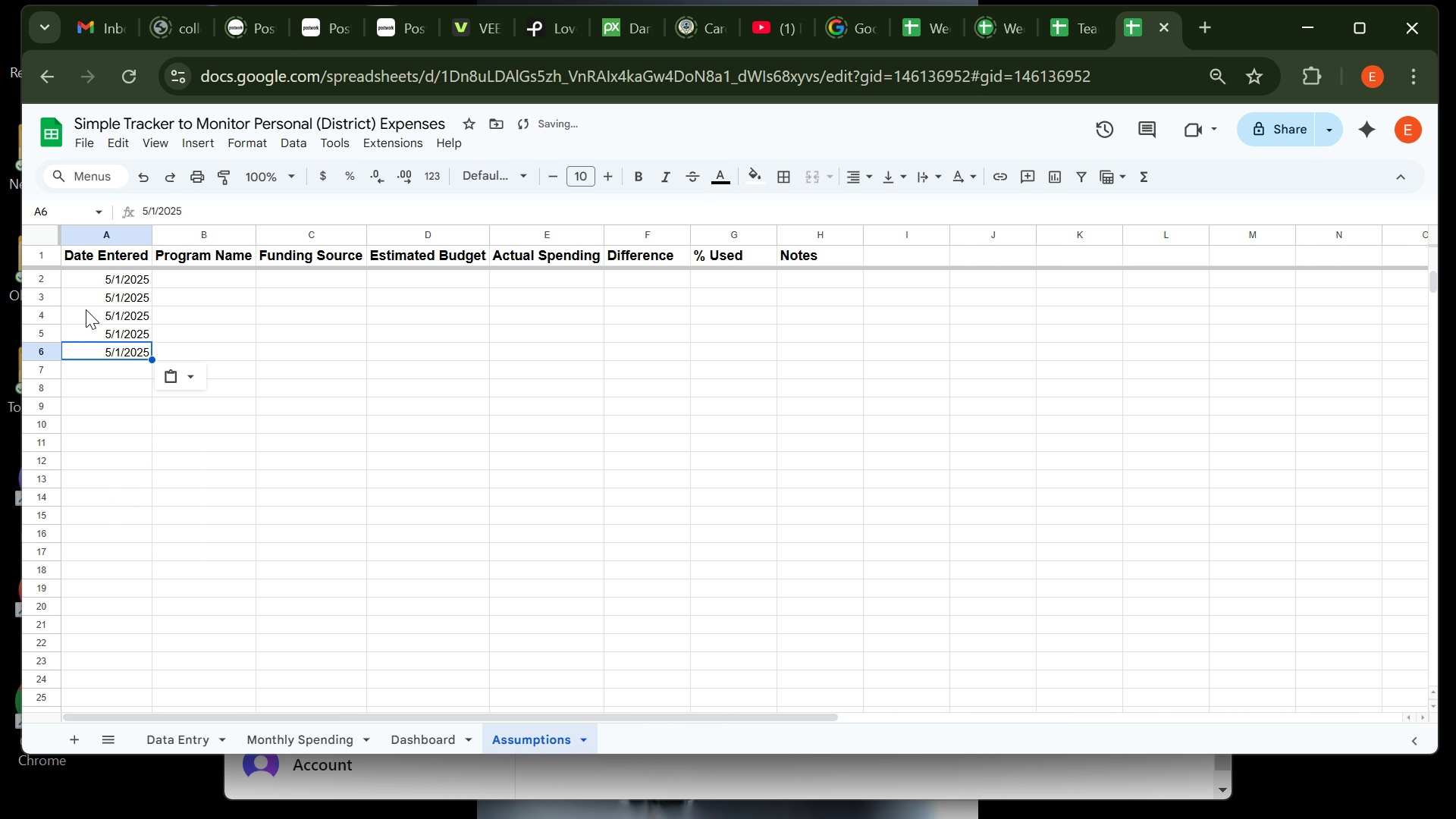 
key(Control+V)
 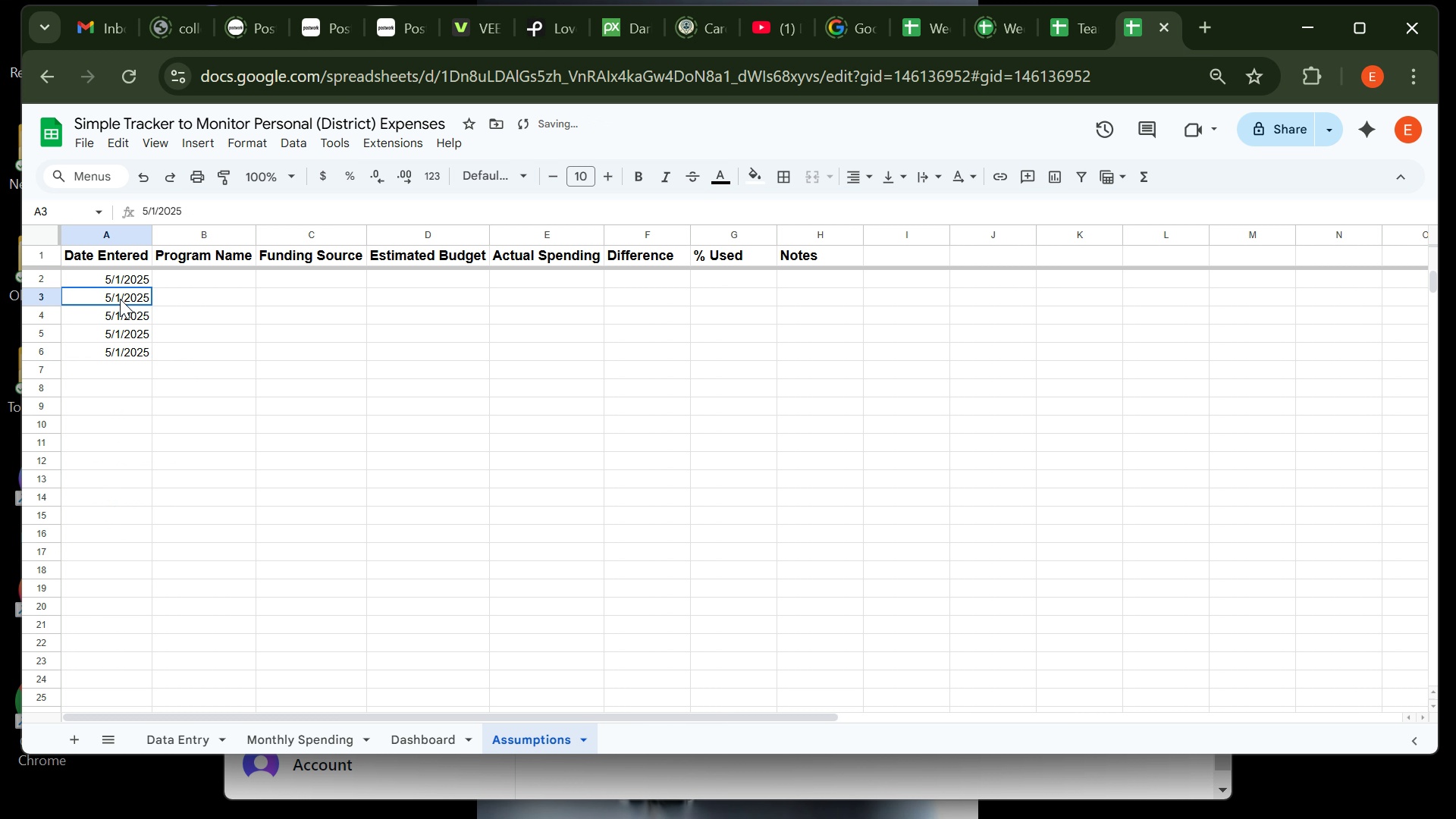 
double_click([120, 299])
 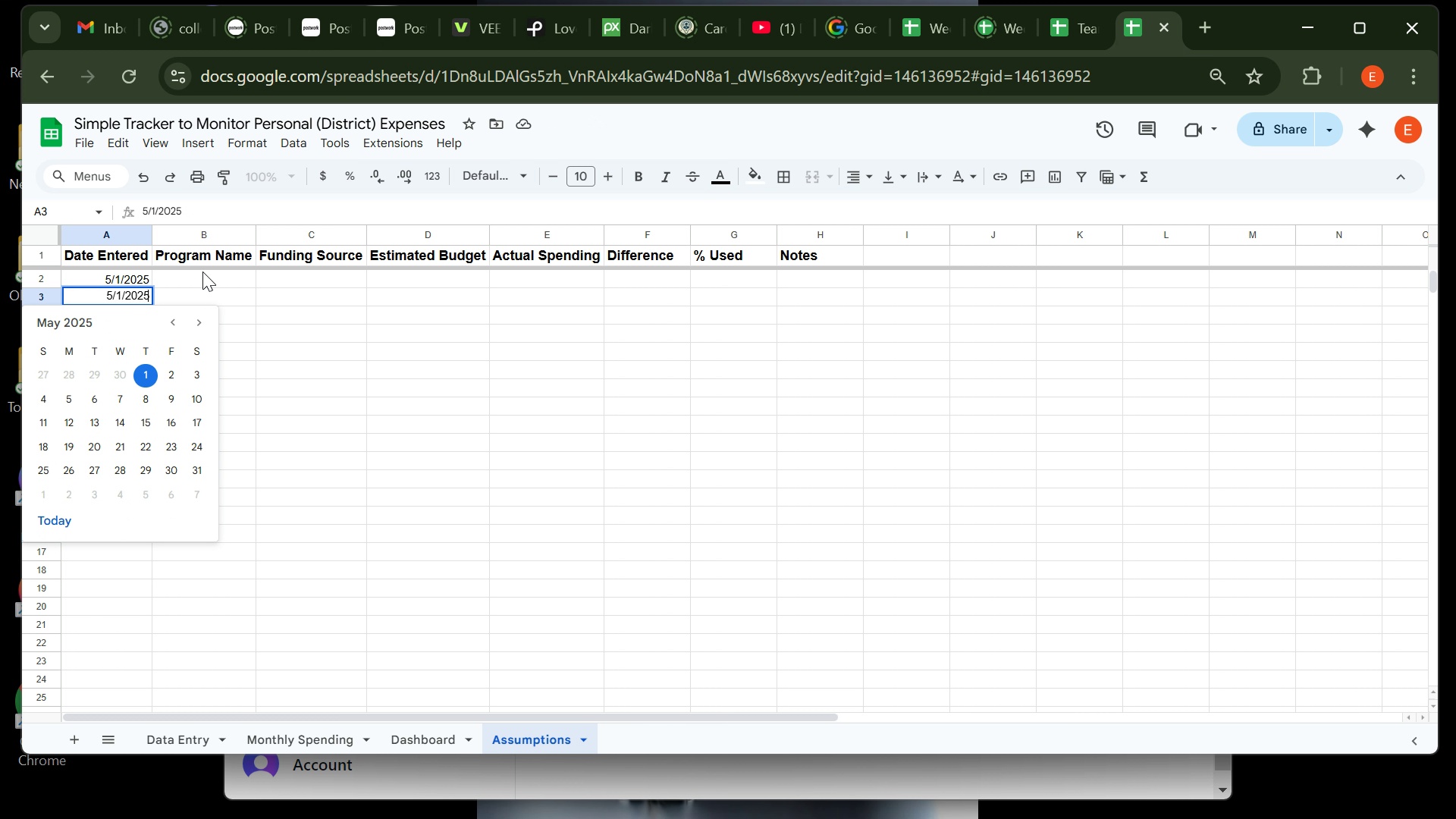 
left_click([215, 276])
 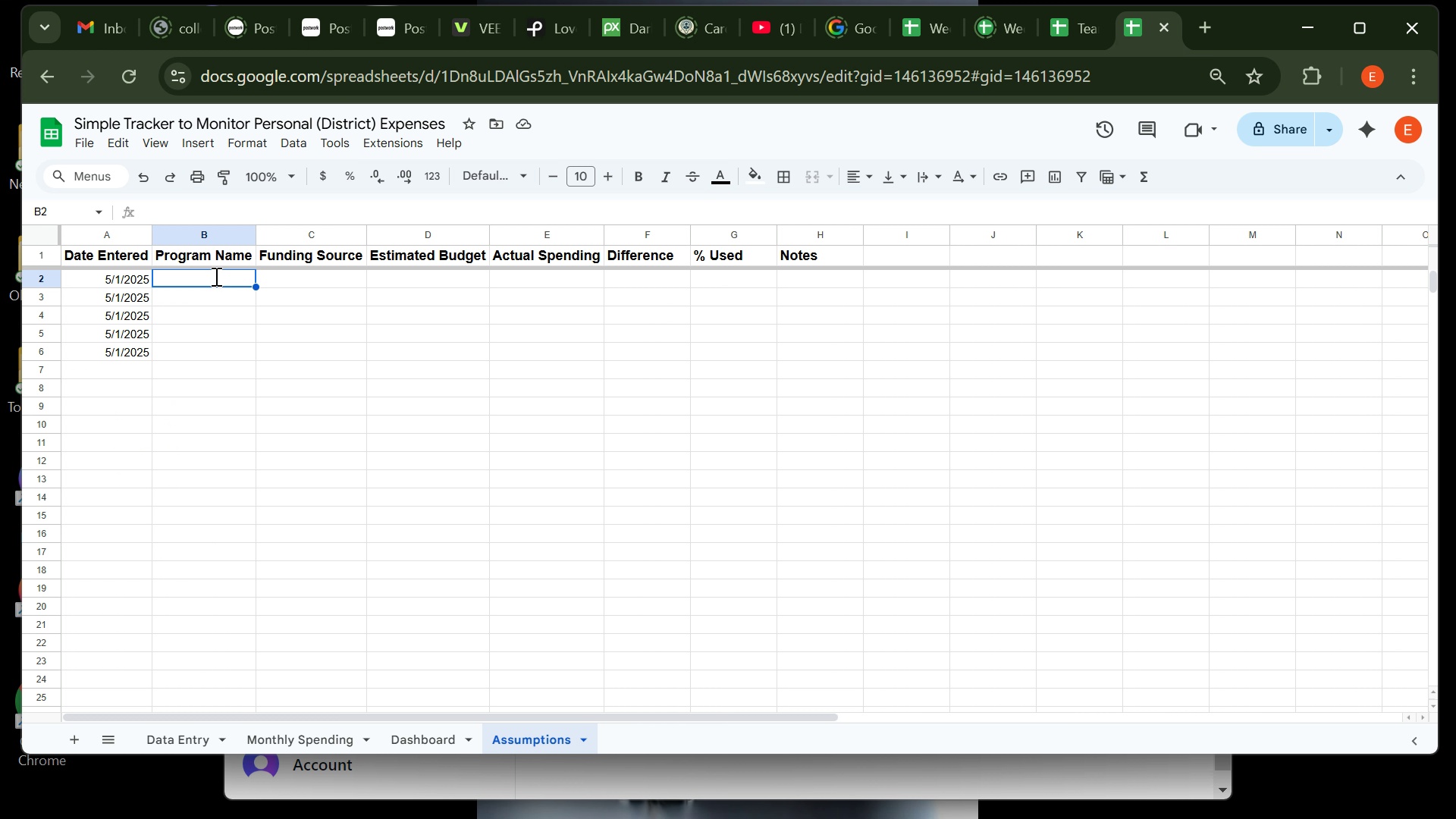 
type(After School Traiin)
key(Backspace)
key(Backspace)
type(ning)
key(Tab)
key(Tab)
 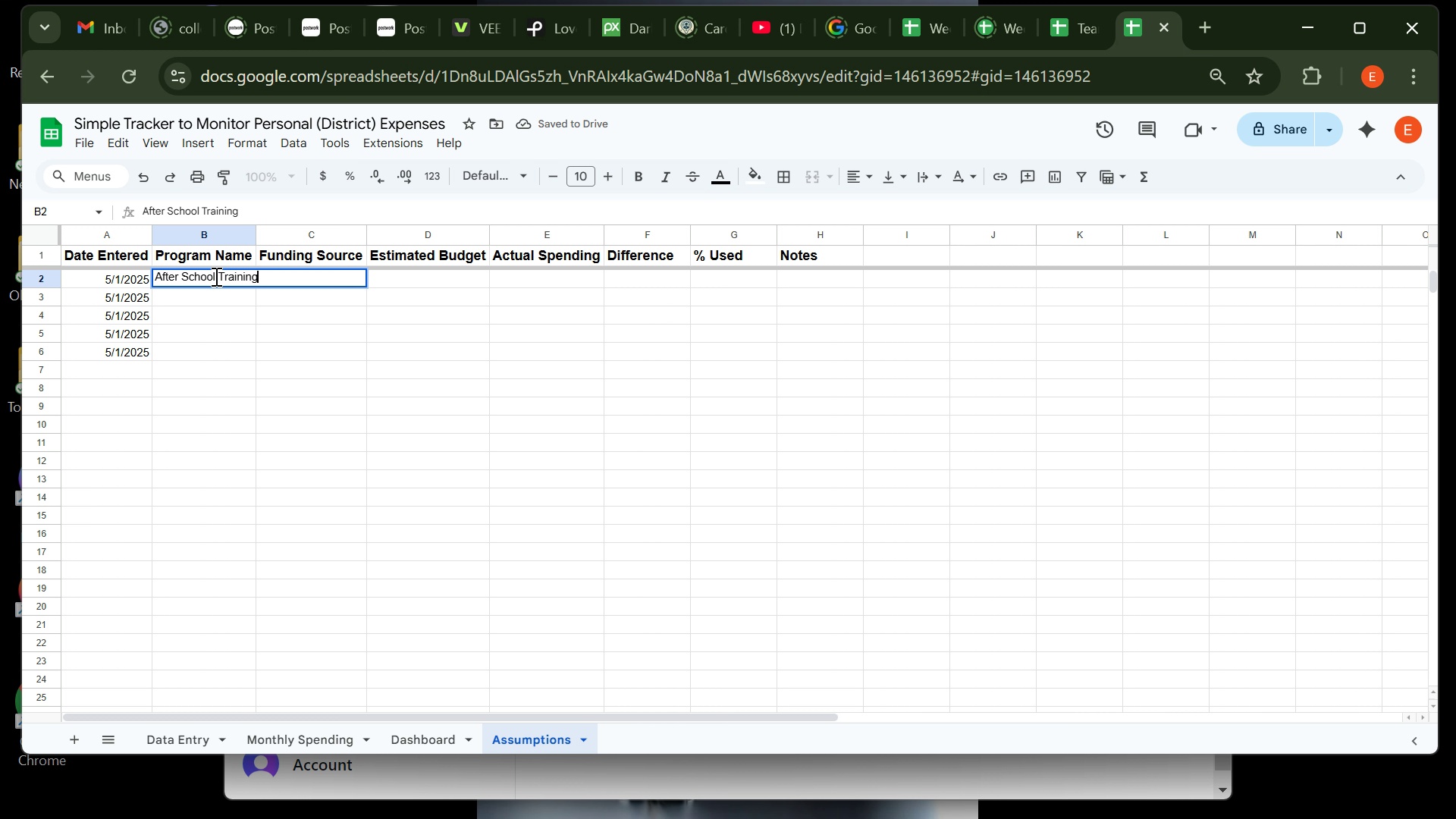 
key(Enter)
 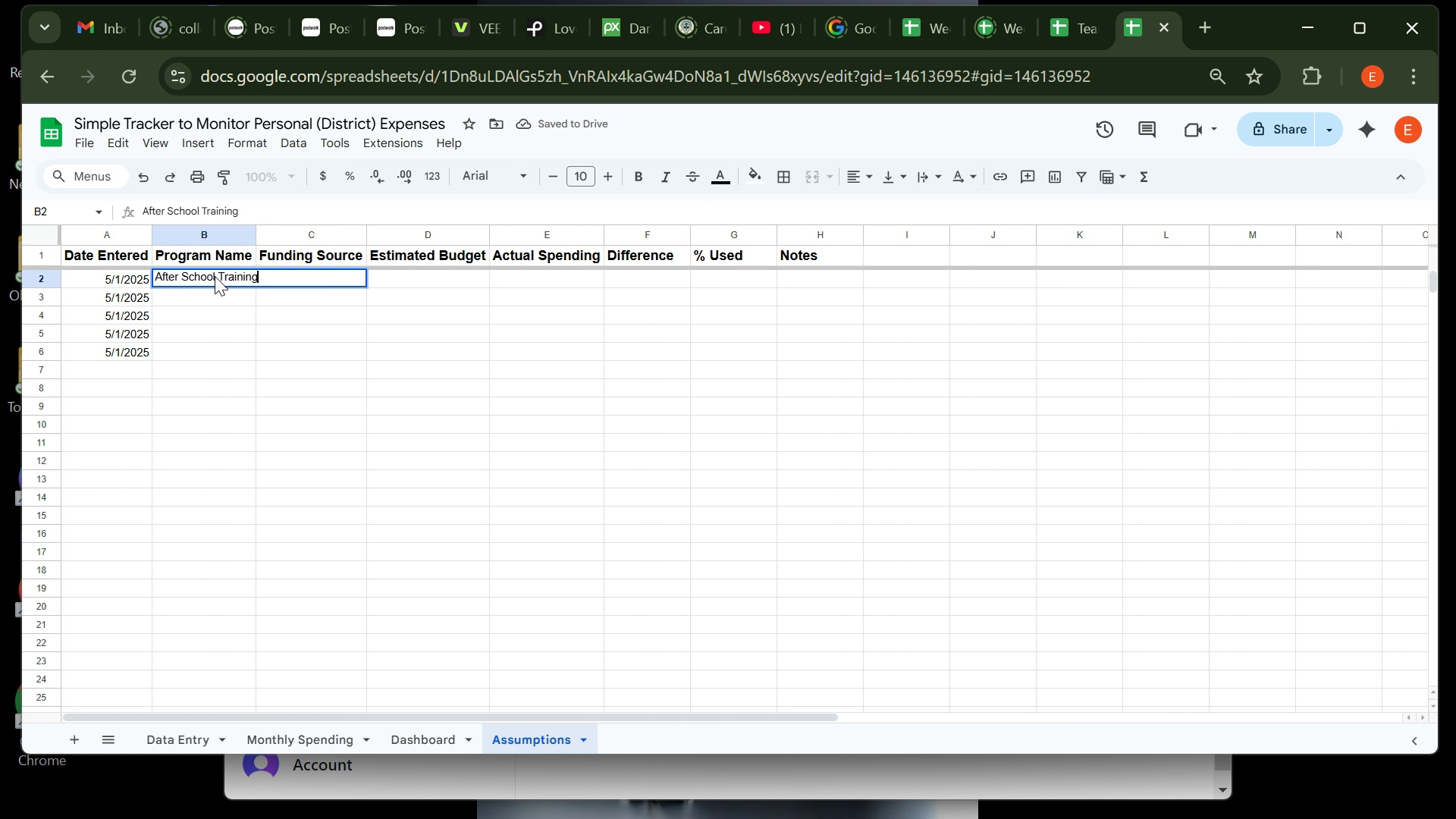 
key(Enter)
 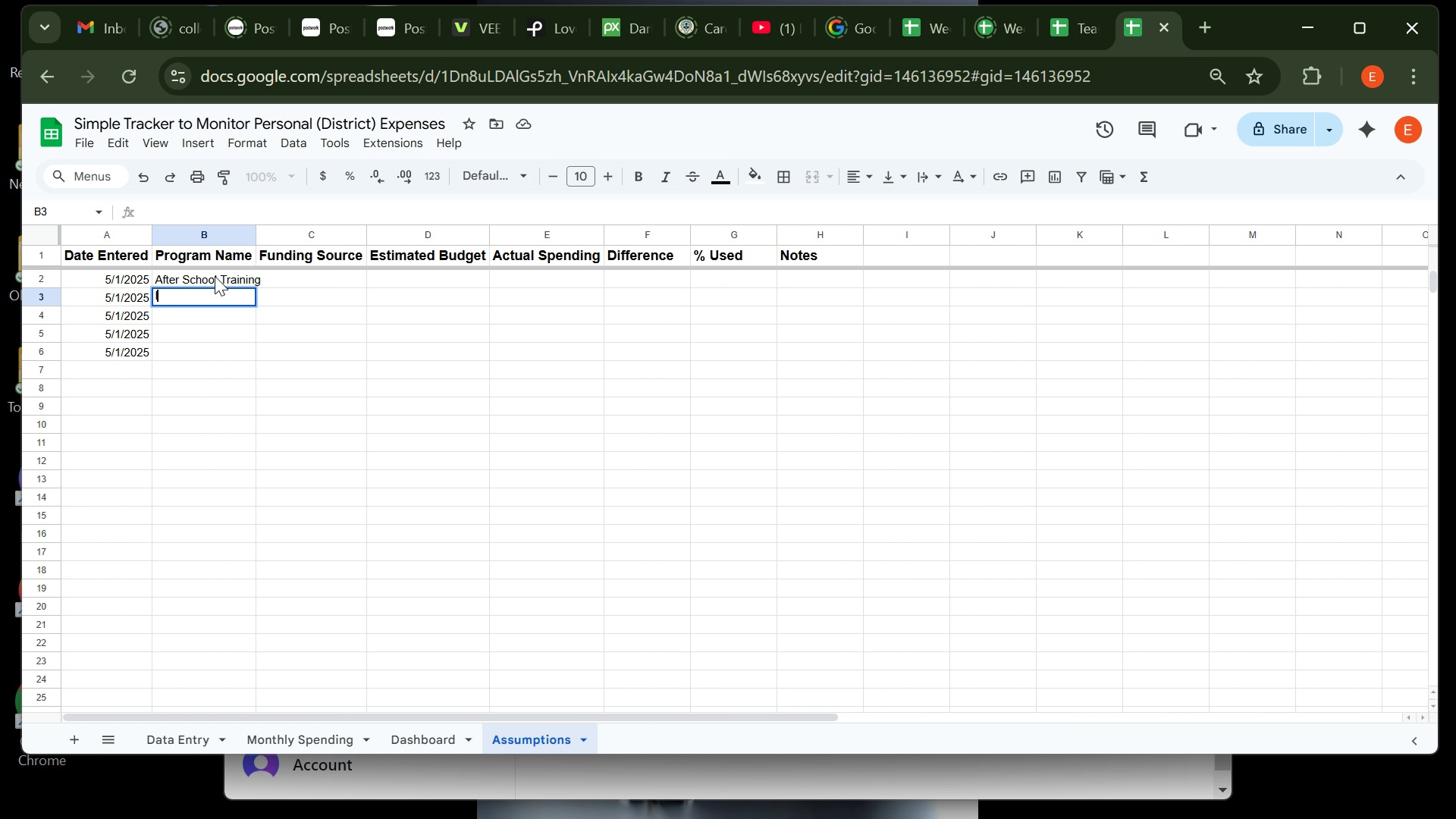 
type(IT infrastructure)
 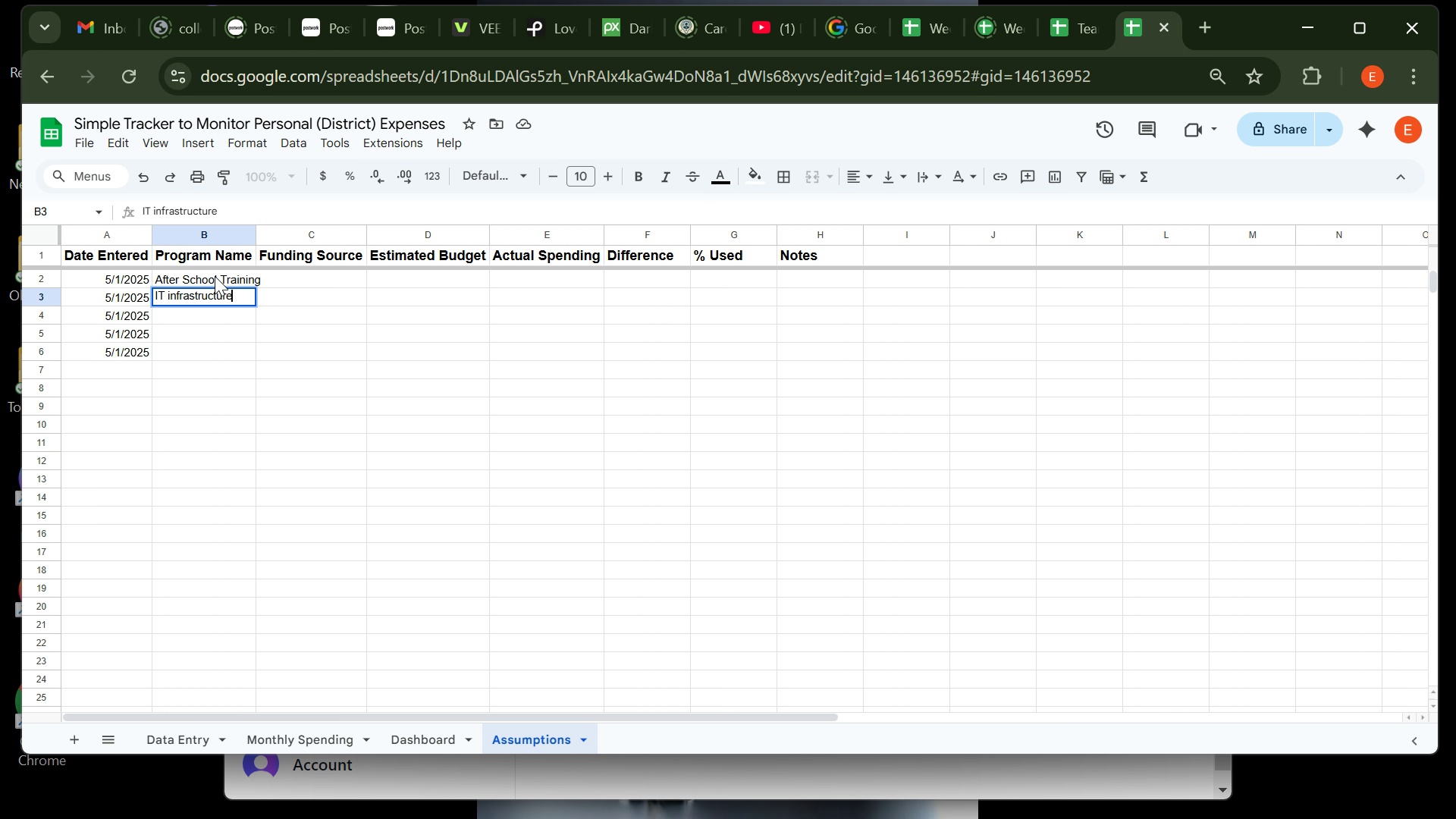 
key(Enter)
 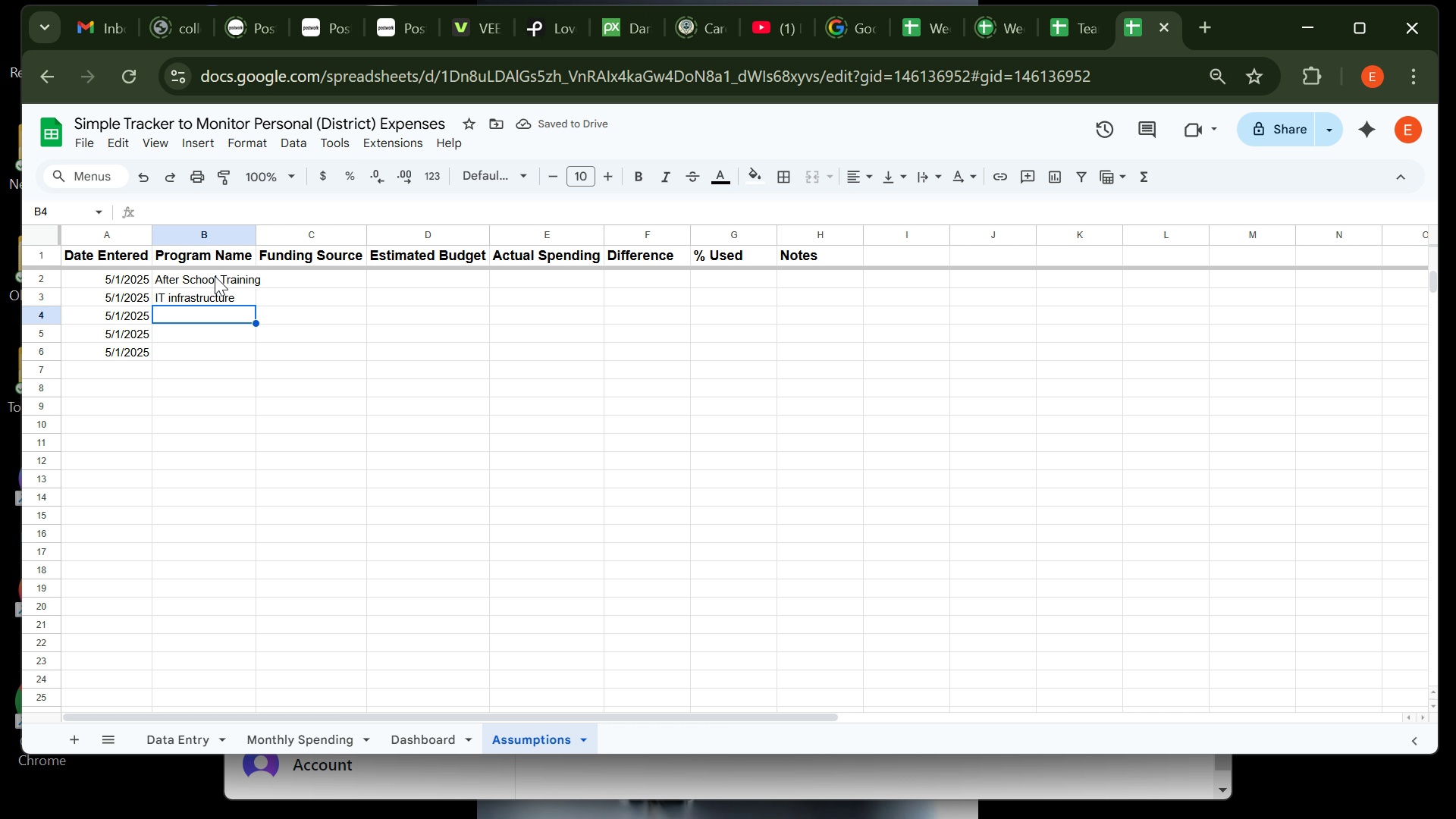 
type(Special Neds)
key(Backspace)
key(Backspace)
type(eds So)
key(Backspace)
type(upport)
 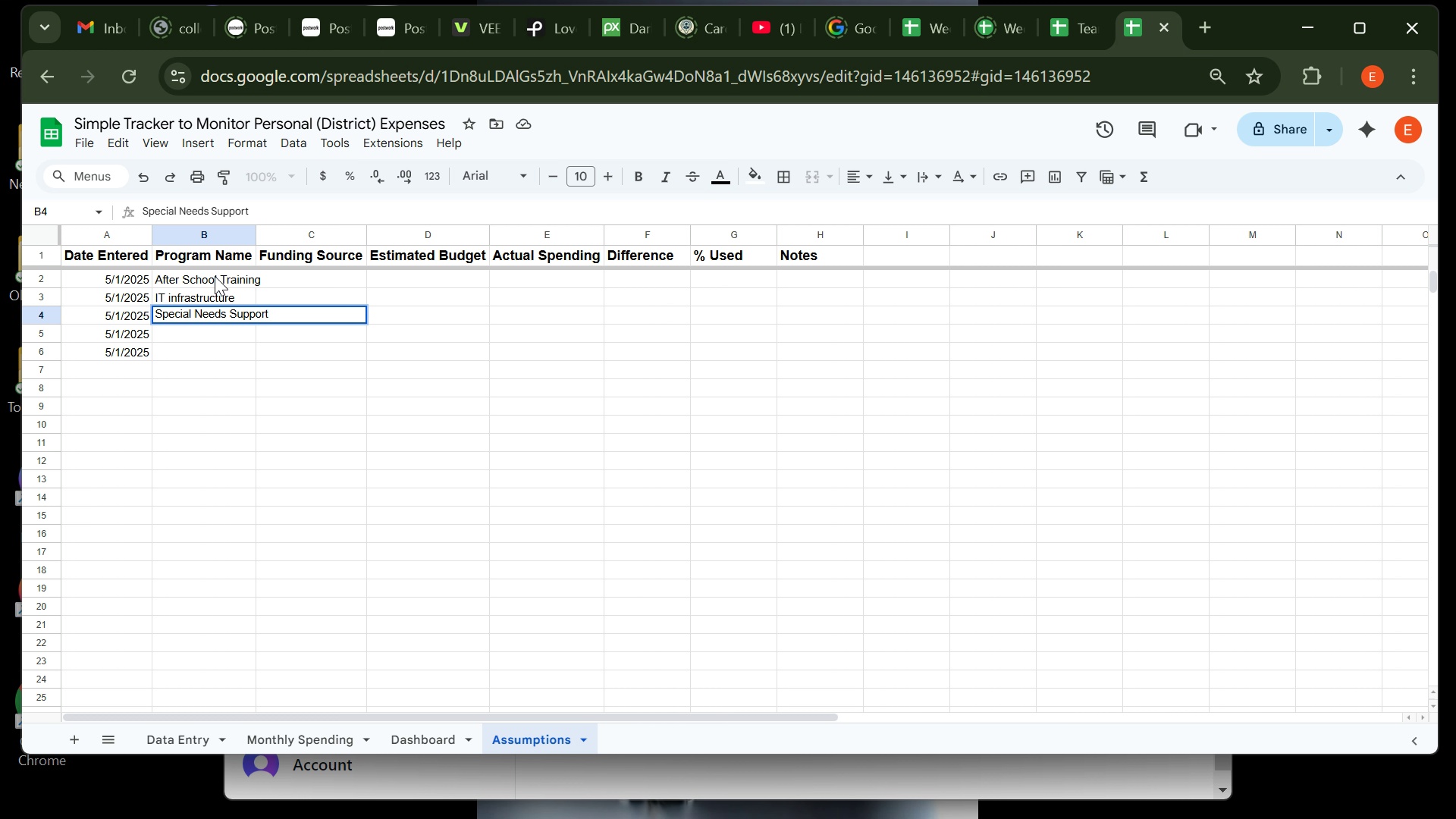 
key(Enter)
 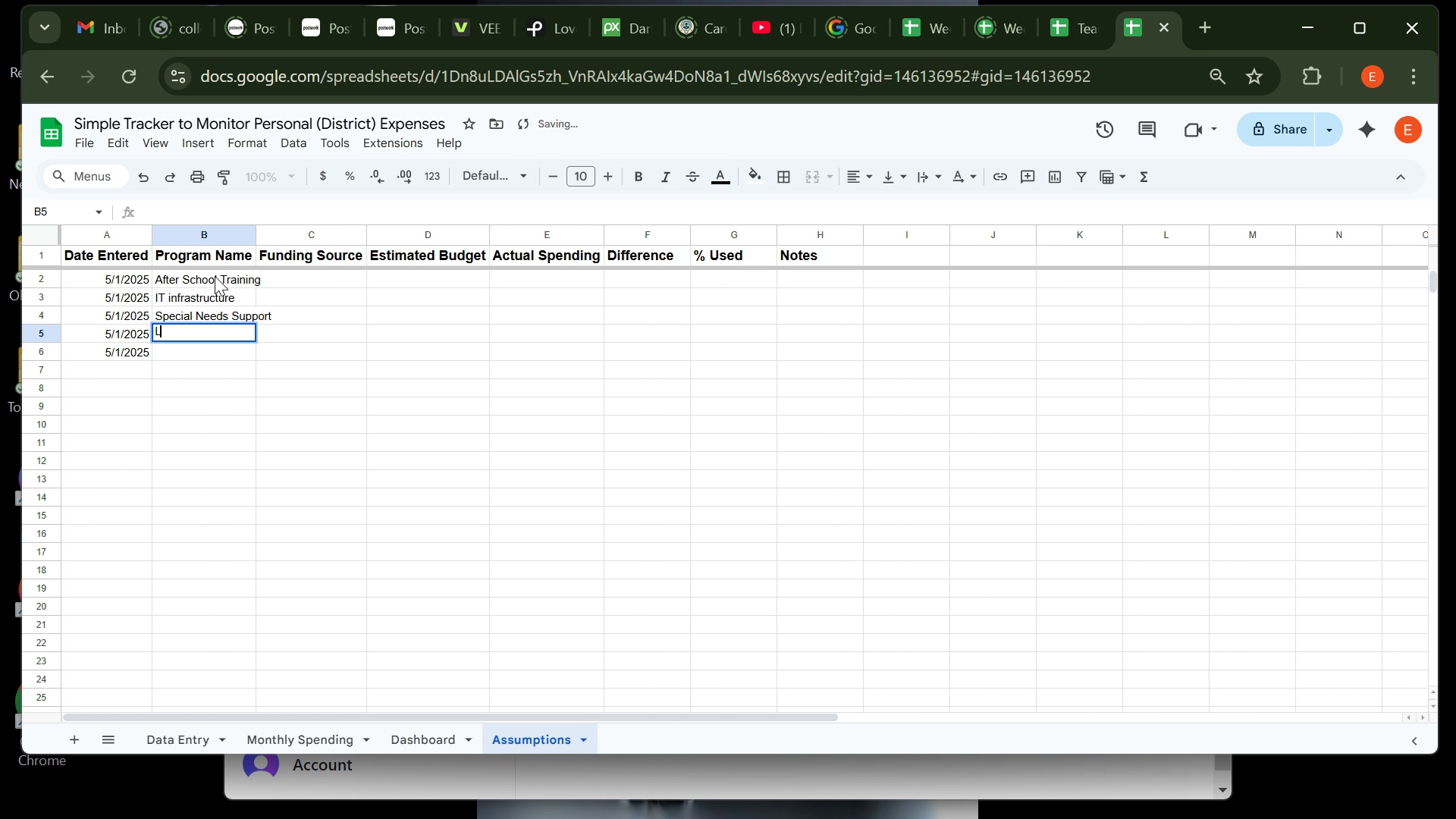 
type(Library Resources)
 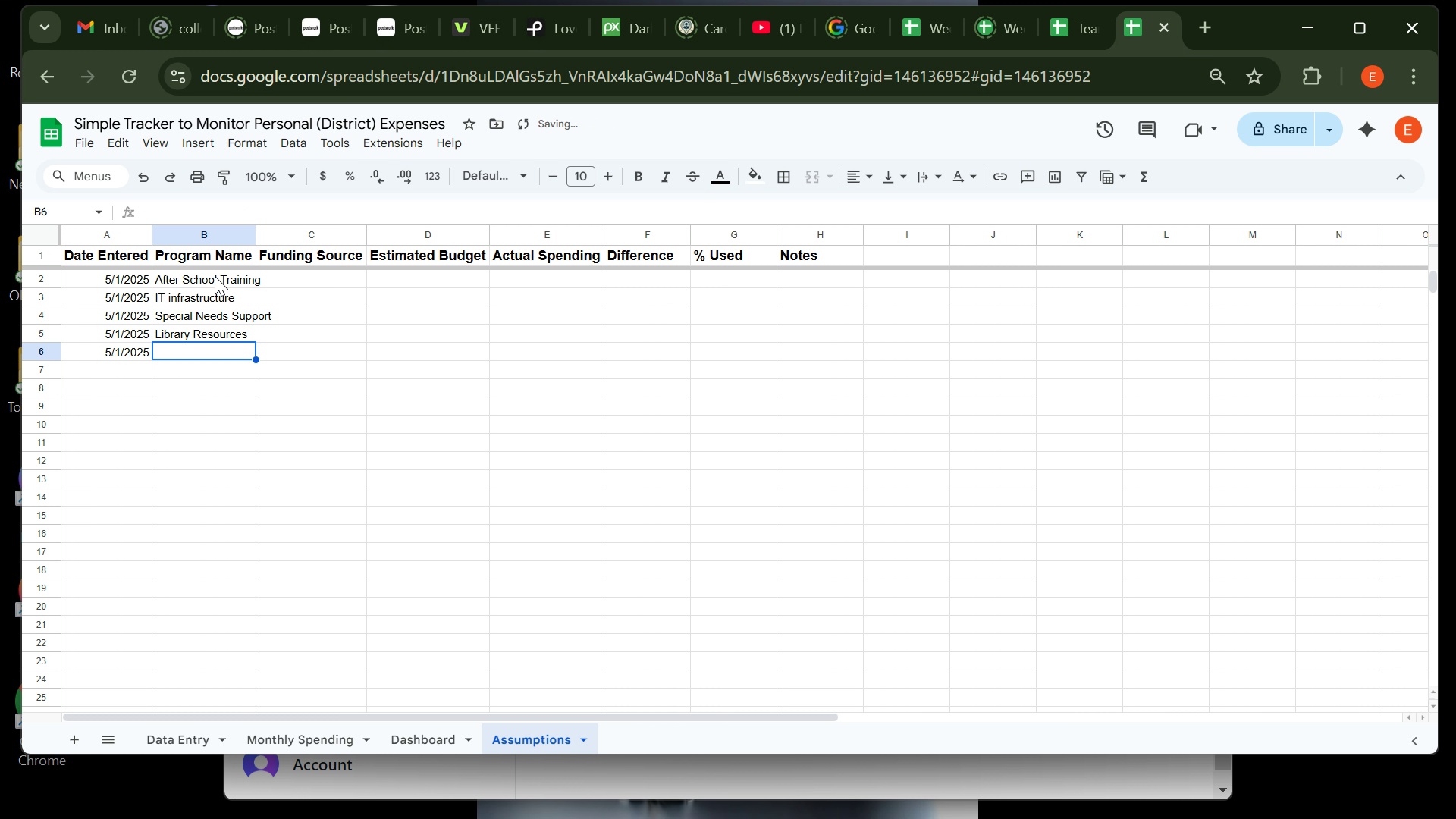 
key(Enter)
 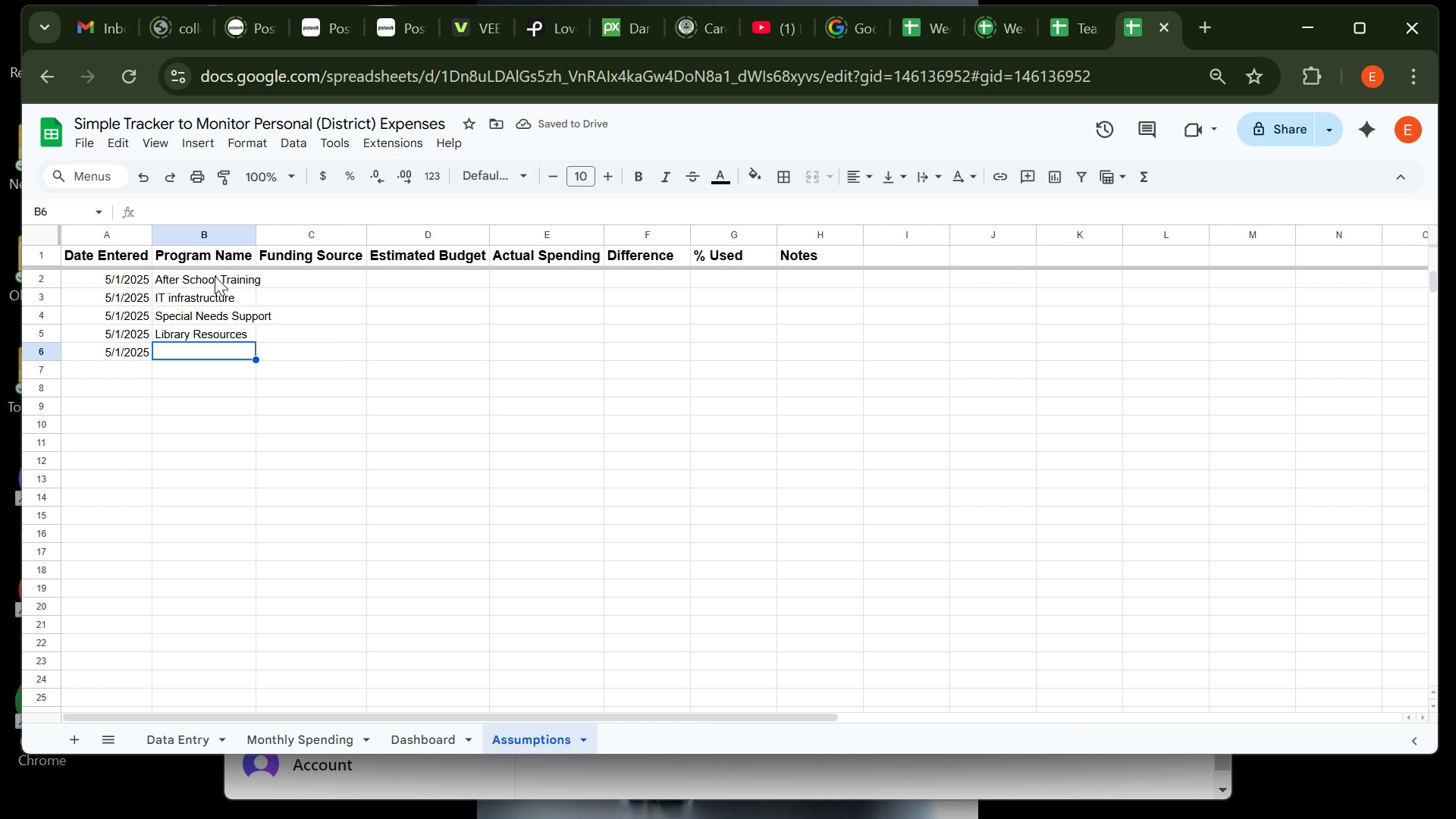 
type(Teacher PD)
 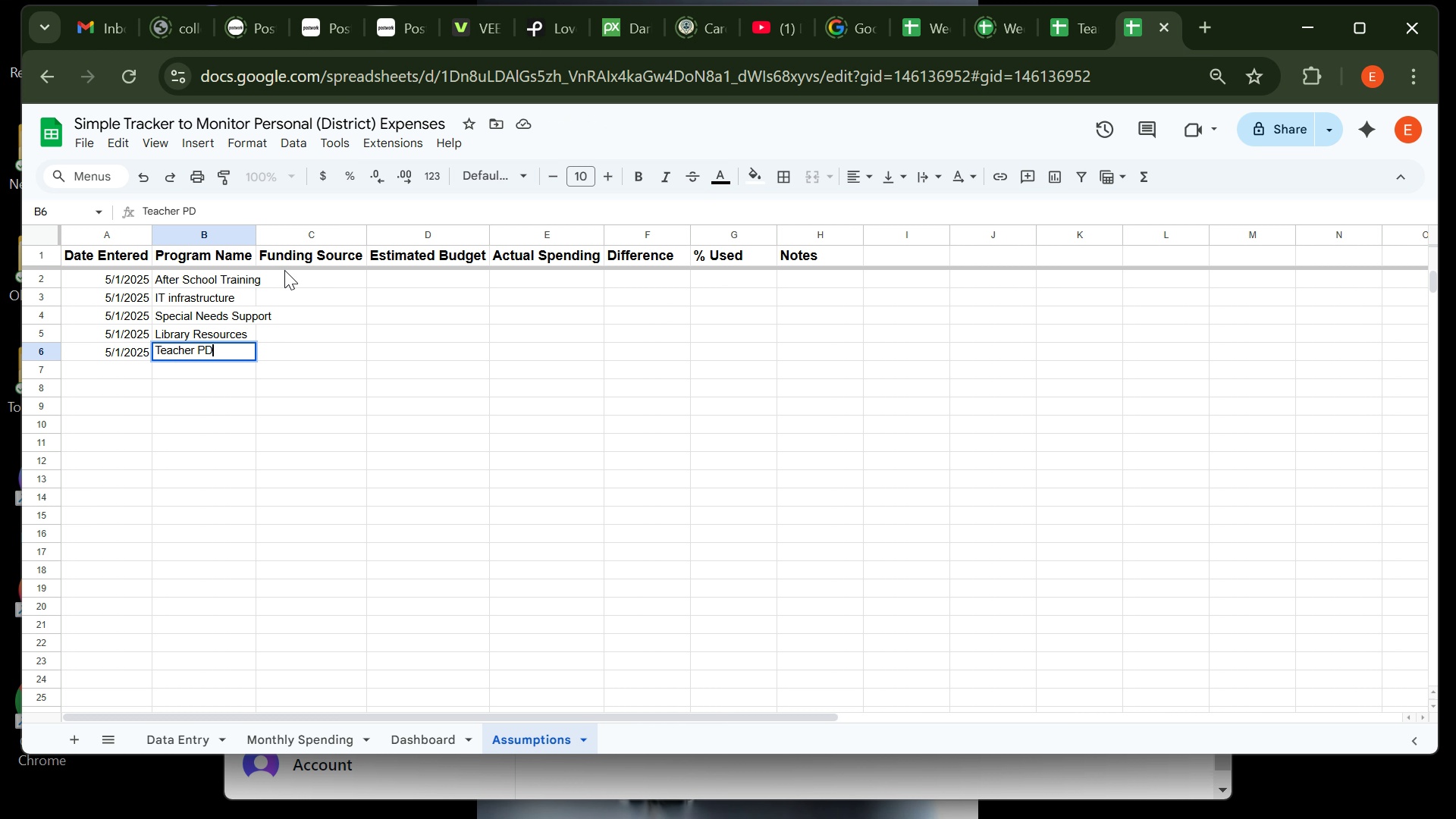 
left_click([284, 270])
 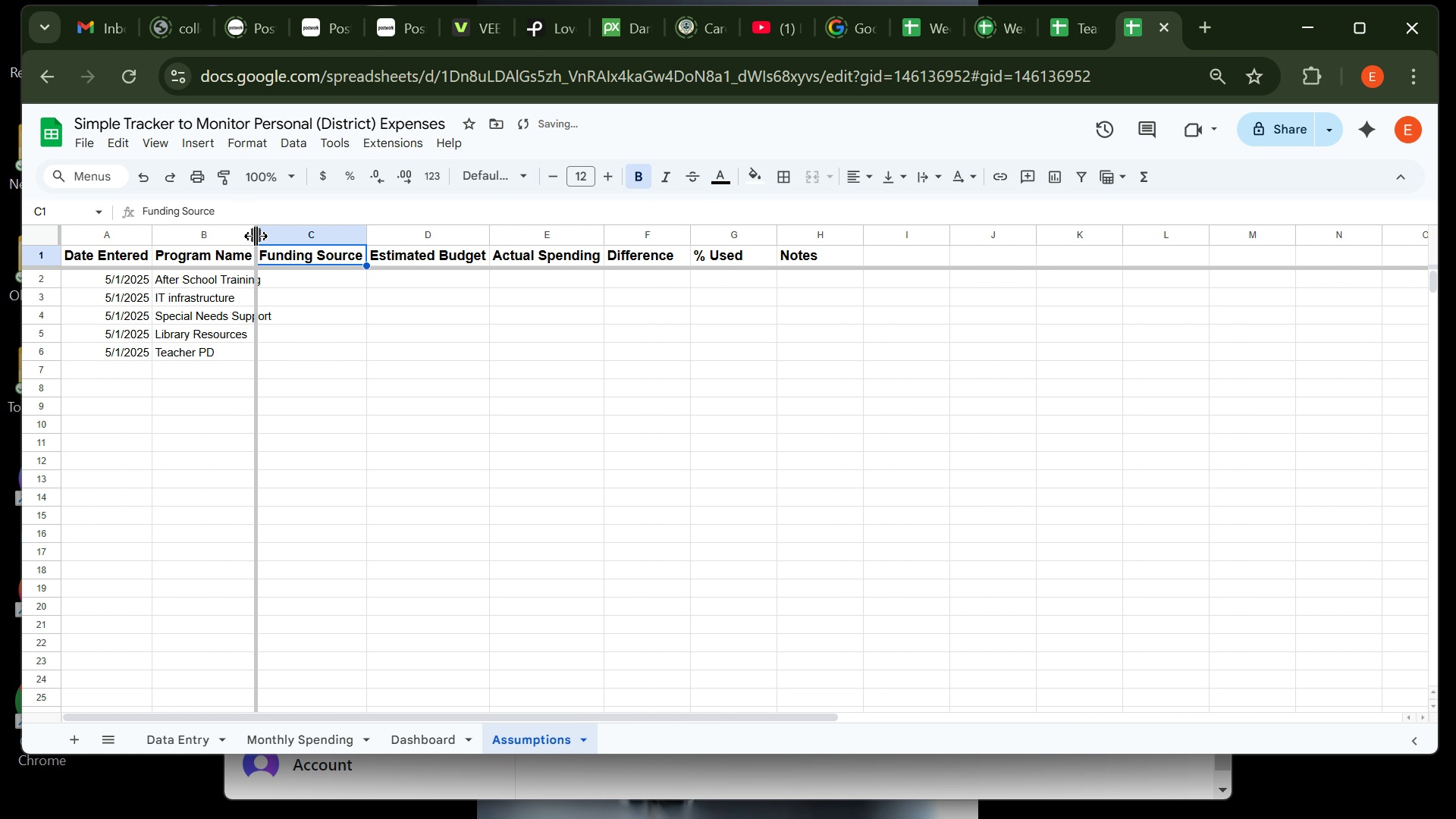 
double_click([256, 236])
 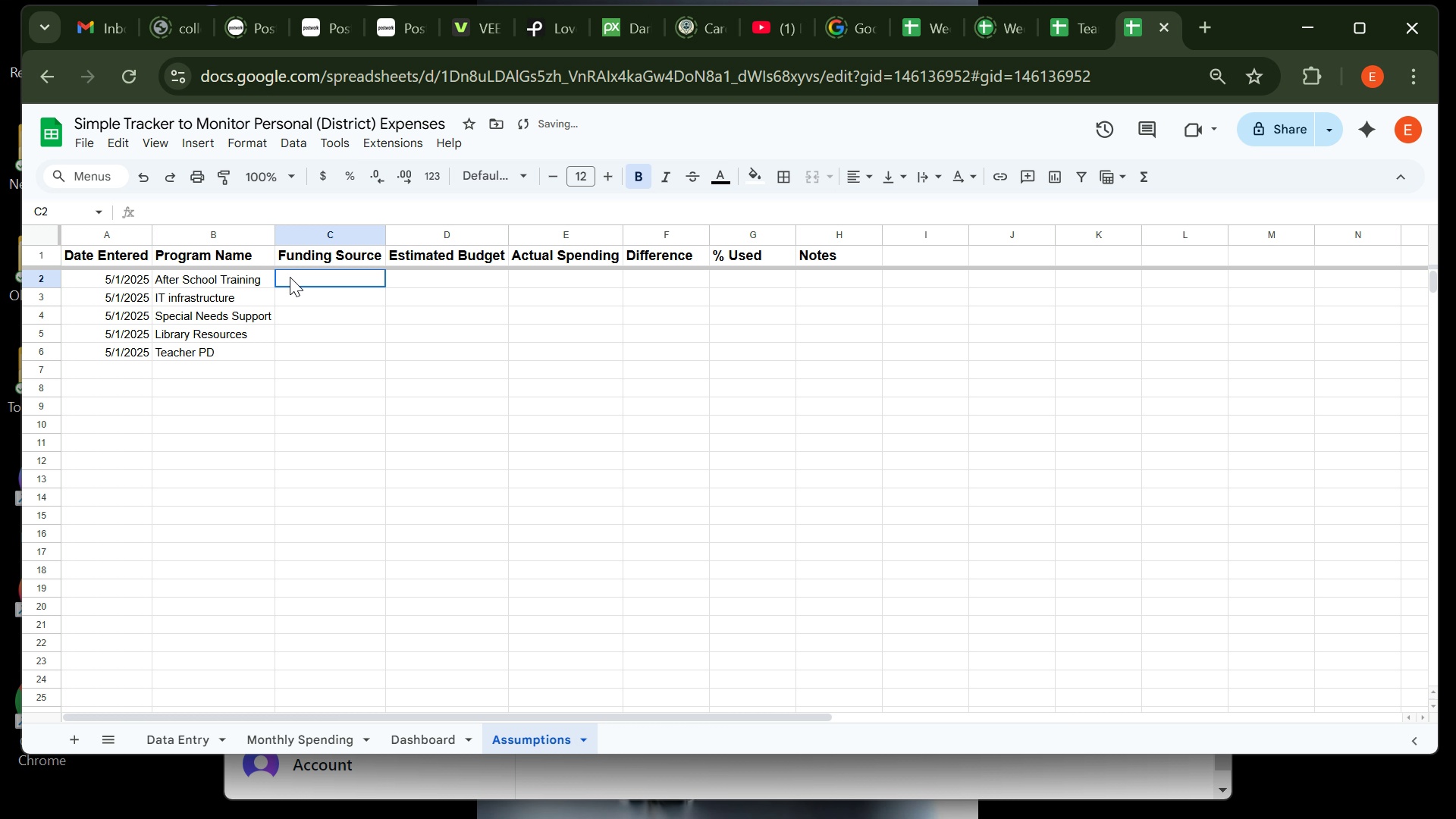 
left_click([290, 277])
 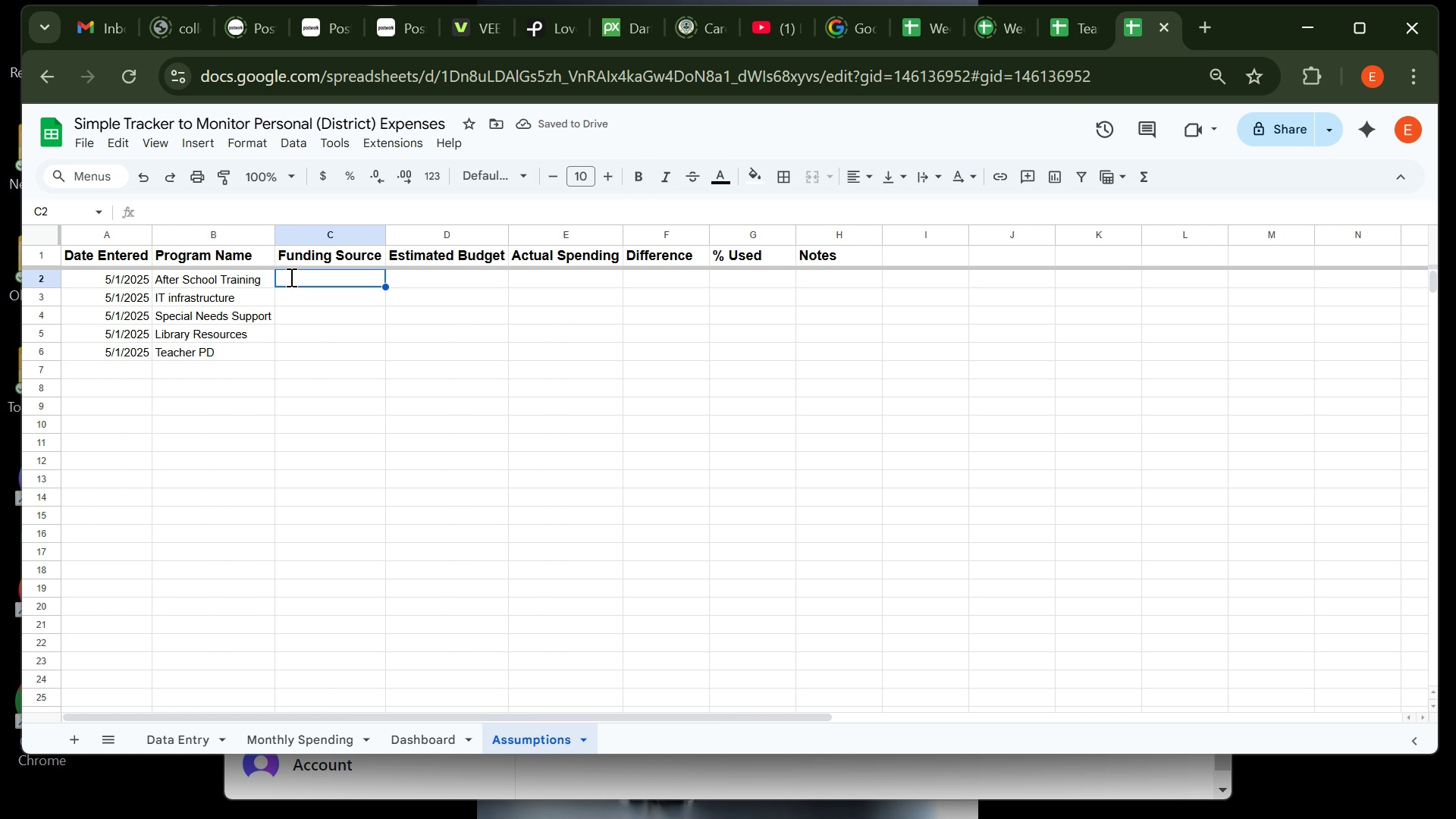 
type(dISTRICT fUNDS)
key(Backspace)
key(Backspace)
key(Backspace)
key(Backspace)
key(Backspace)
key(Backspace)
key(Backspace)
key(Backspace)
key(Backspace)
key(Backspace)
key(Backspace)
key(Backspace)
key(Backspace)
key(Backspace)
type(District Fund)
 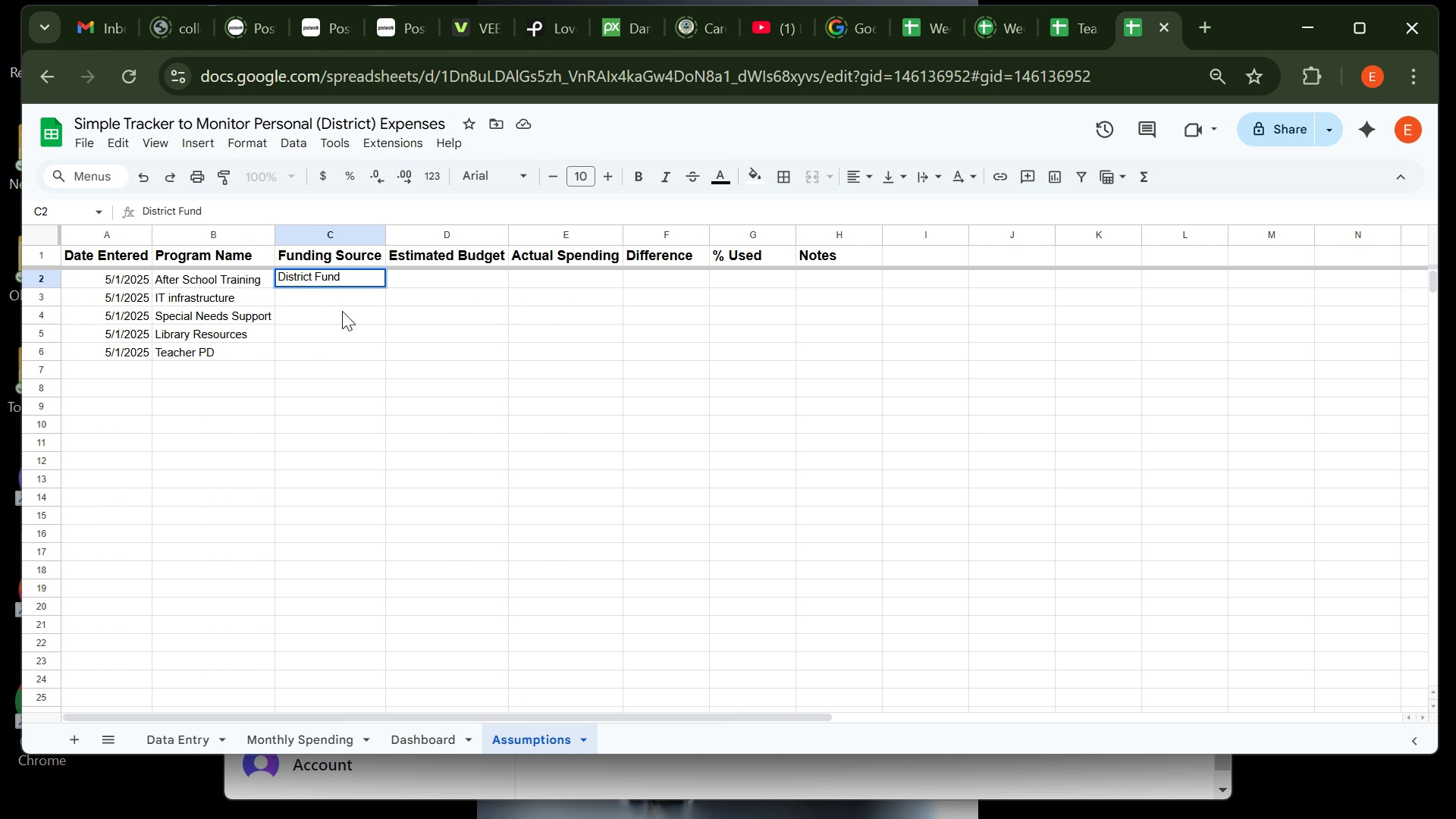 
key(Enter)
 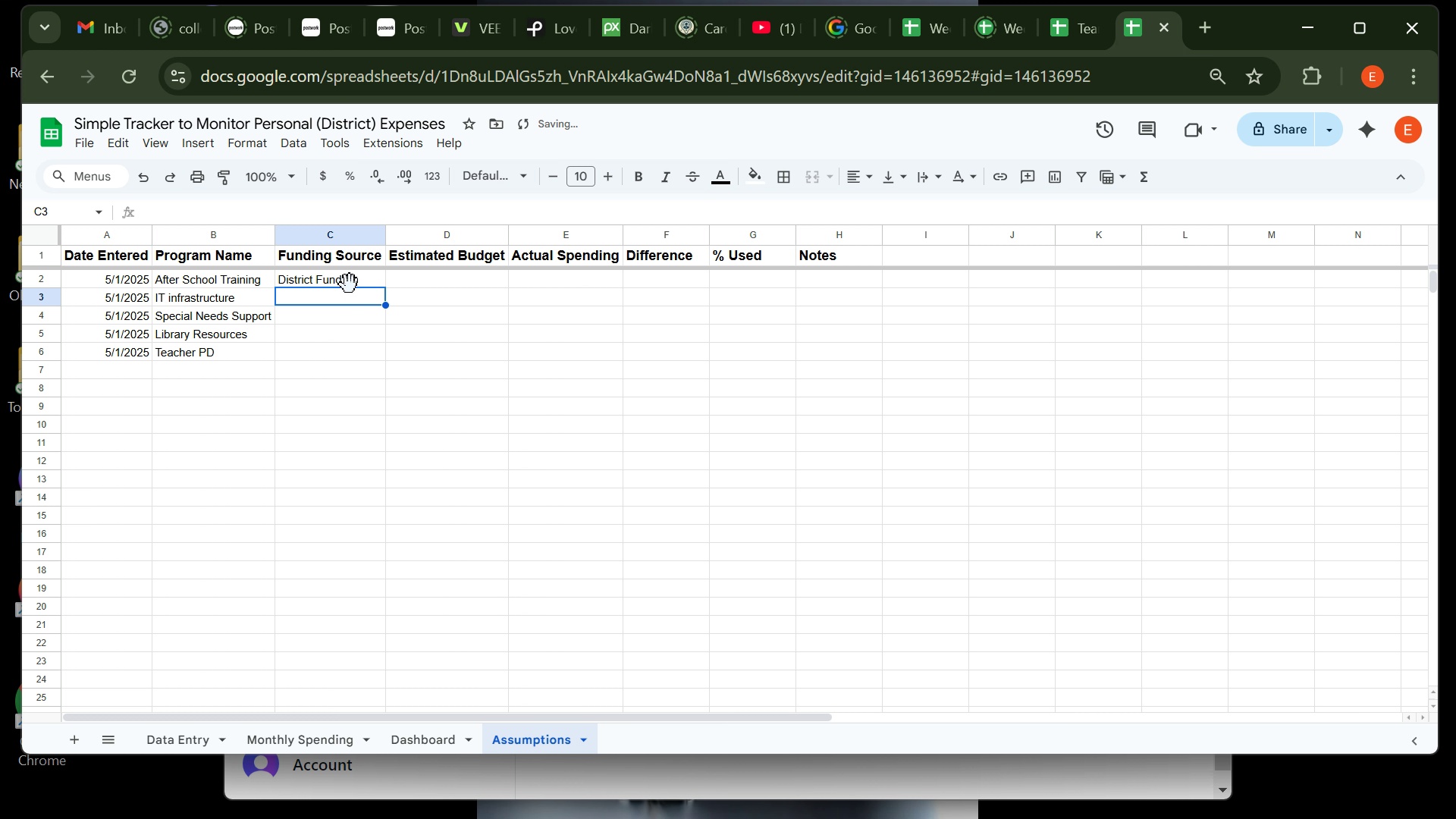 
left_click([350, 277])
 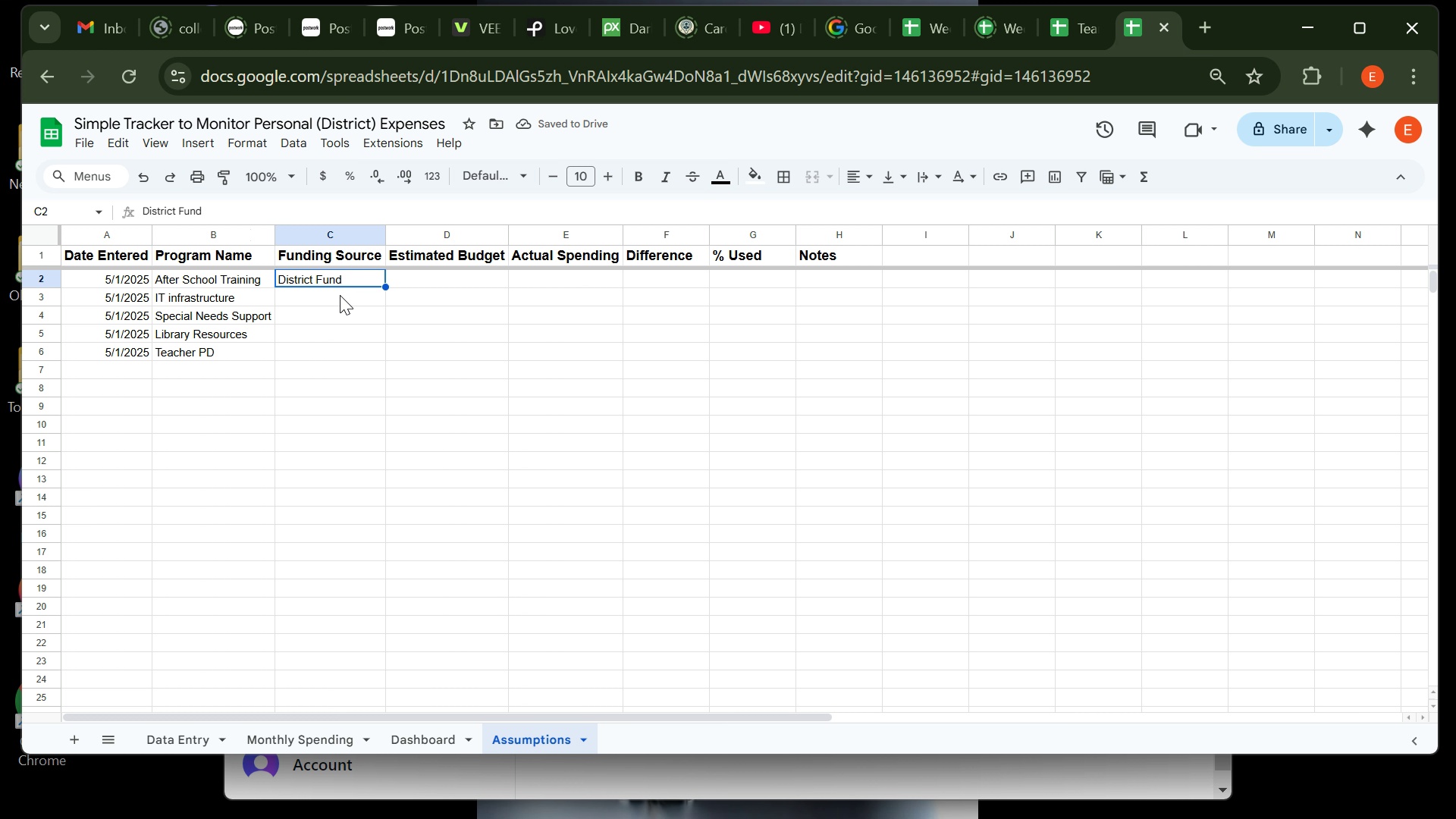 
left_click([341, 299])
 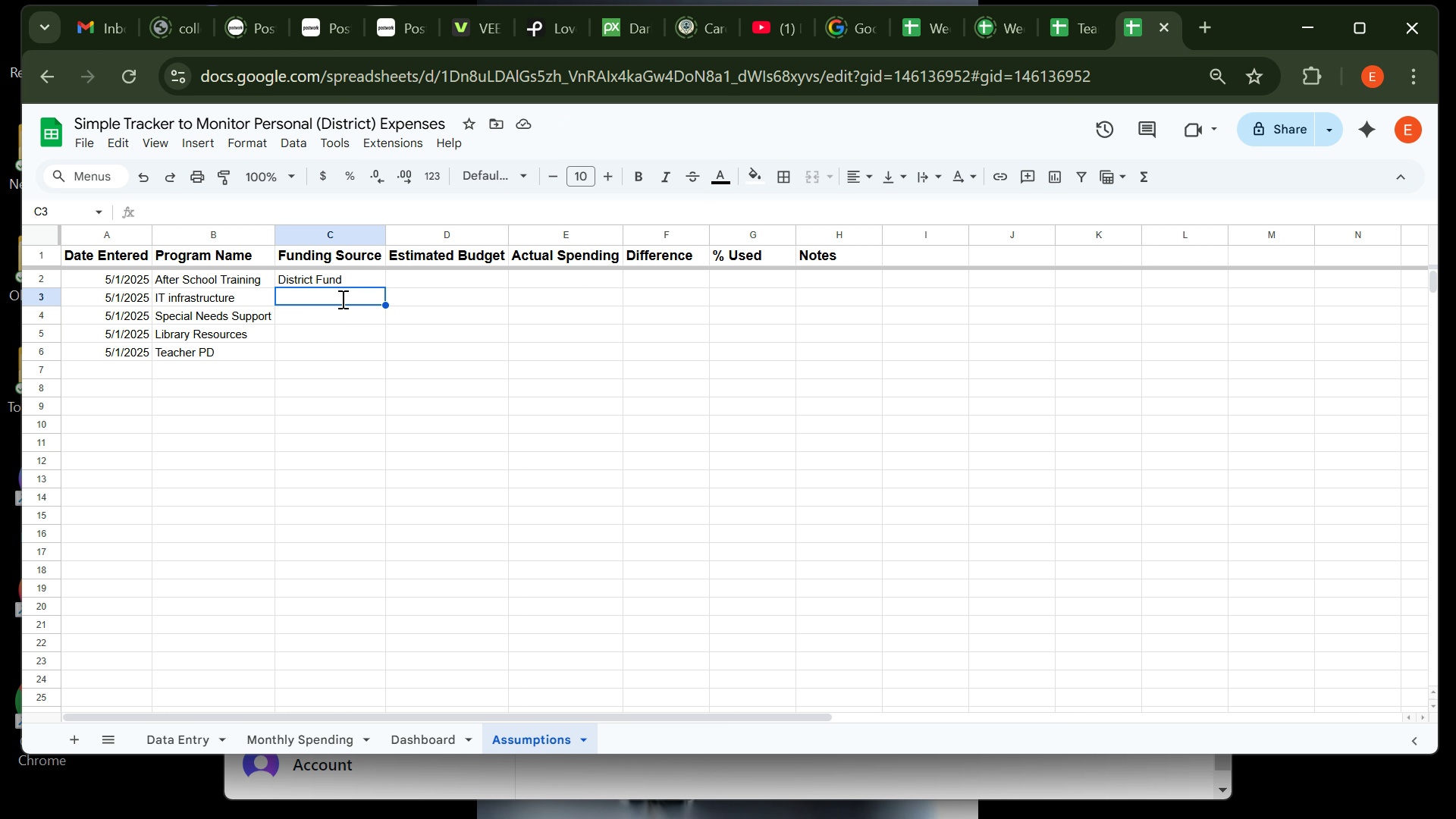 
type(State Grant )
 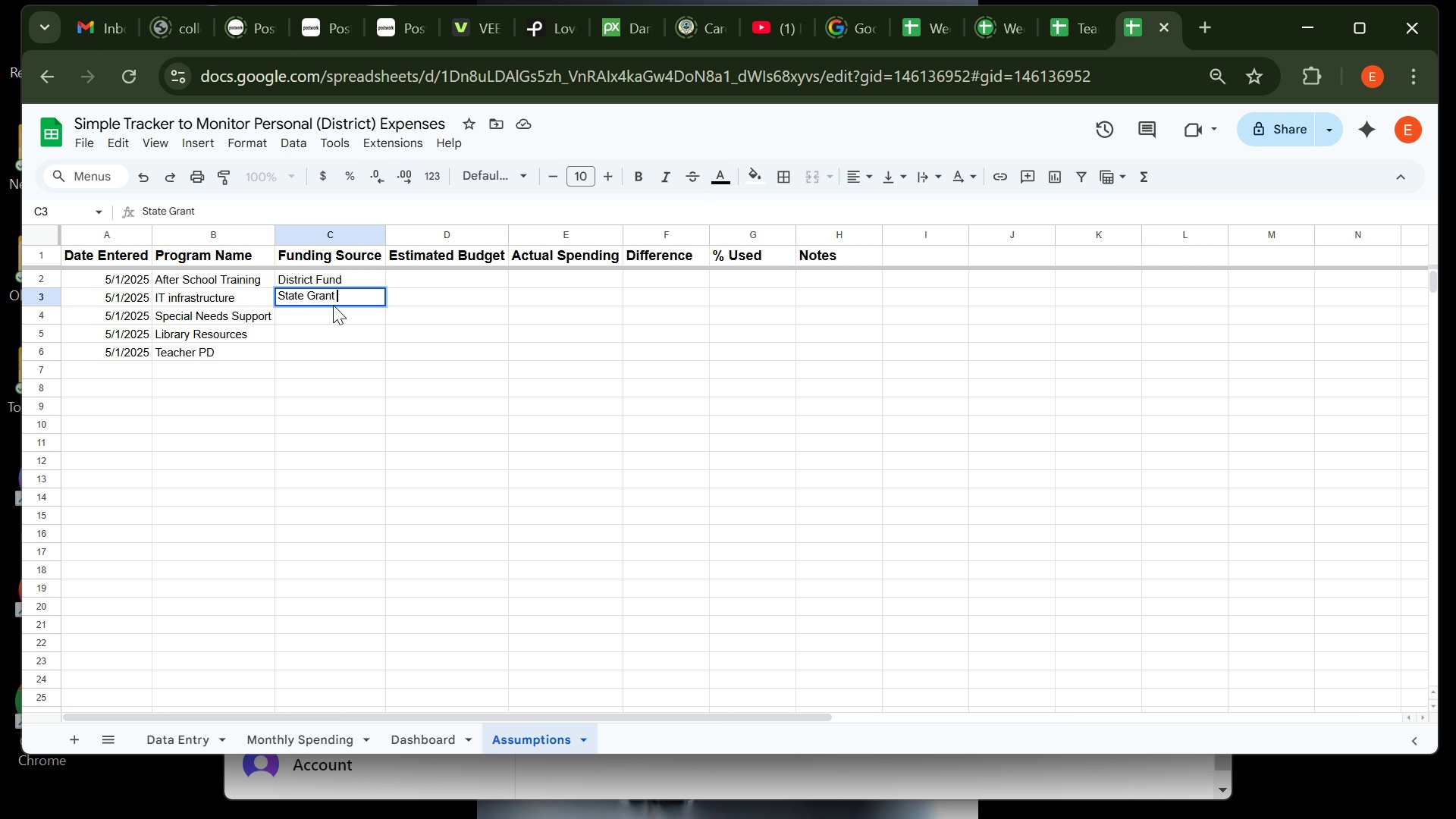 
key(Enter)
 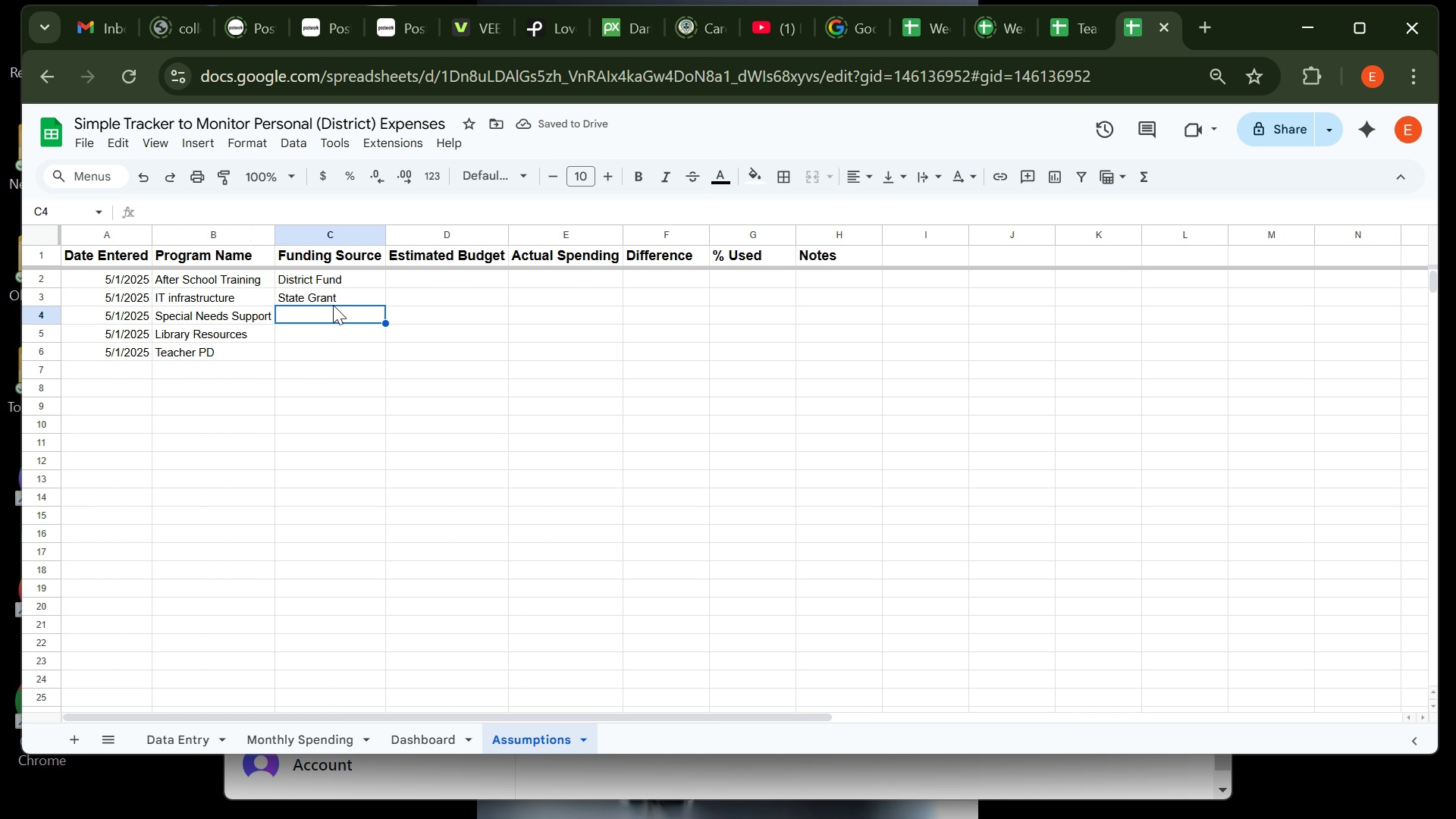 
type(Di)
key(Backspace)
type(onor)
 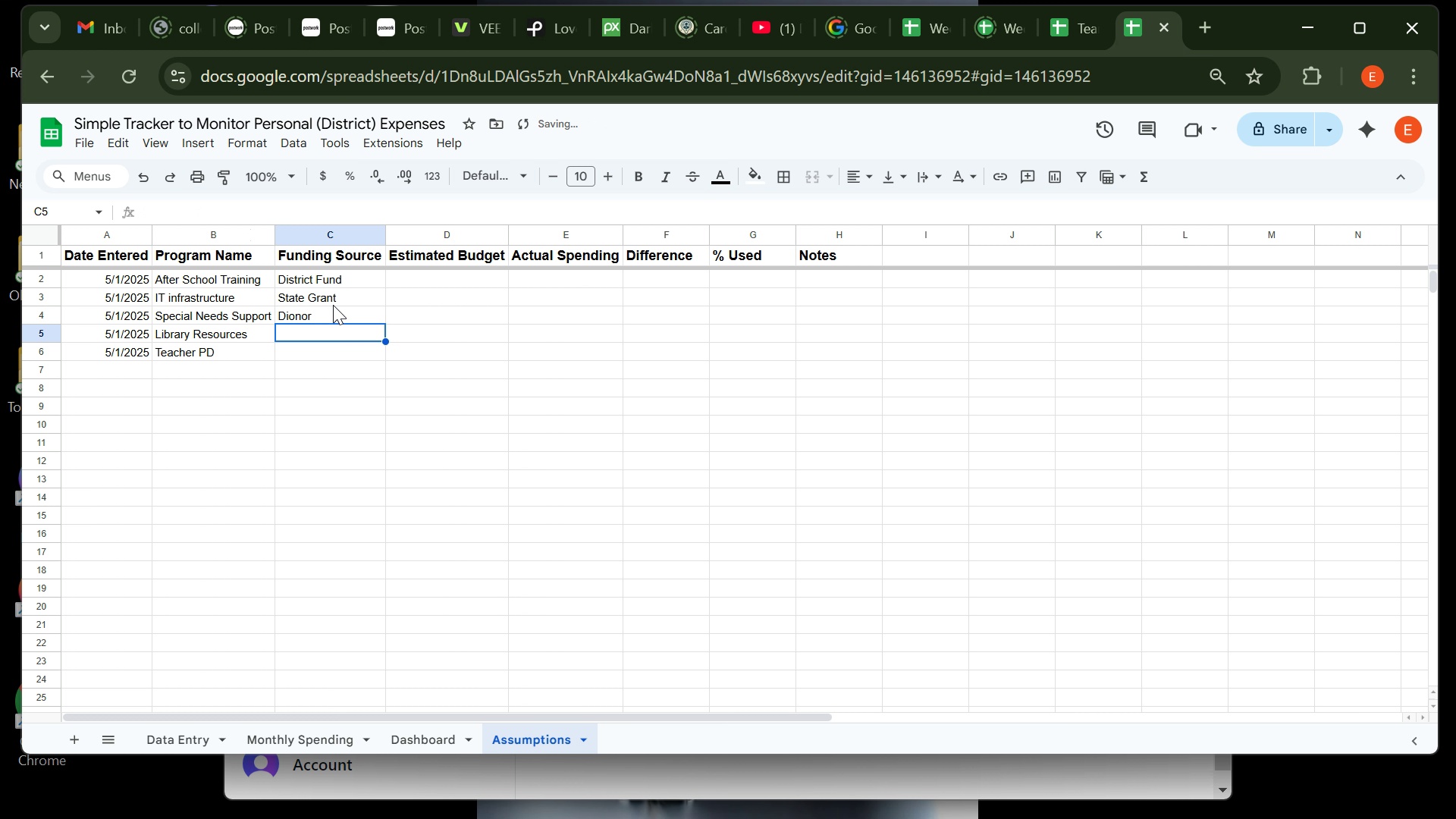 
key(Enter)
 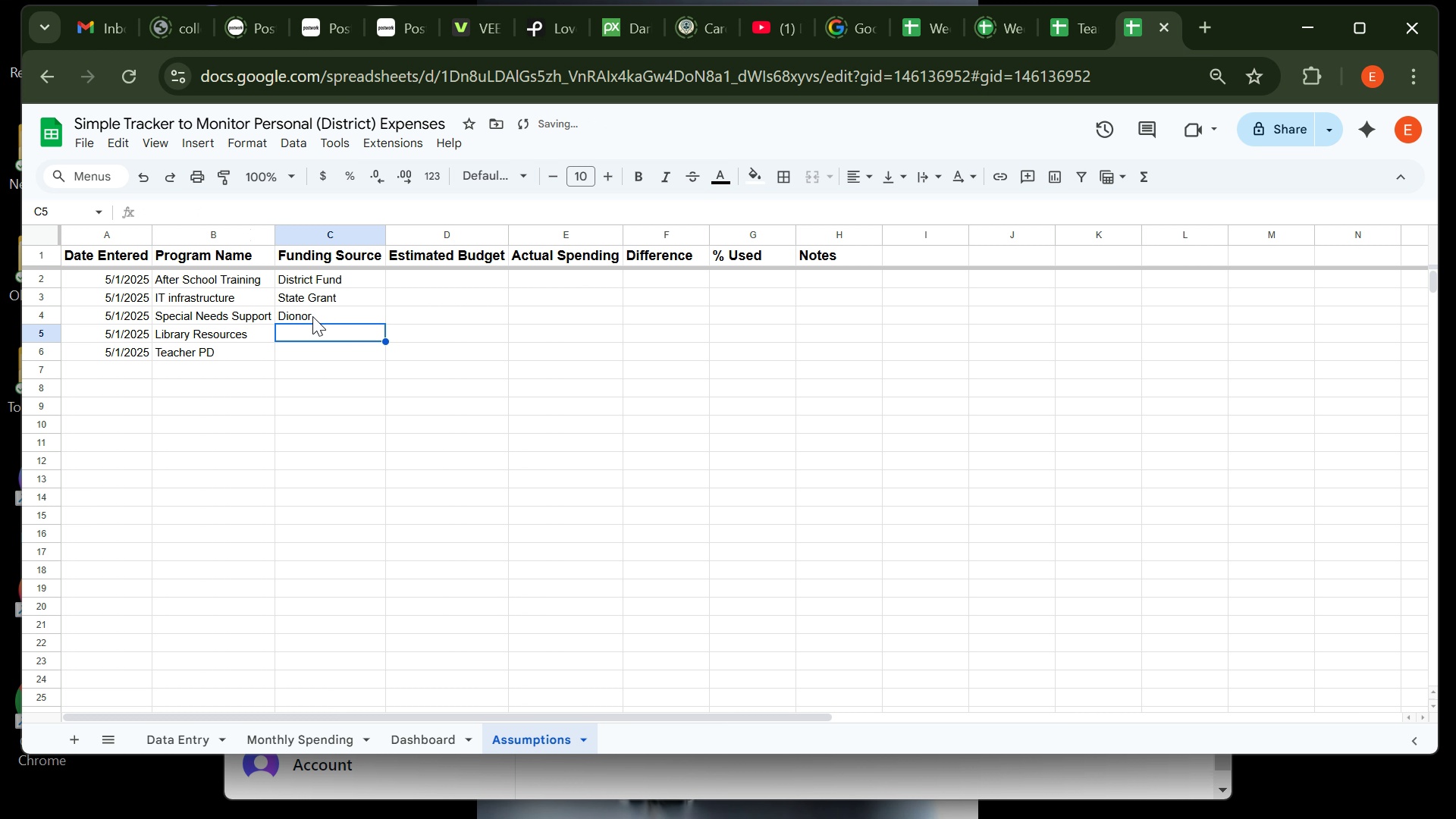 
left_click([312, 316])
 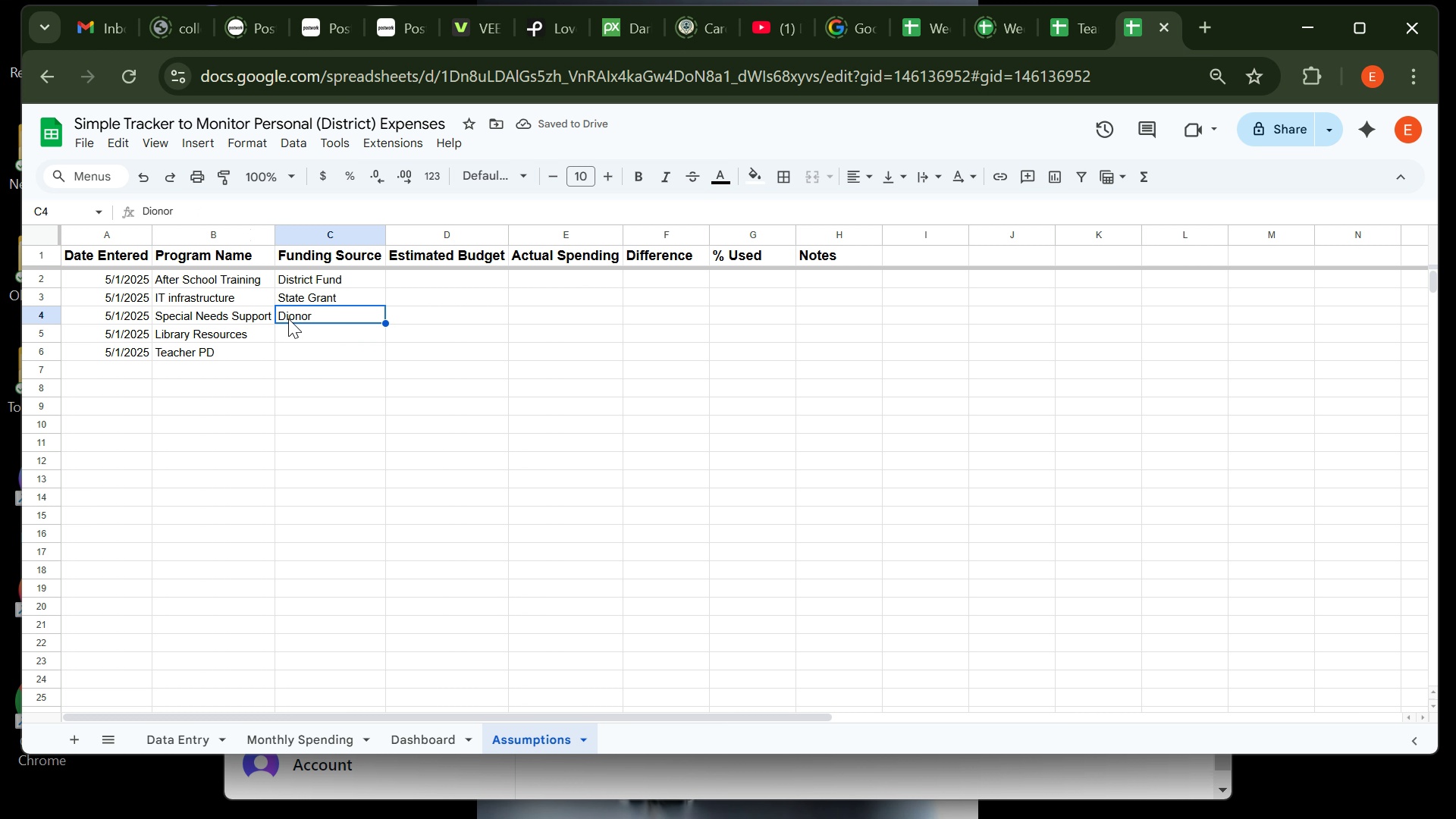 
double_click([288, 318])
 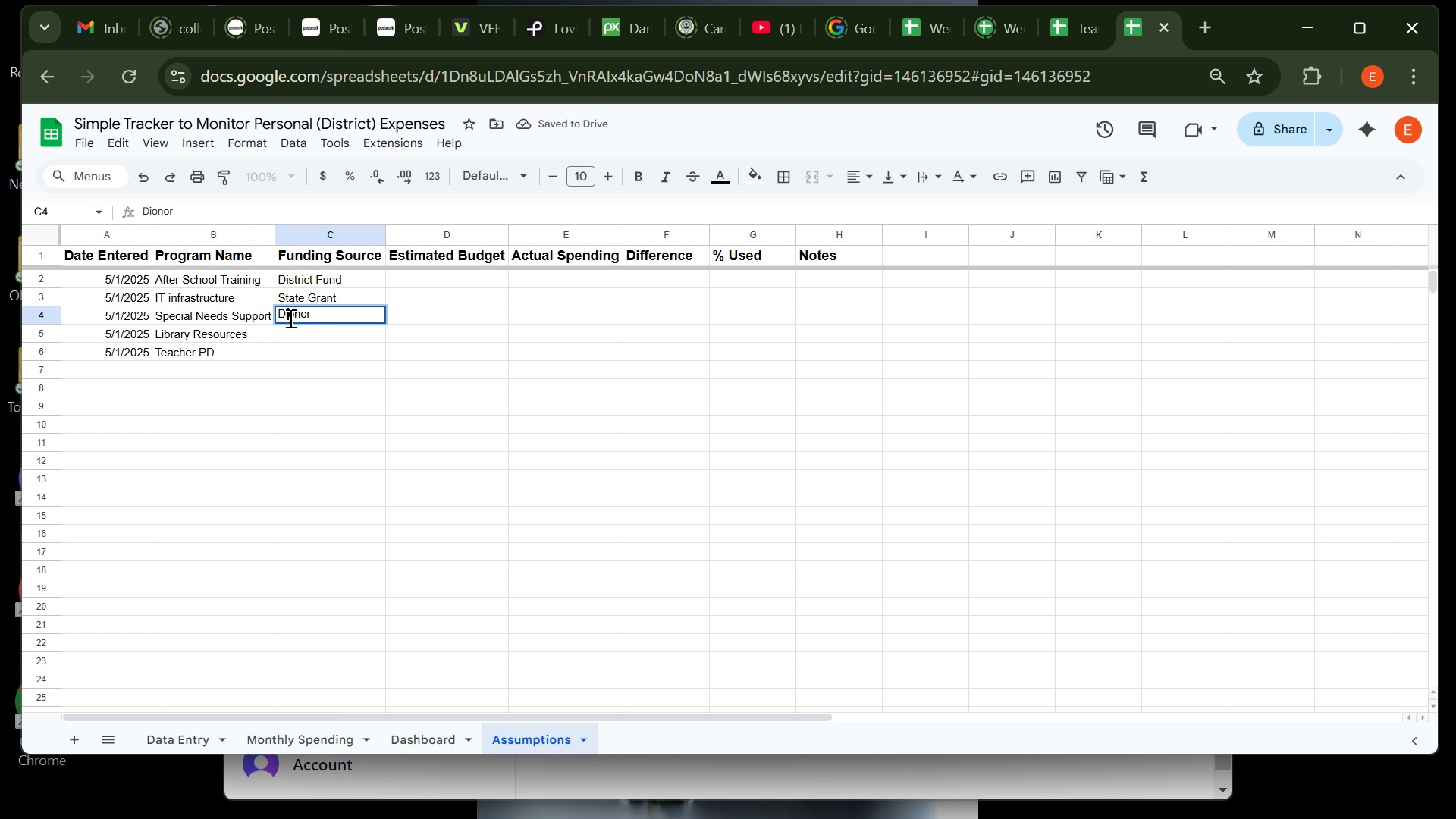 
left_click([289, 318])
 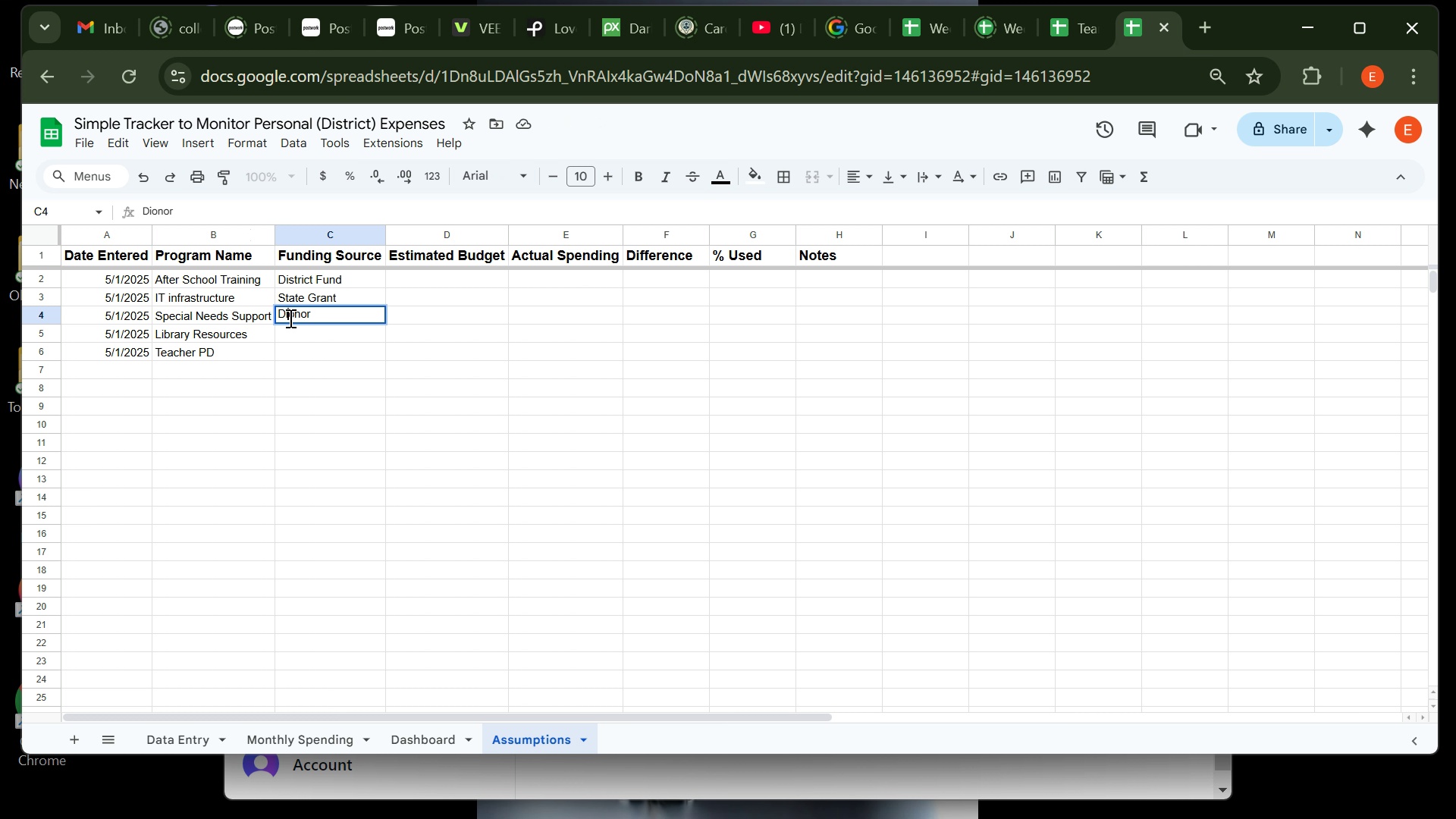 
key(Backspace)
 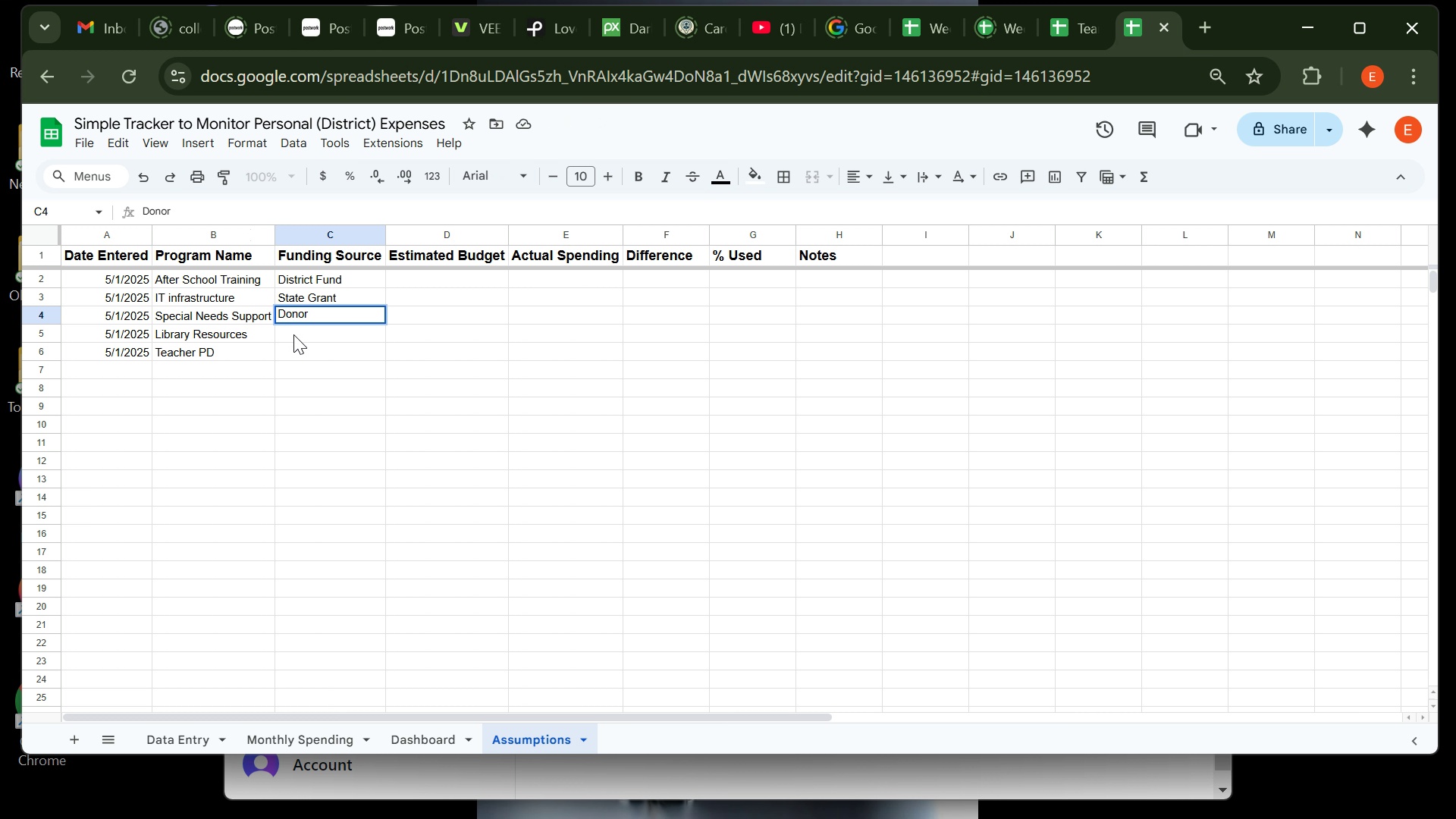 
left_click([293, 334])
 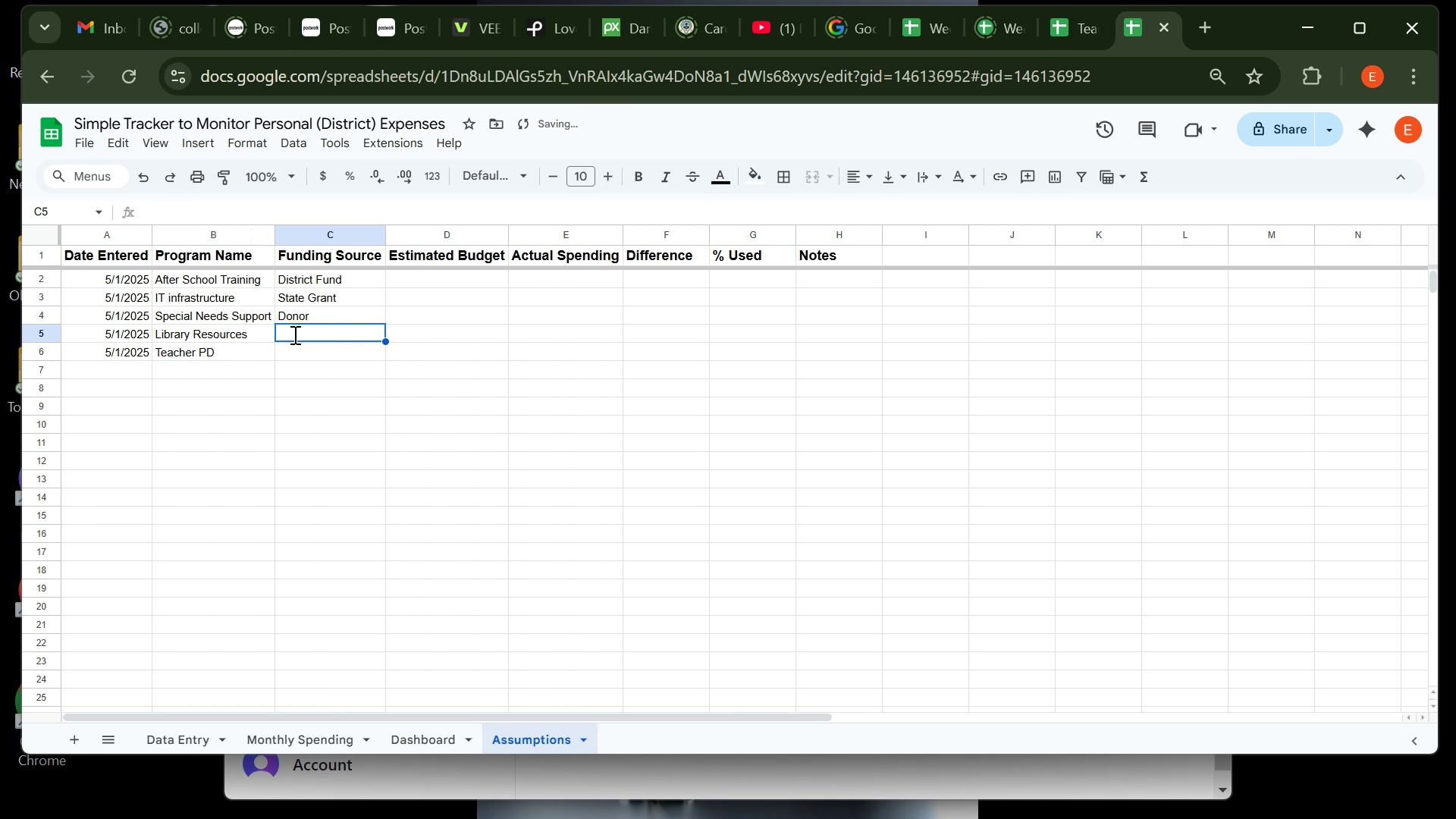 
type(PTA)
 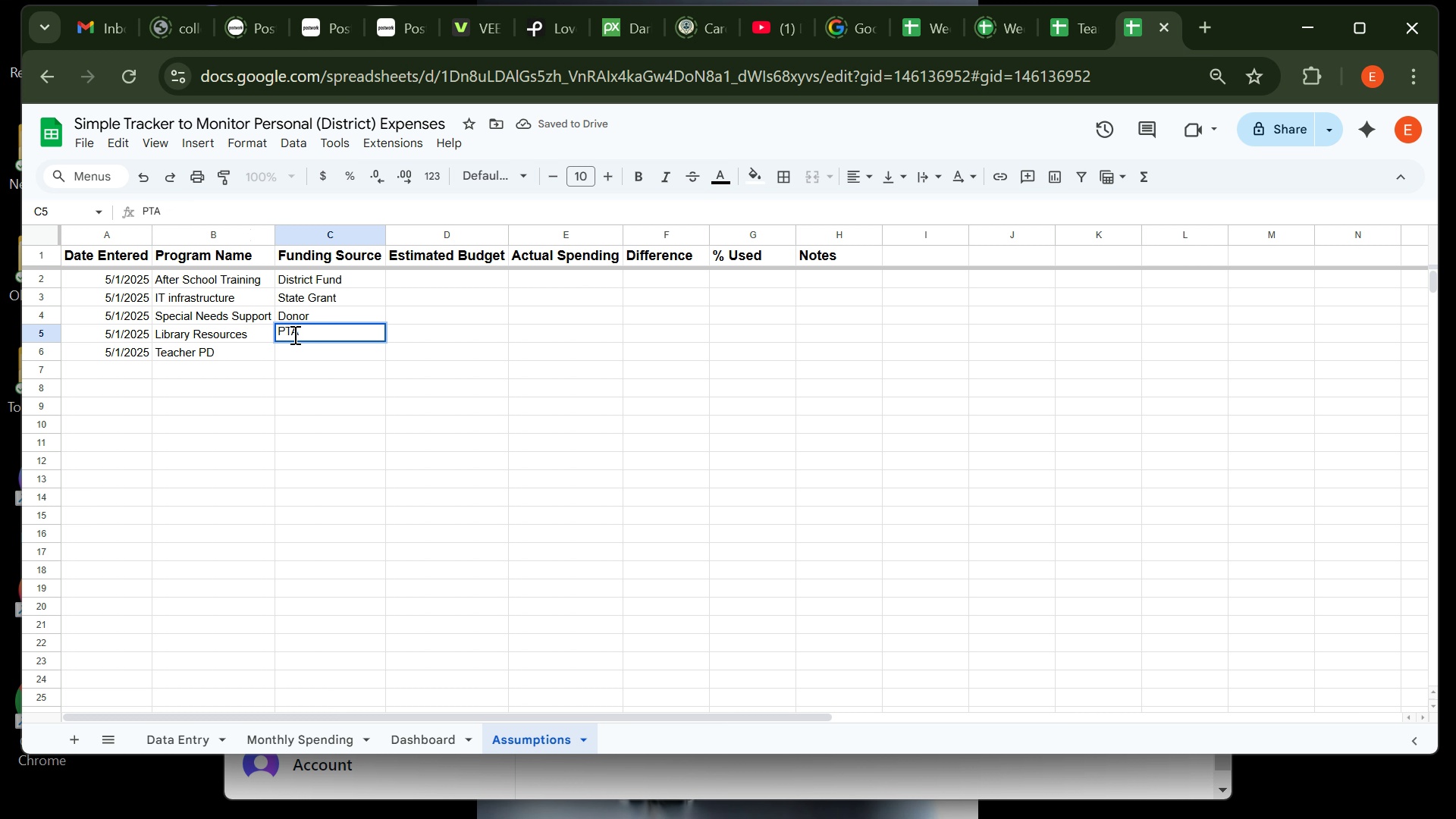 
key(Enter)
 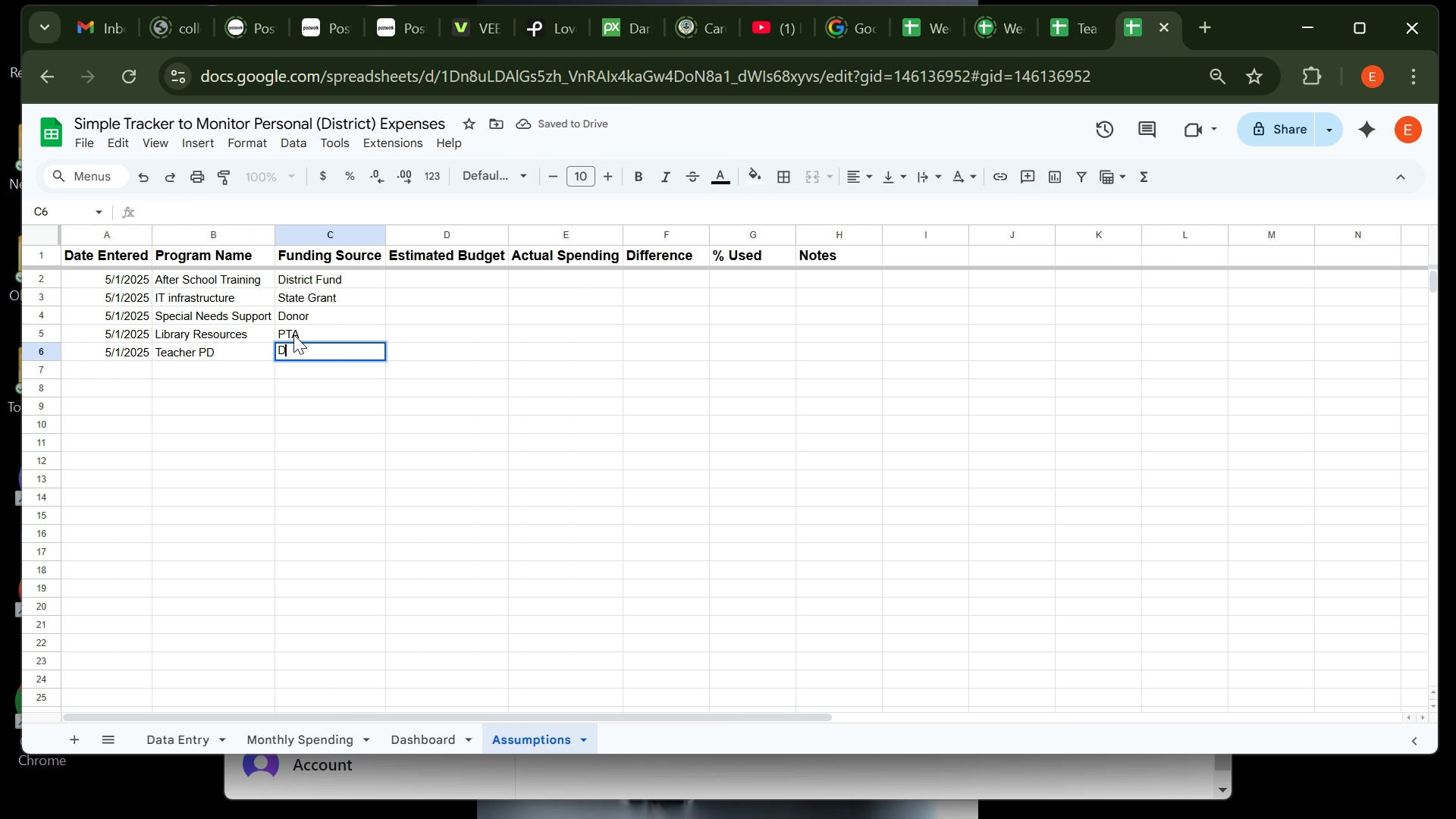 
type(Distric)
 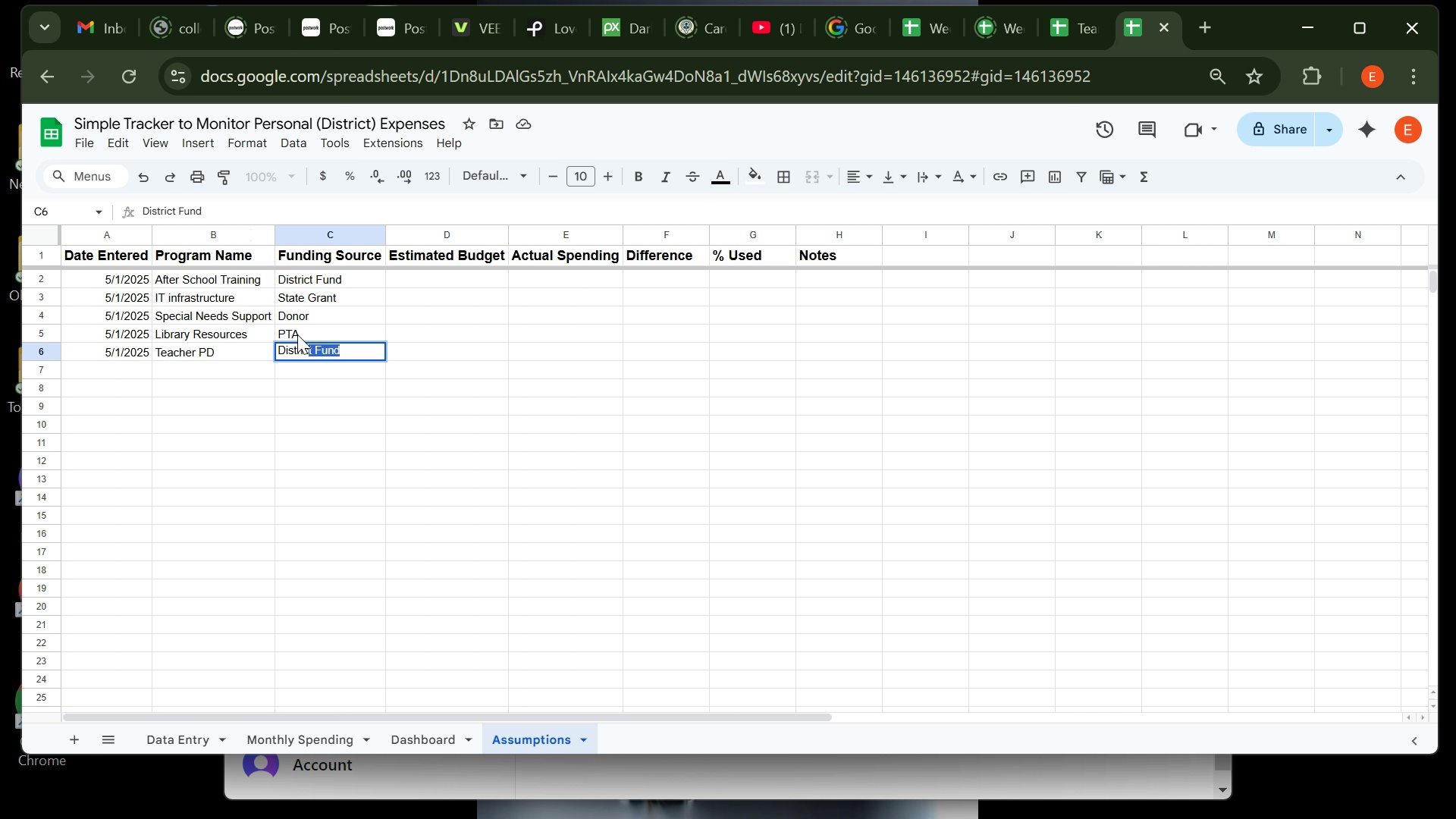 
key(ArrowRight)
 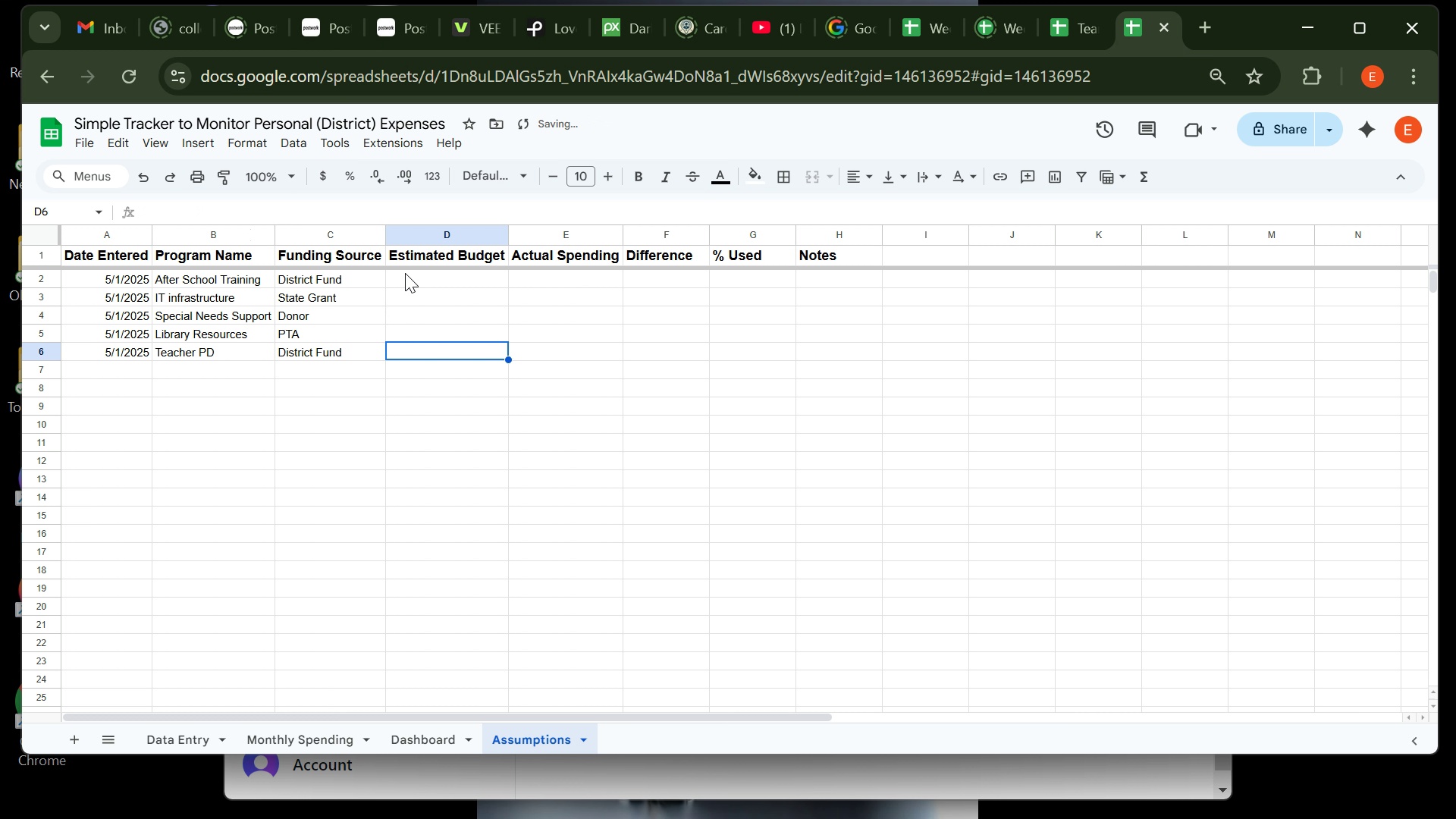 
left_click([405, 273])
 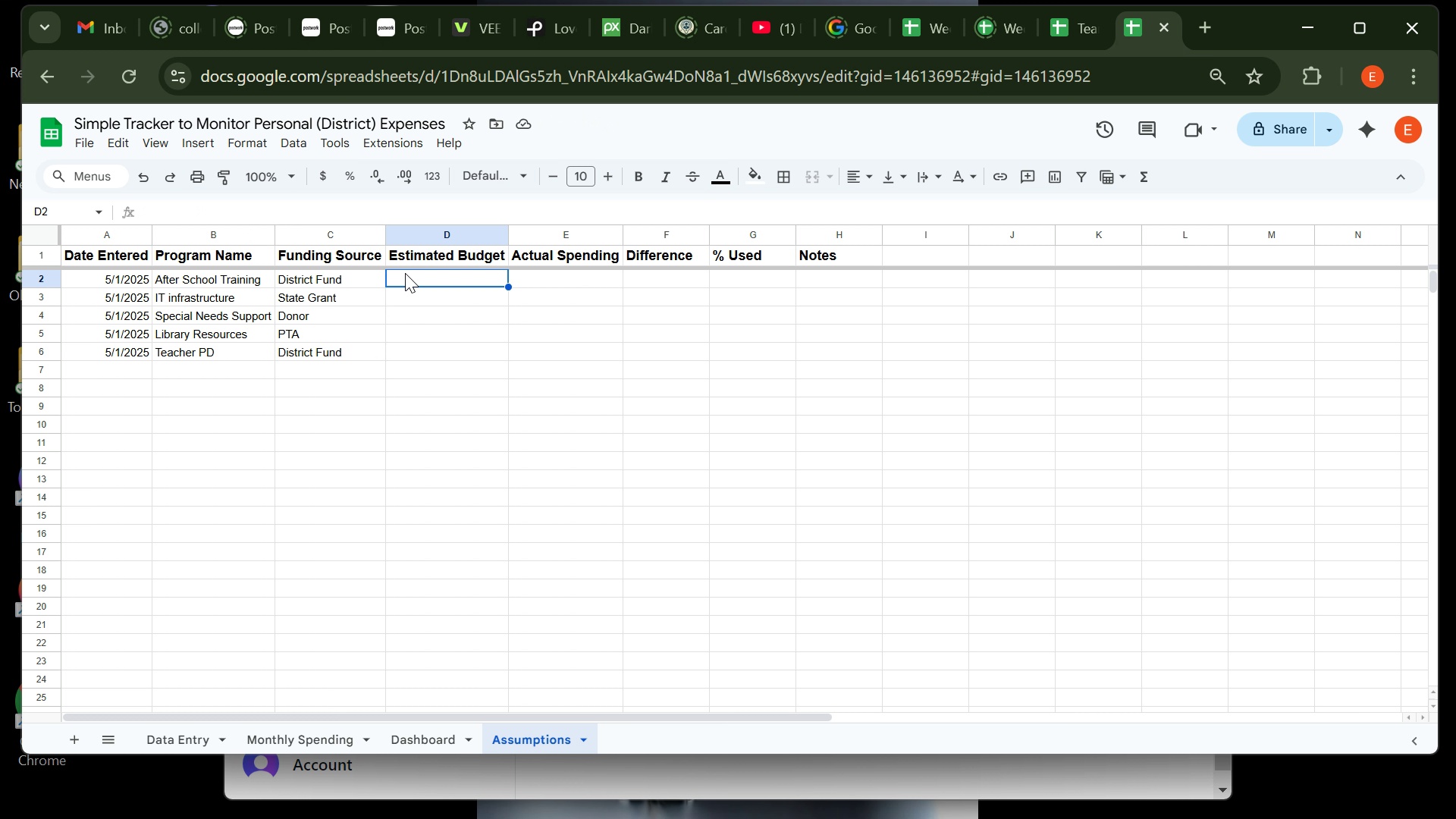 
type(15000)
 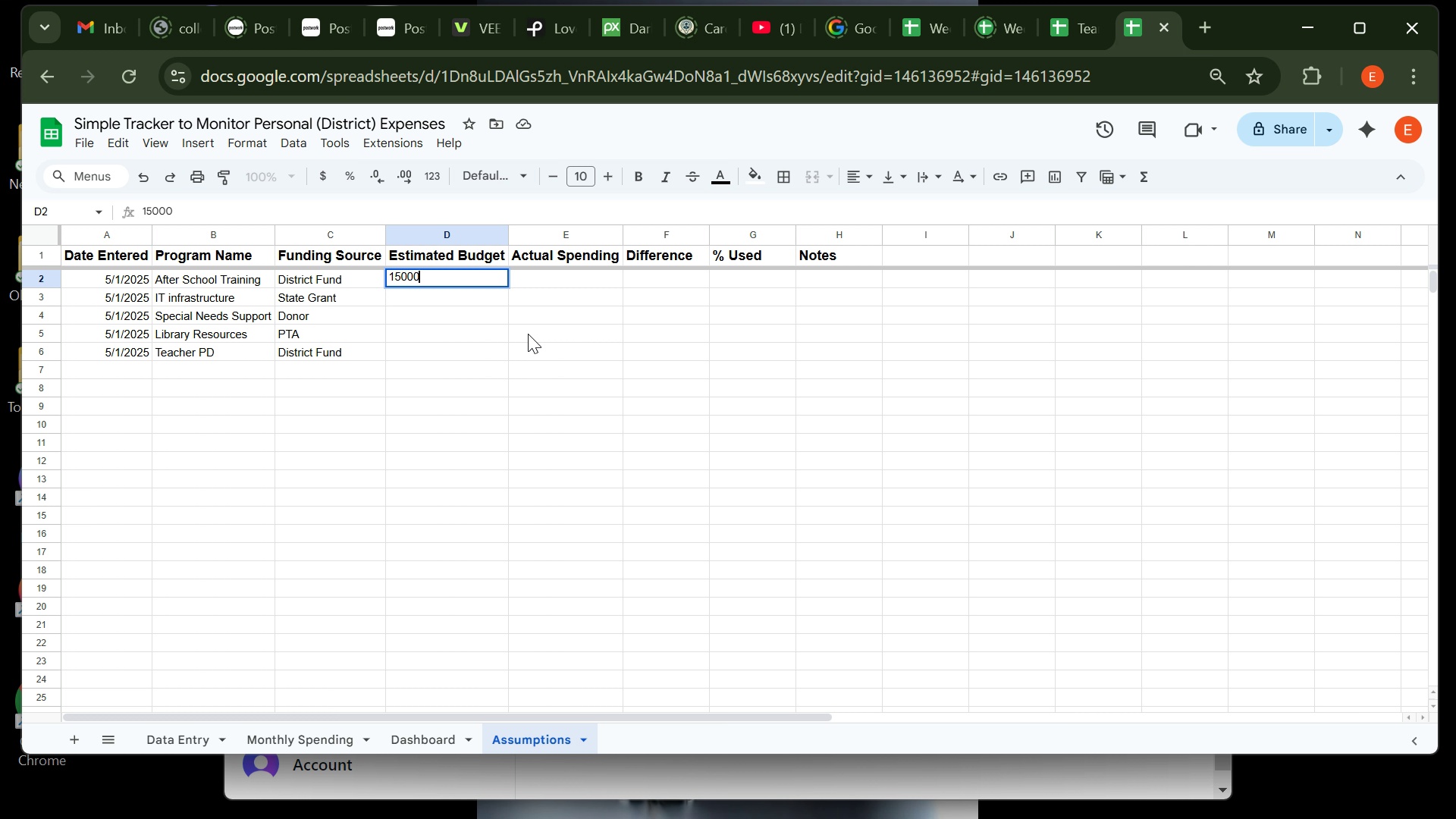 
key(Enter)
 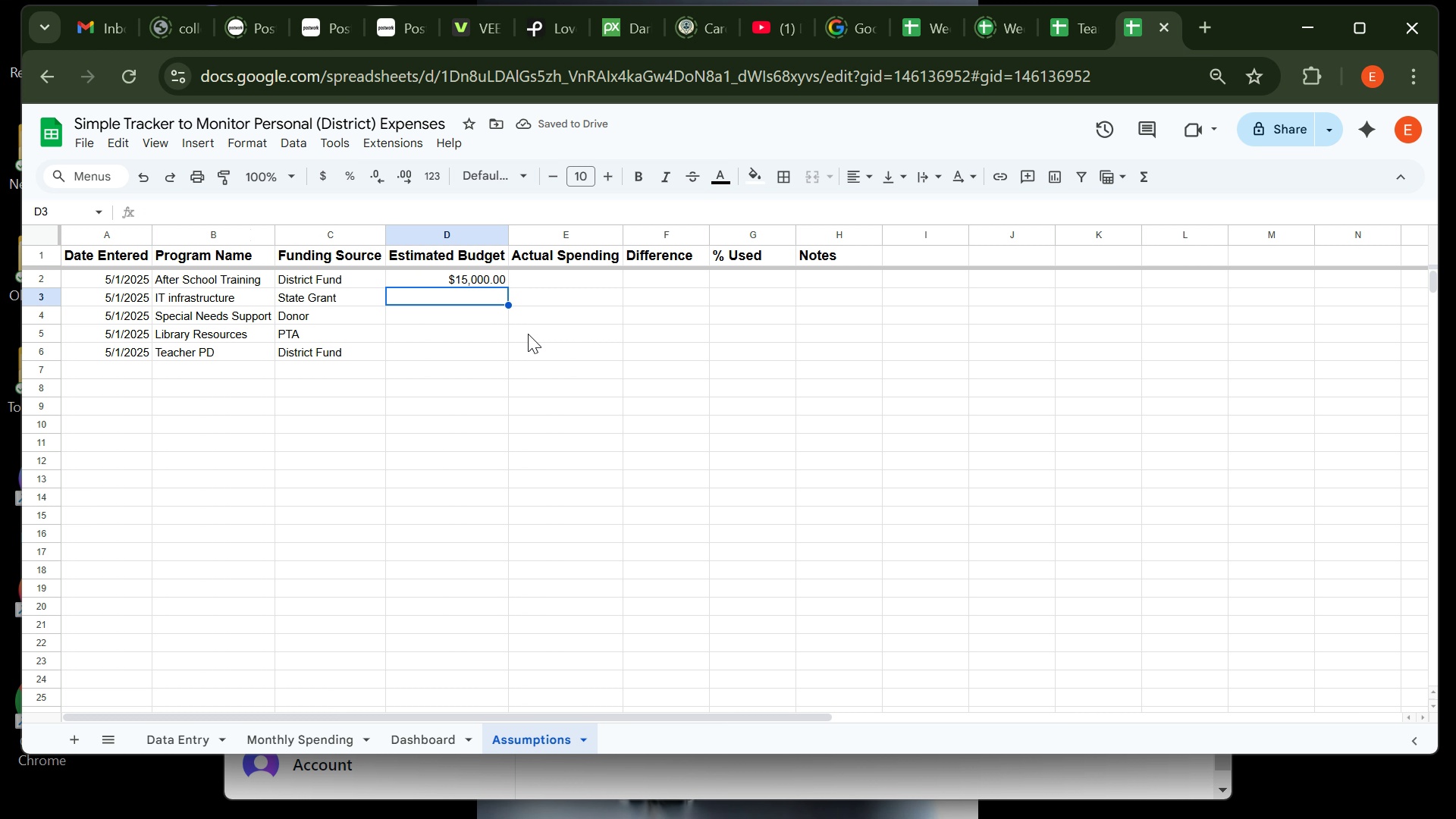 
type(25000)
 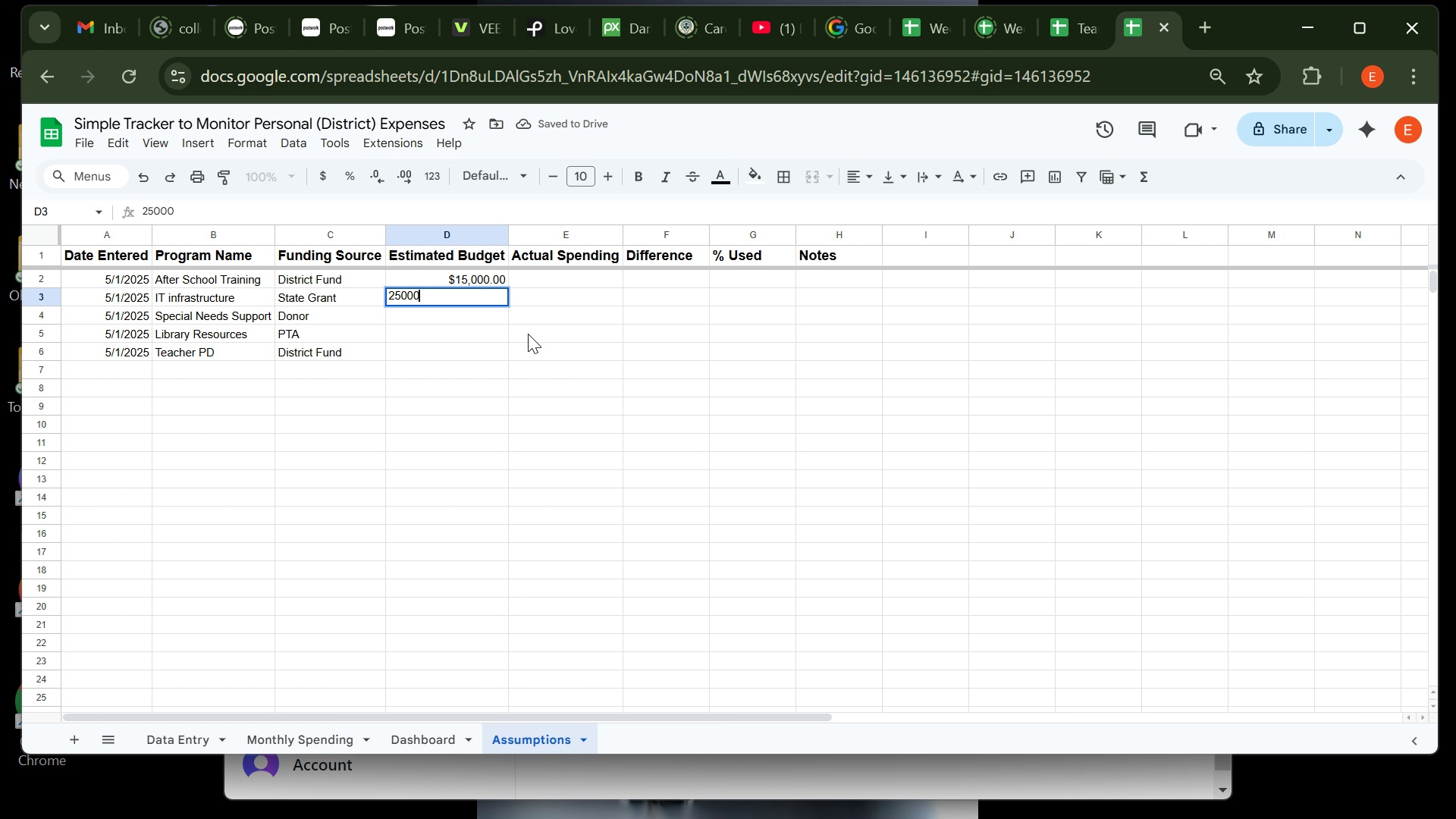 
key(Enter)
 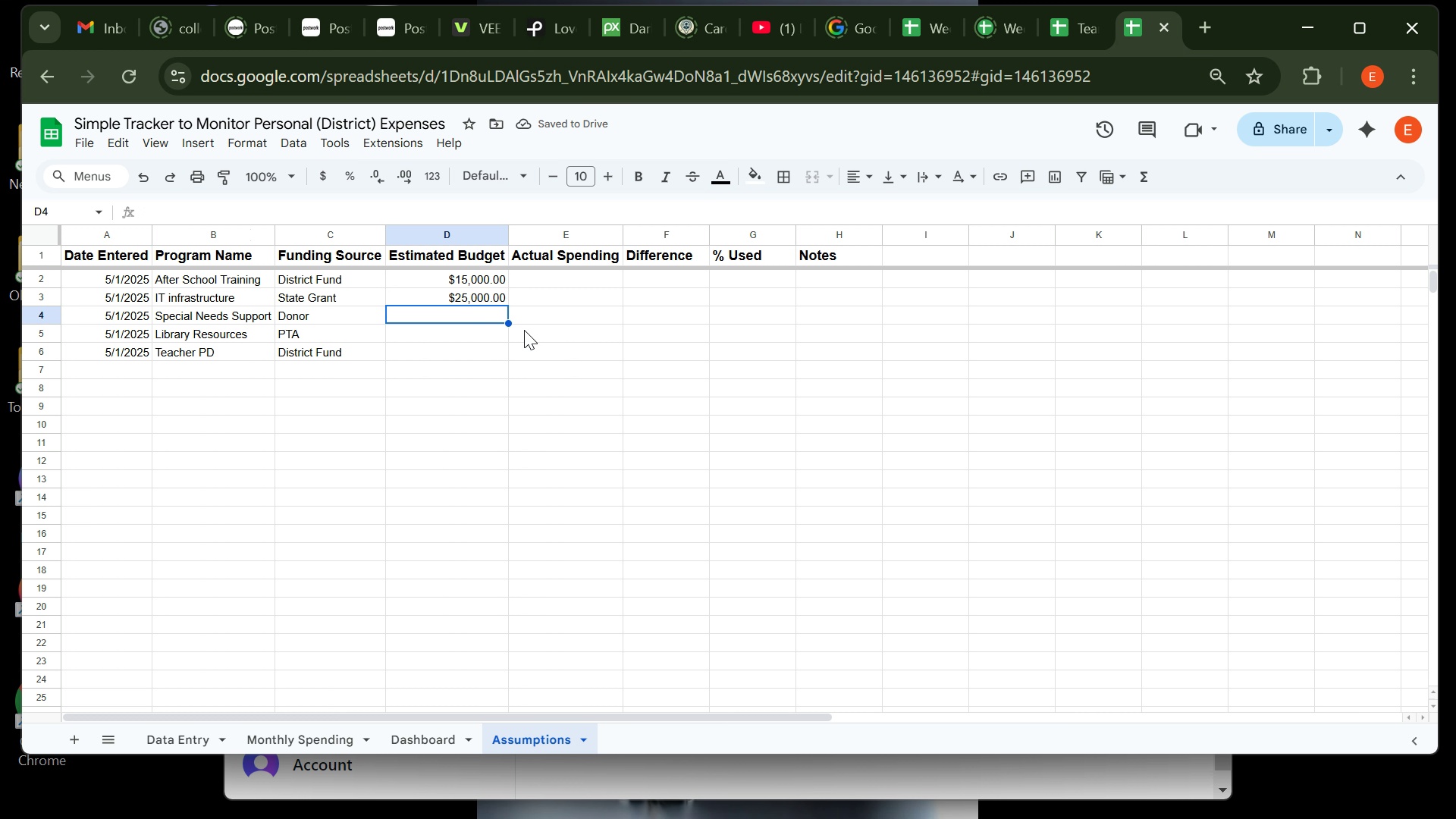 
key(ArrowUp)
 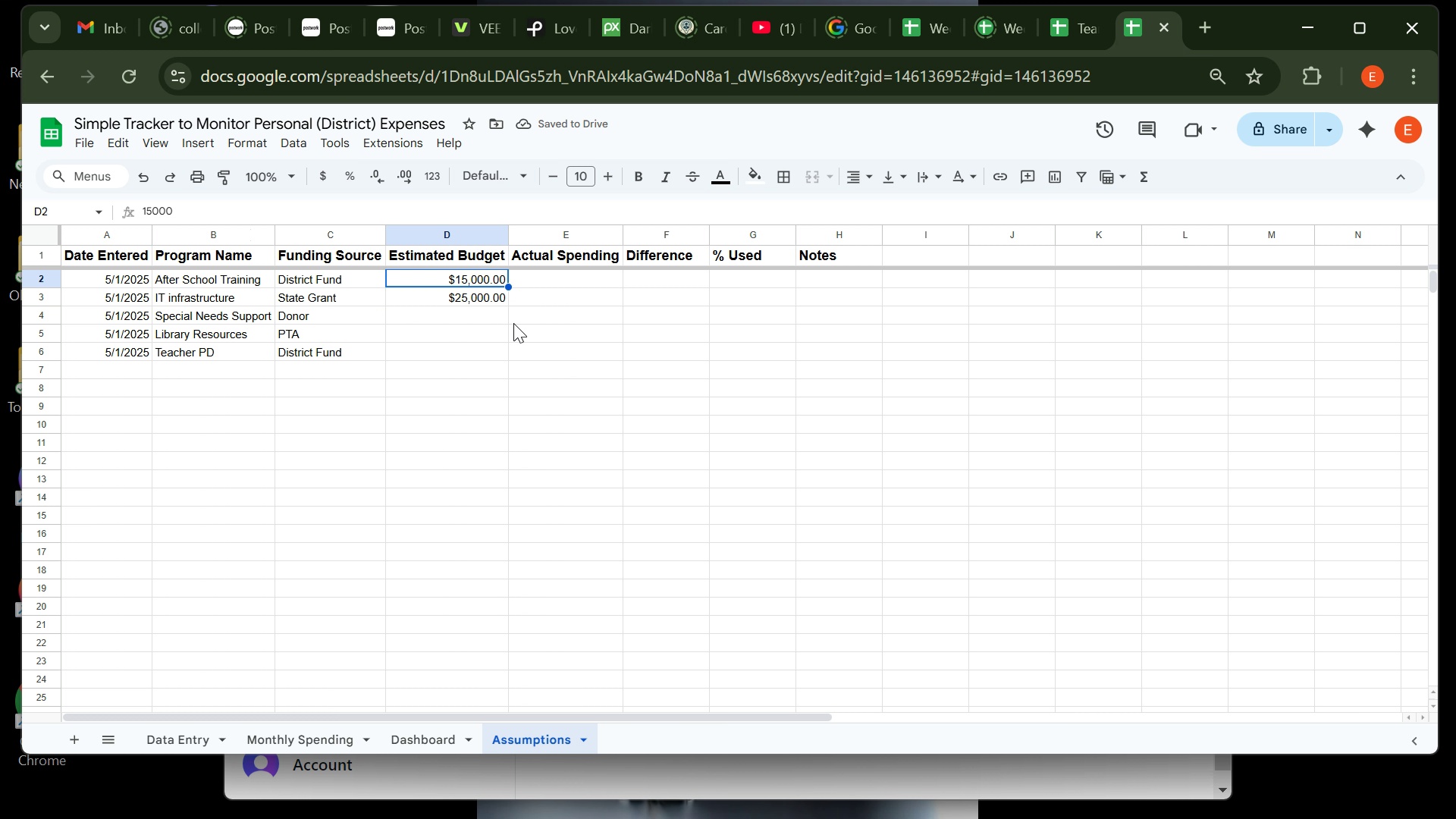 
key(ArrowUp)
 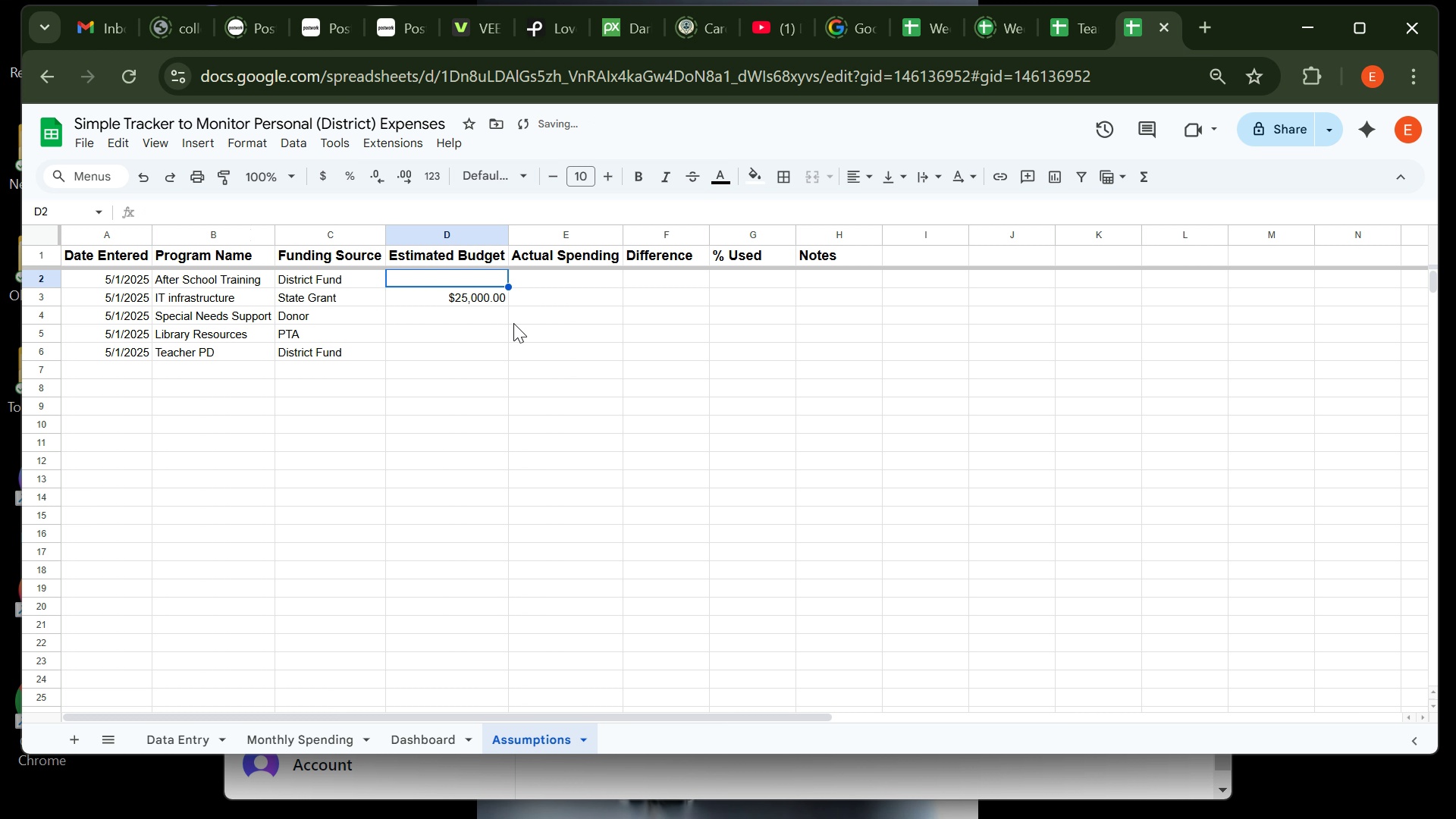 
key(Backspace)
 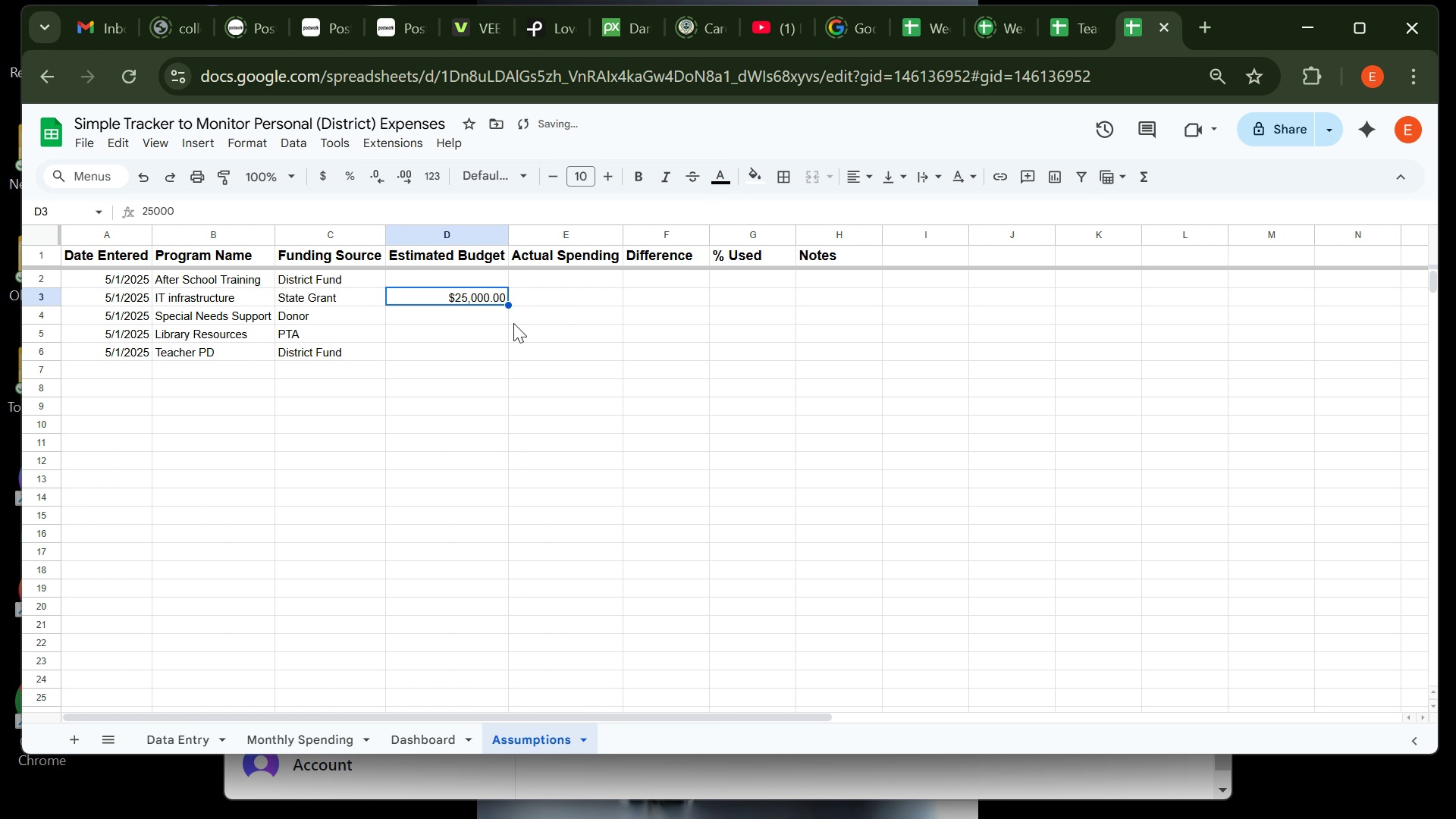 
key(ArrowDown)
 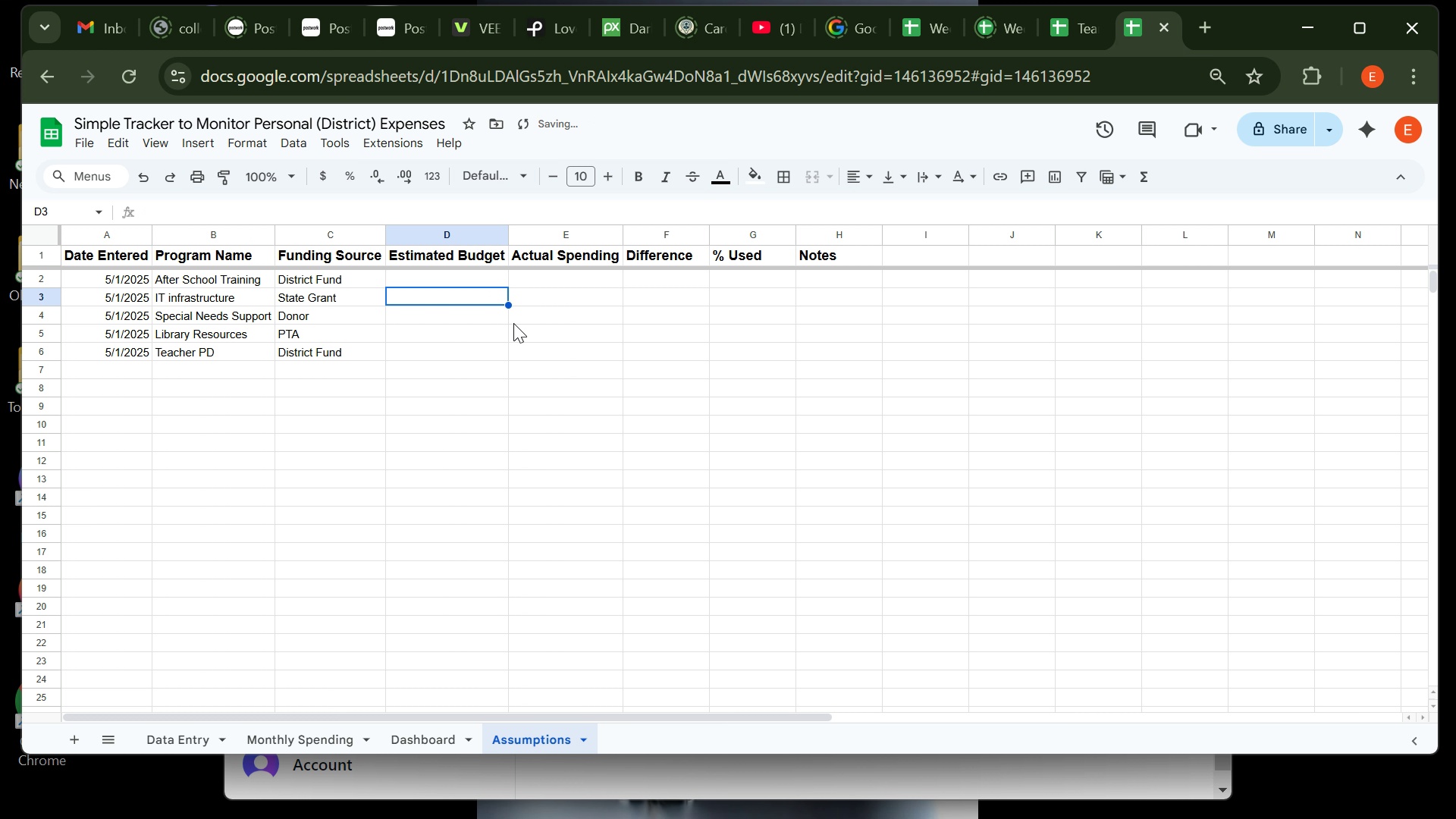 
key(Backspace)
 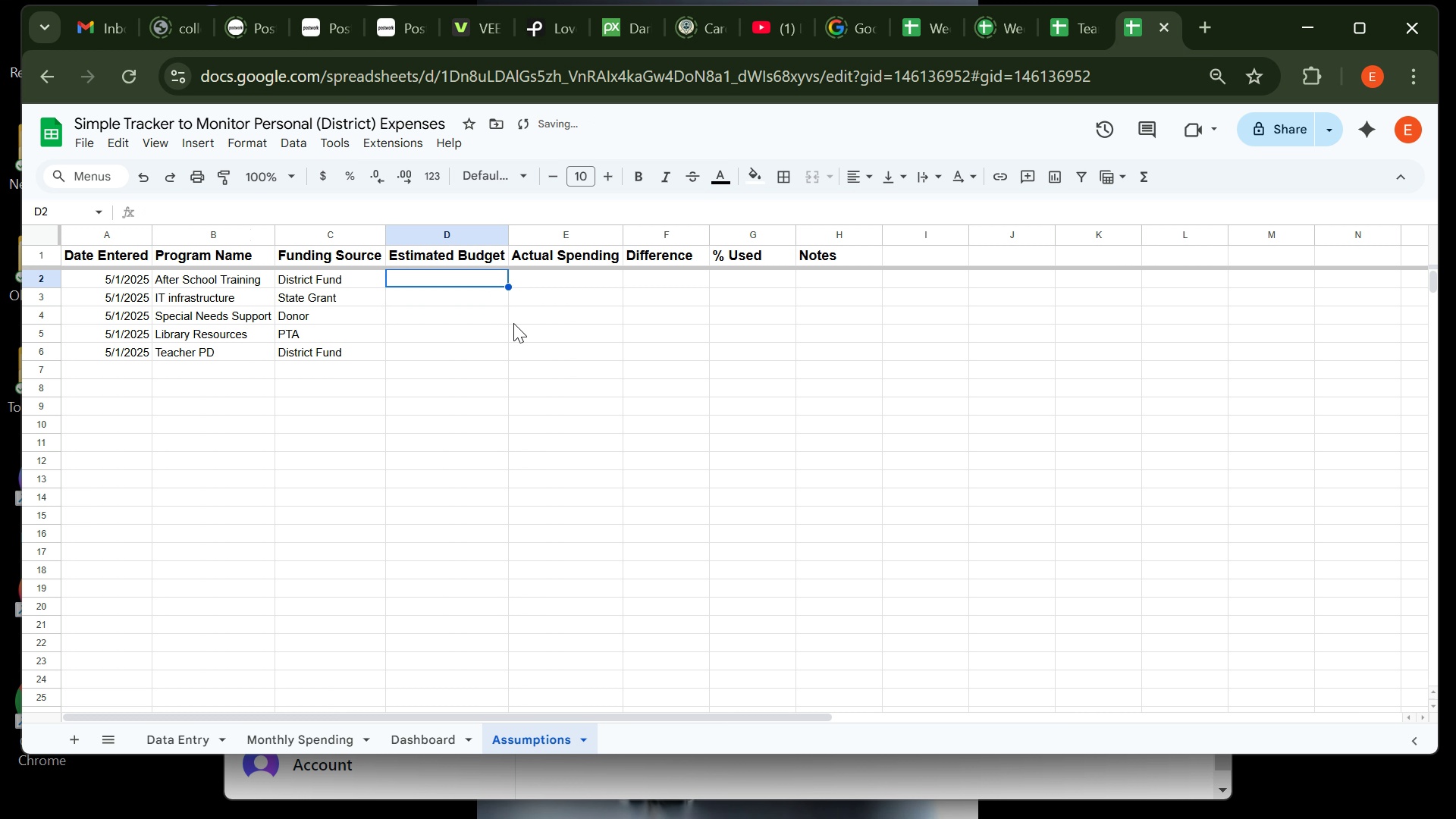 
key(ArrowUp)
 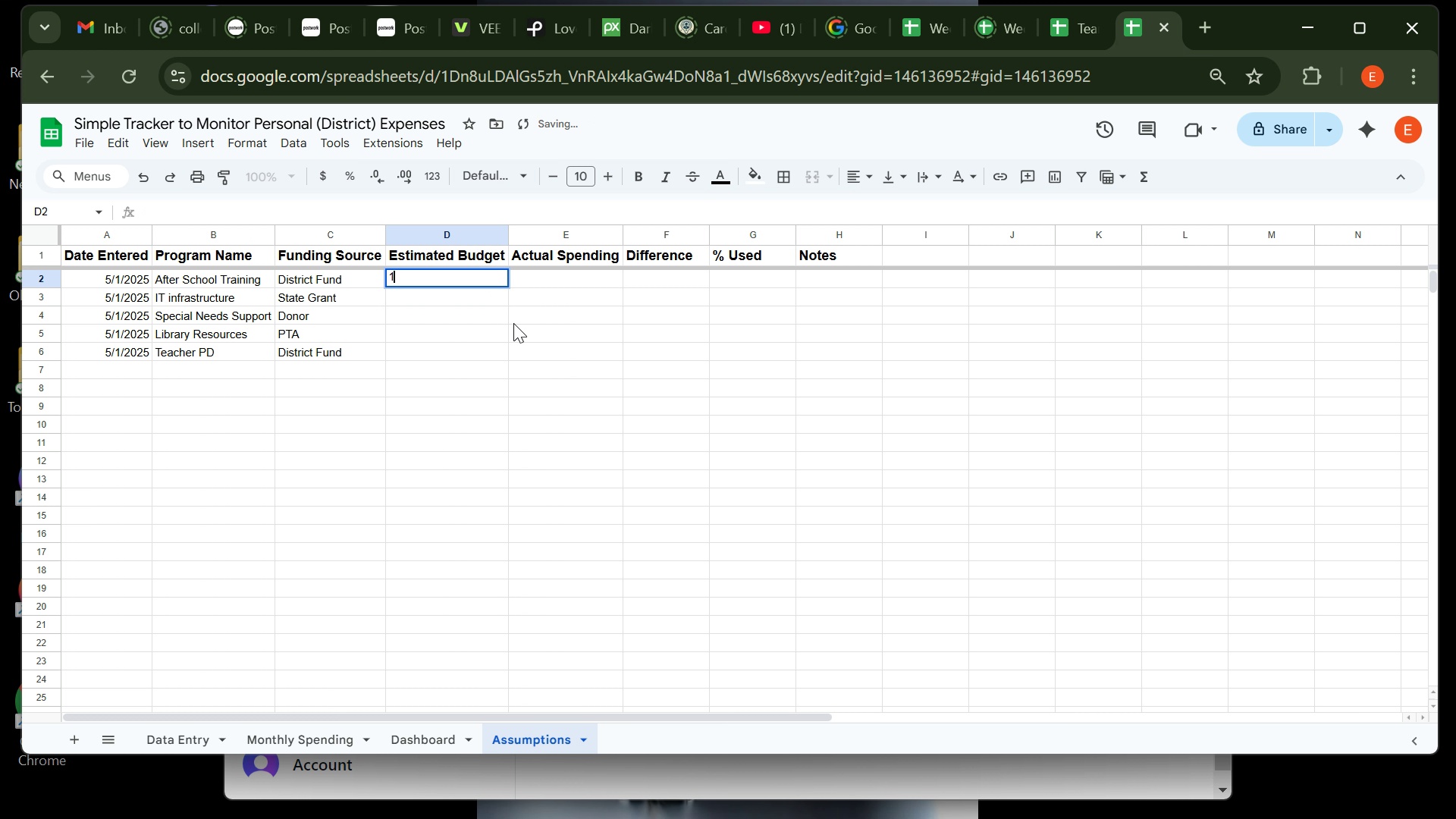 
type(150000)
 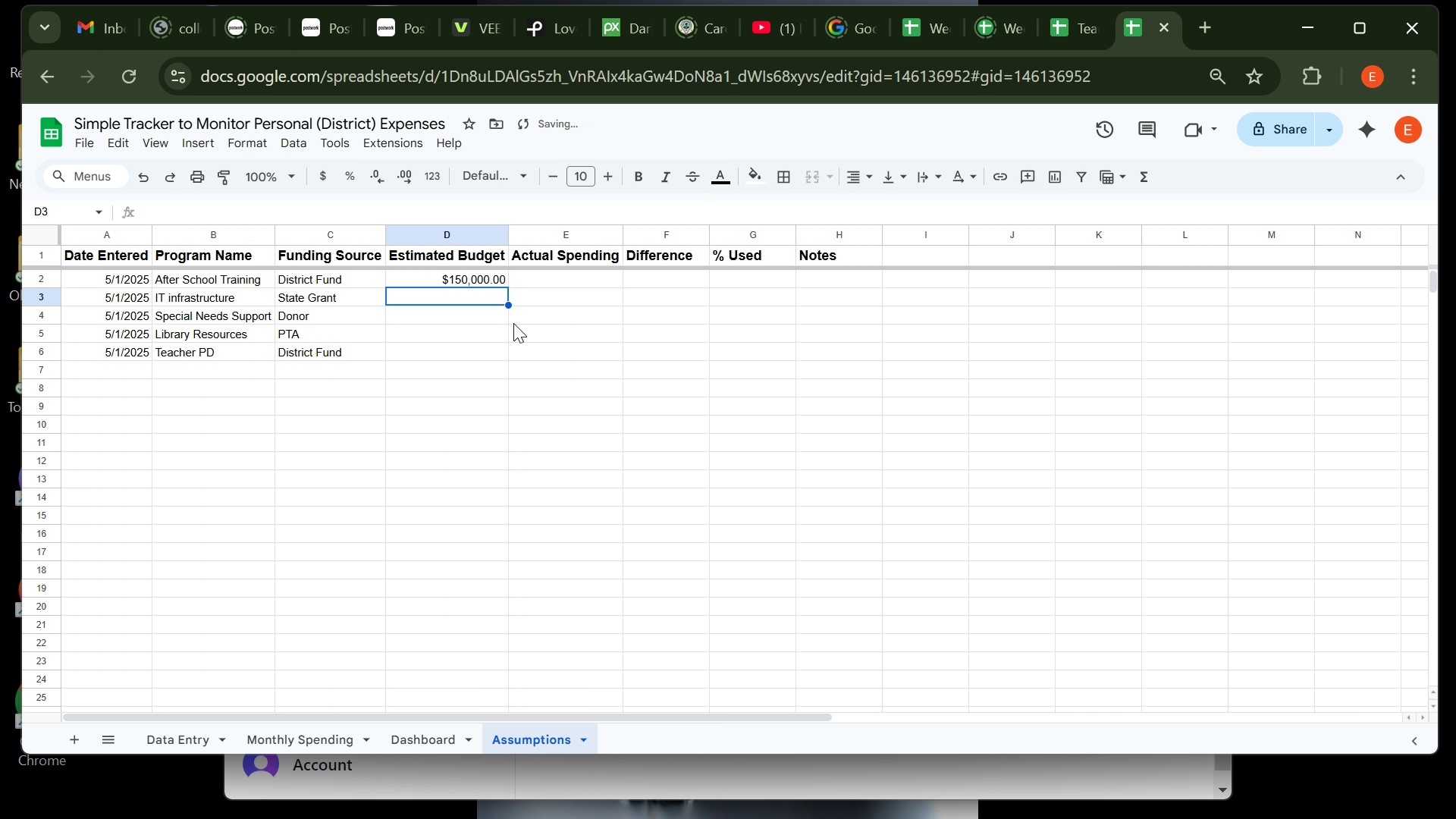 
key(Enter)
 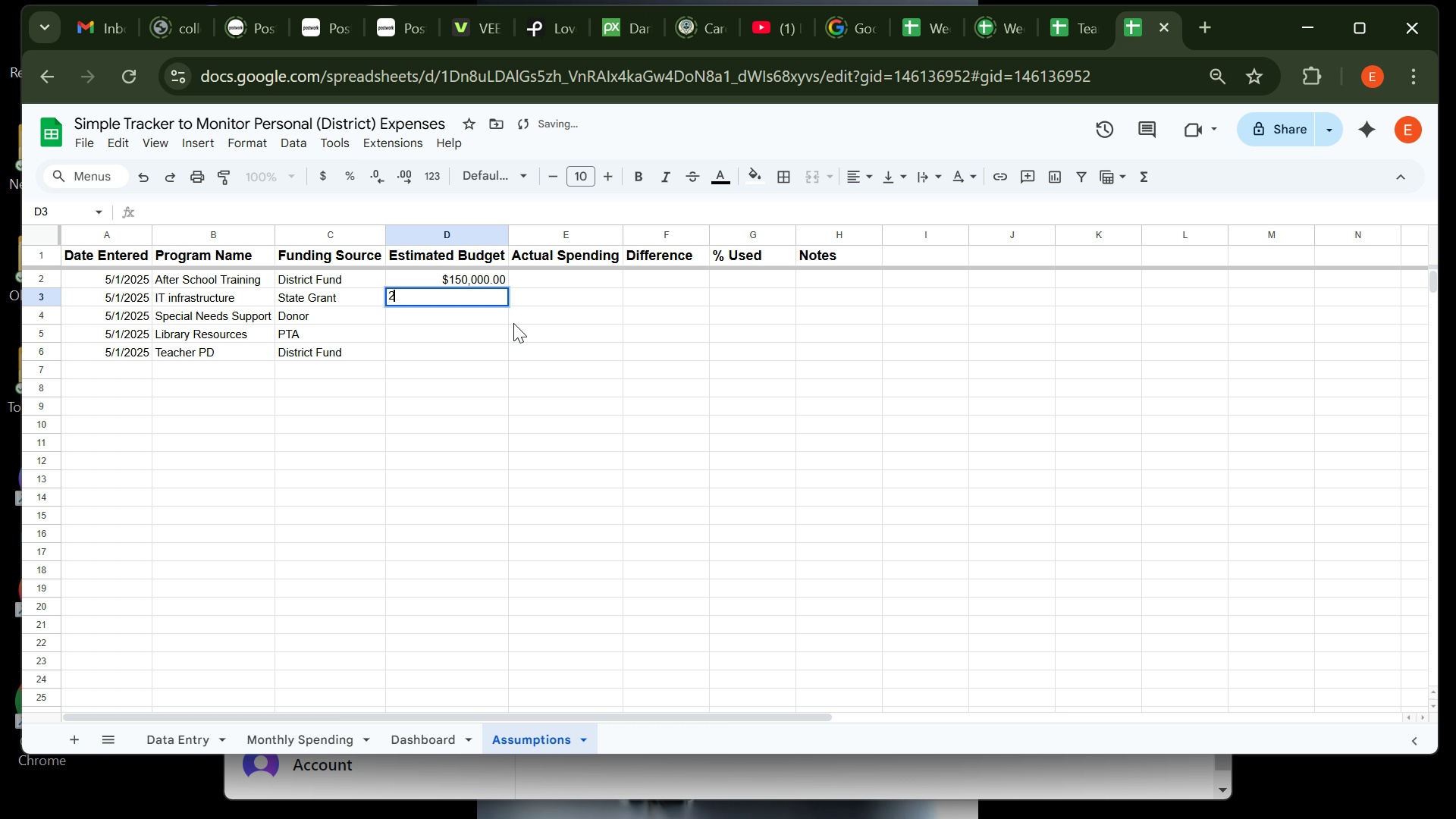 
type(250000)
 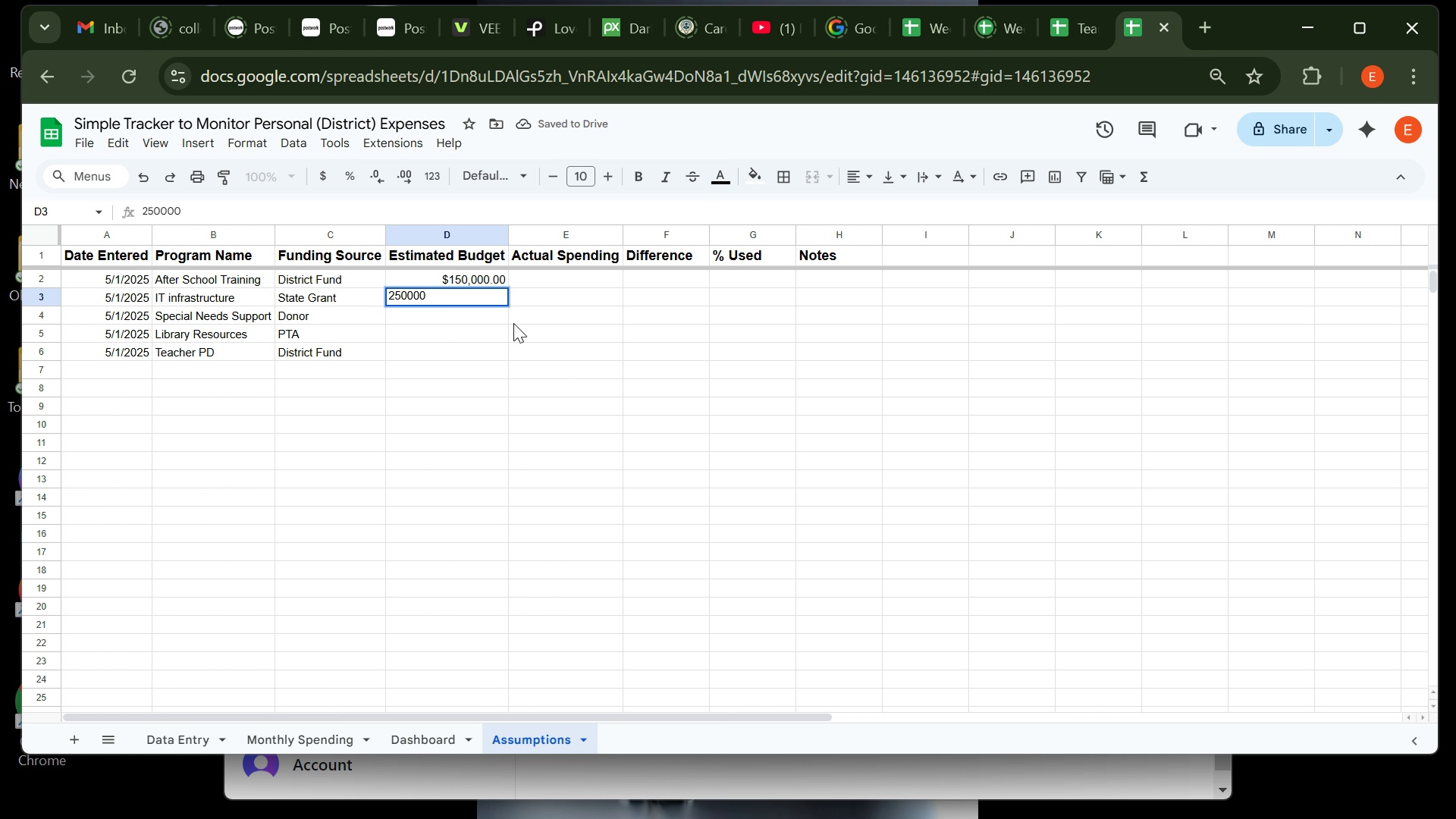 
key(Enter)
 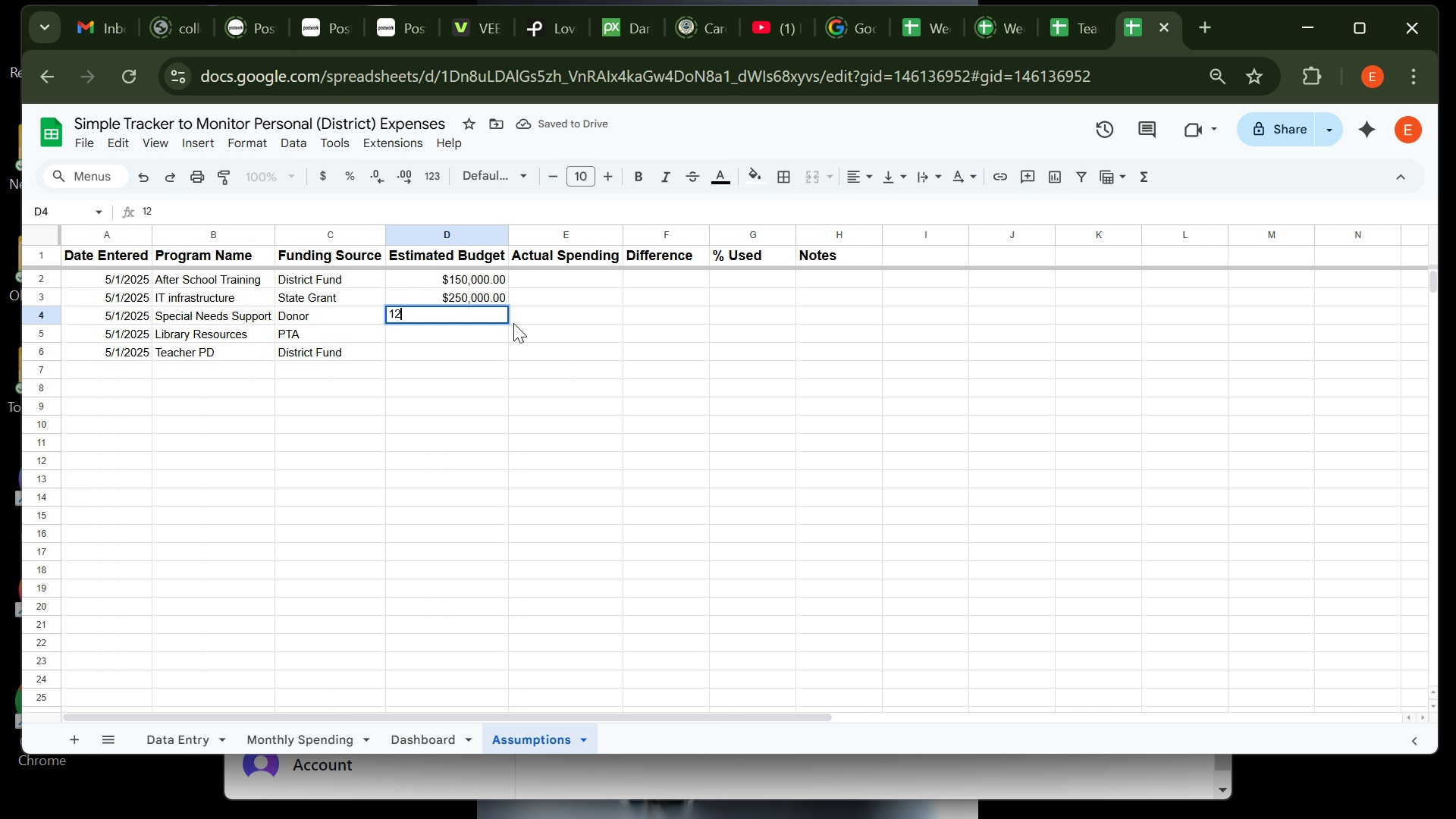 
type(120000)
 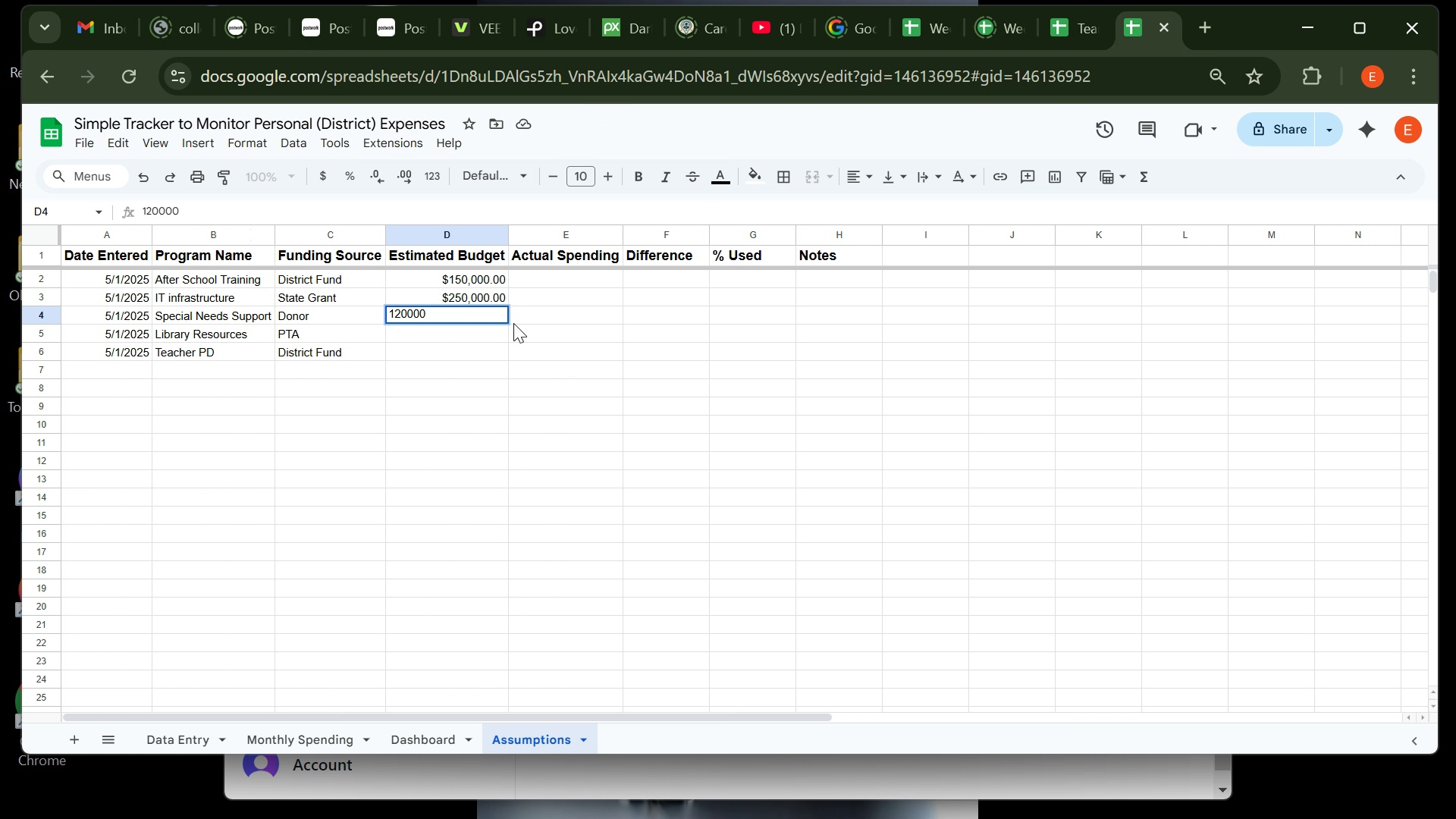 
key(Enter)
 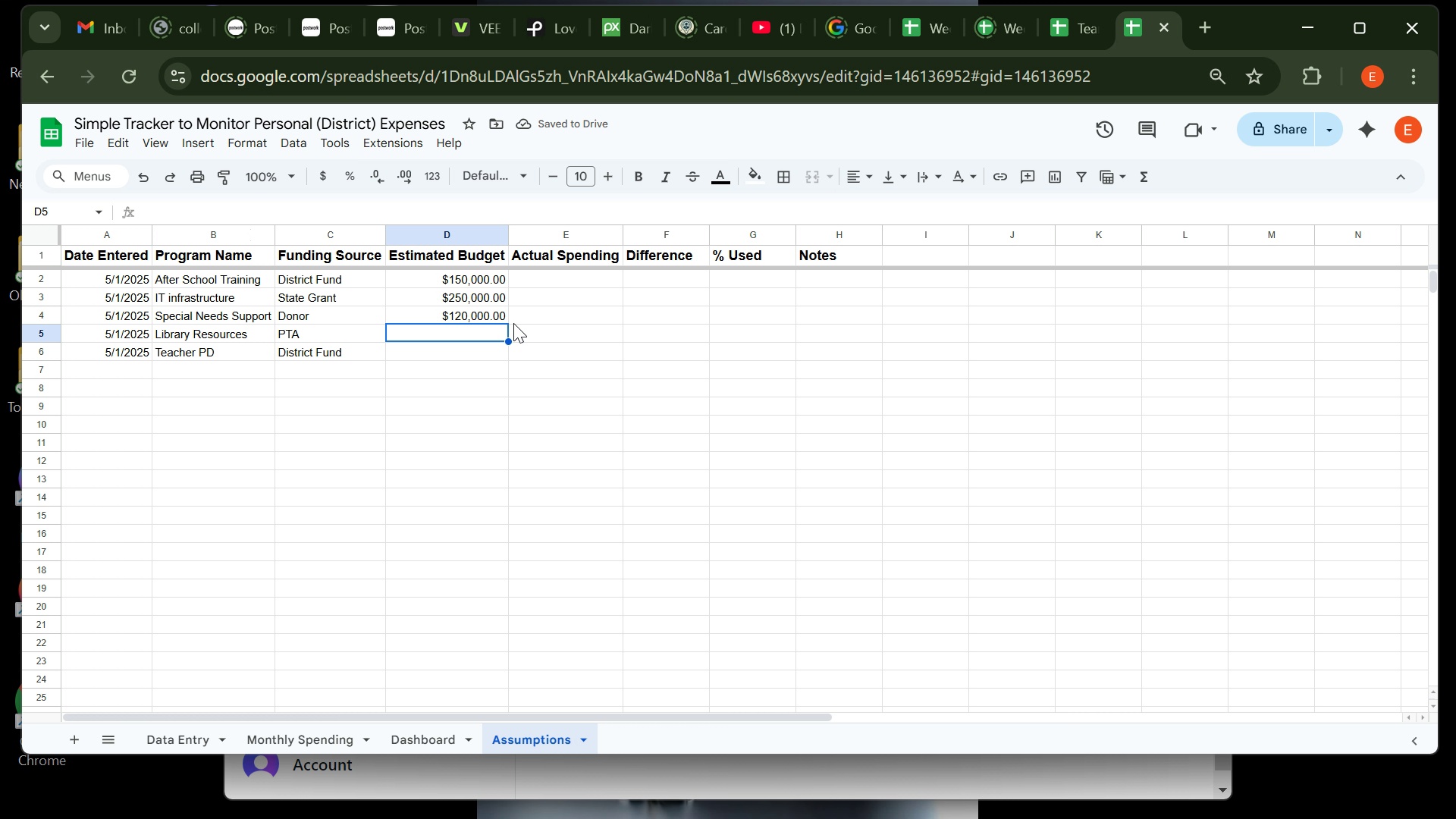 
type(400000)
key(Backspace)
 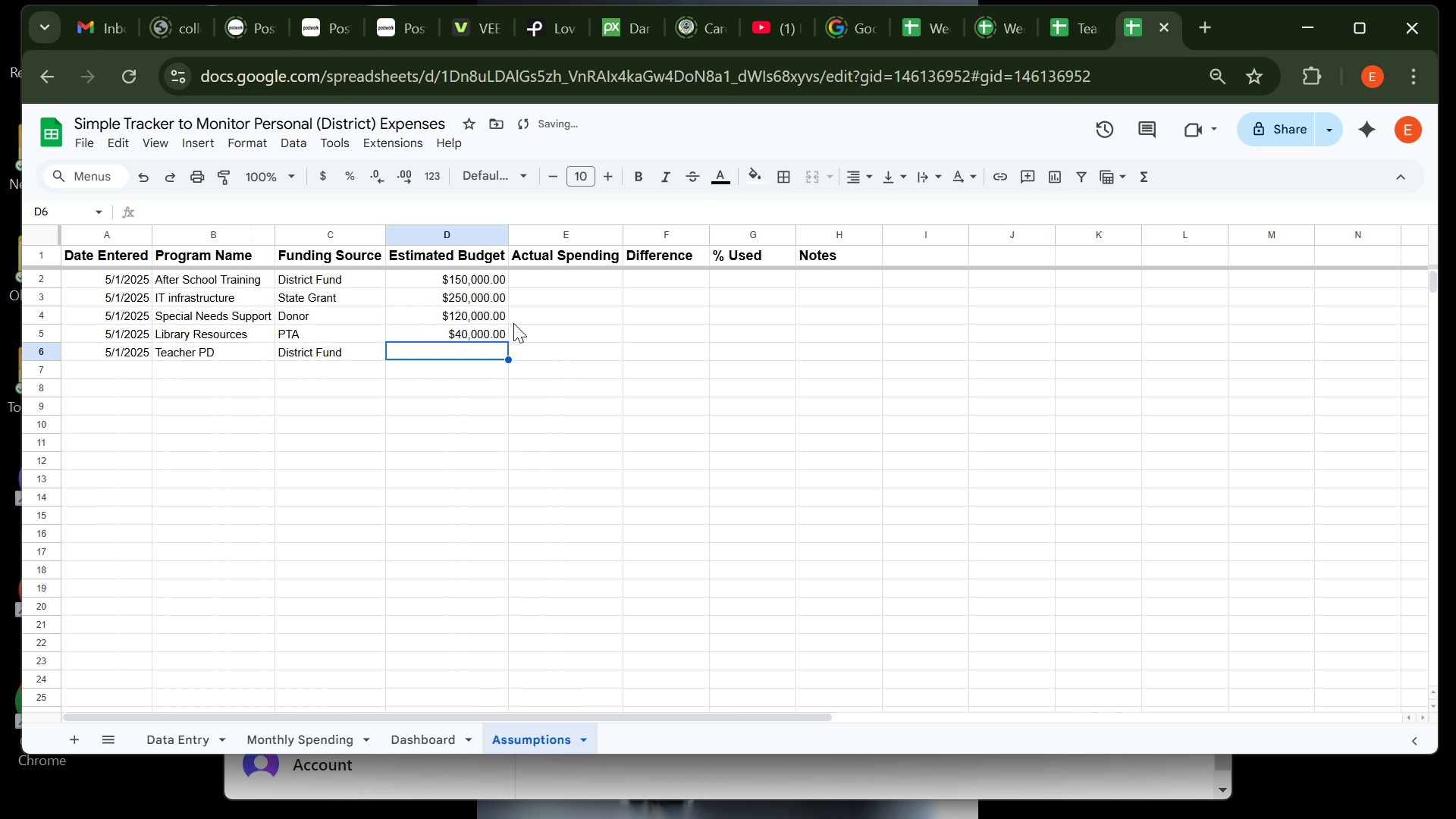 
key(Enter)
 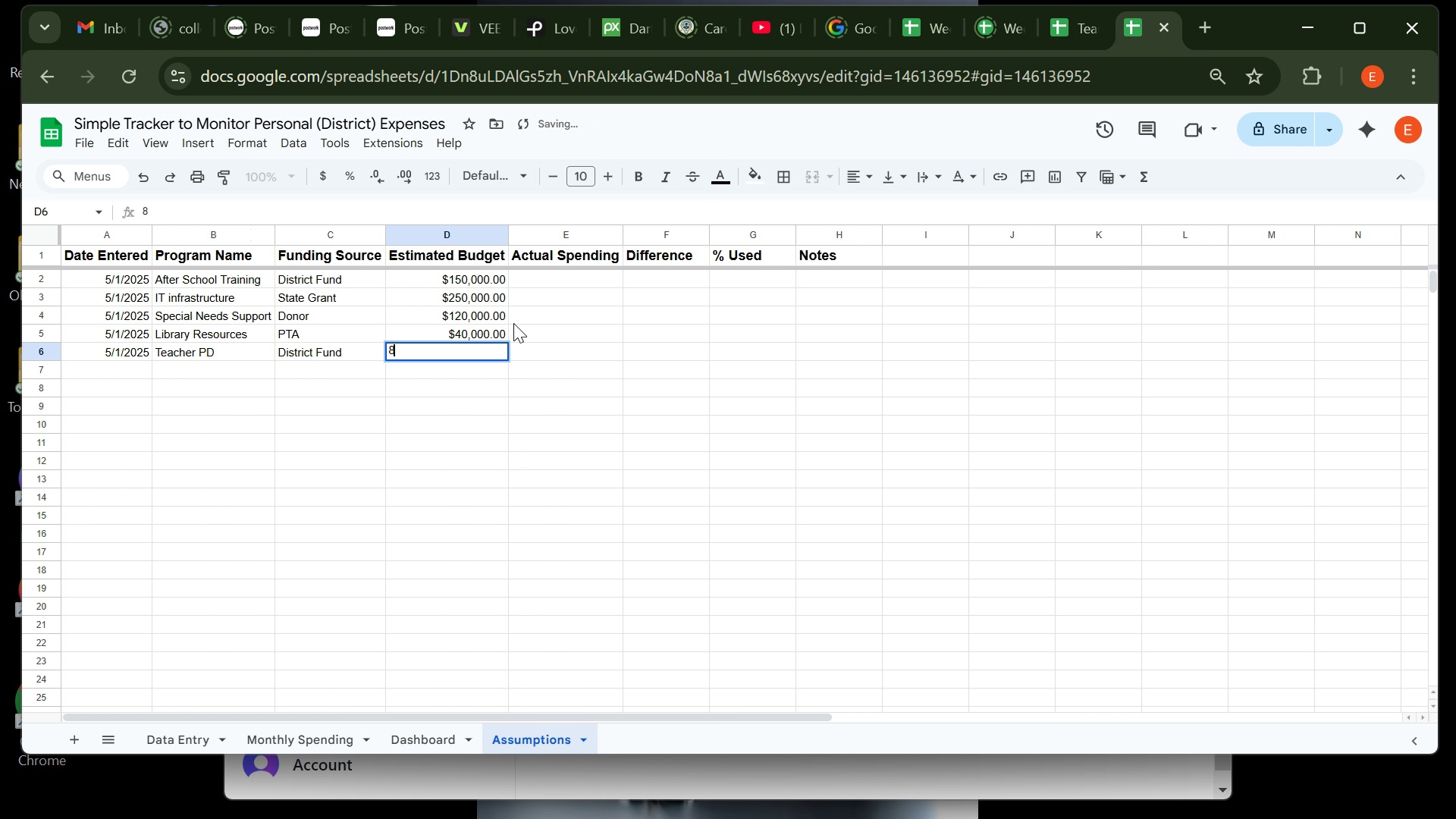 
type(80000)
 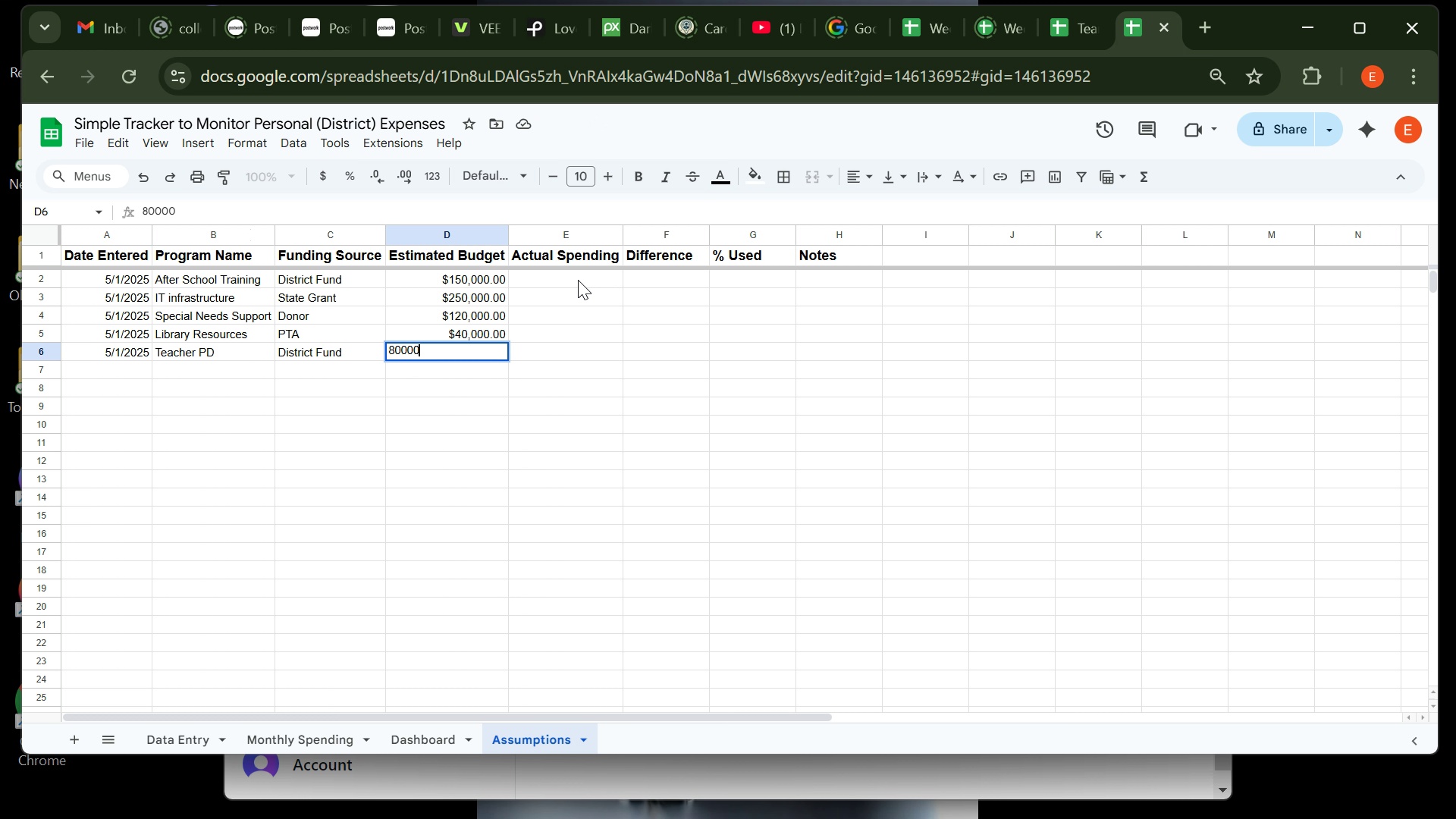 
key(ArrowRight)
 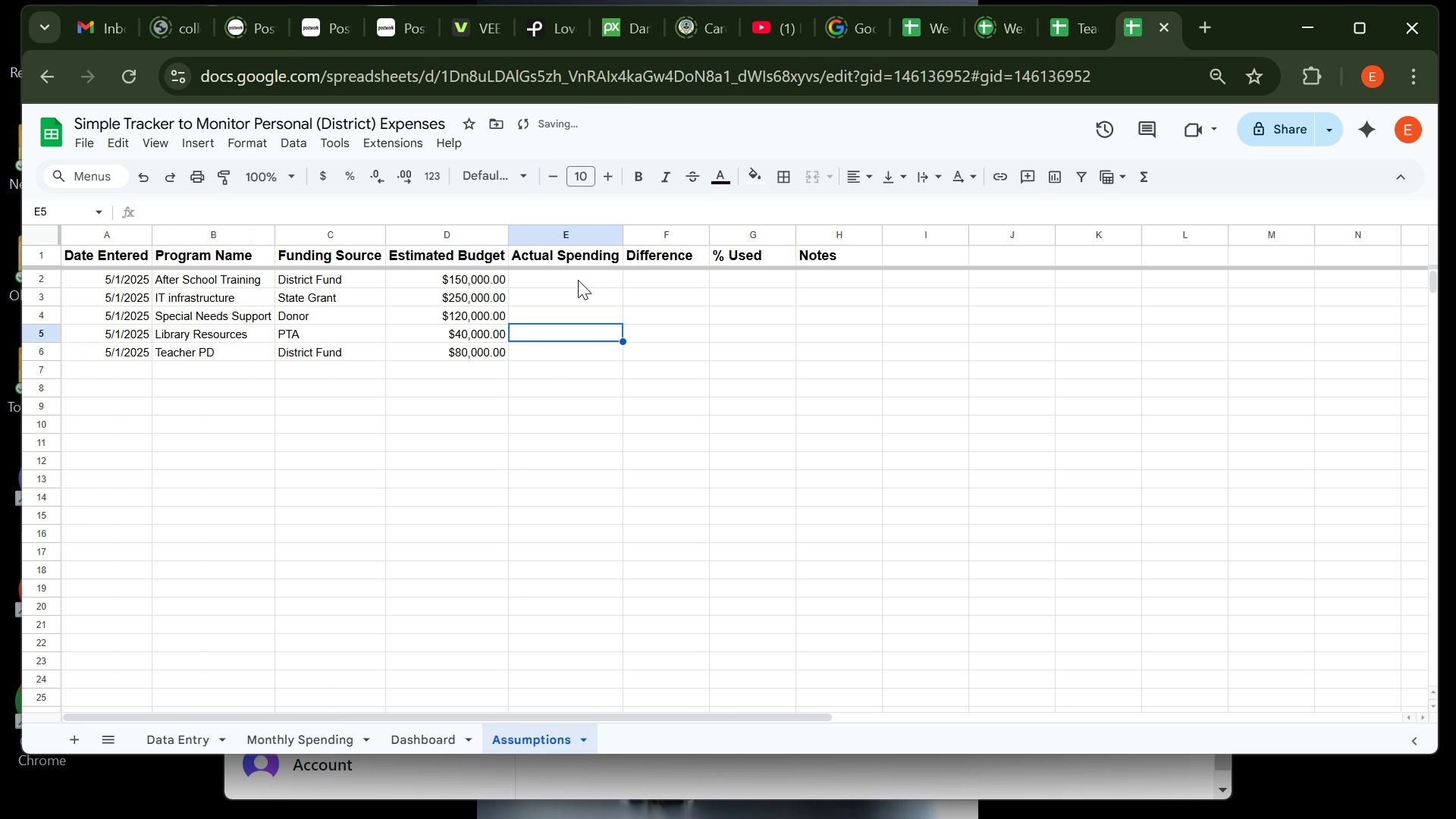 
key(ArrowUp)
 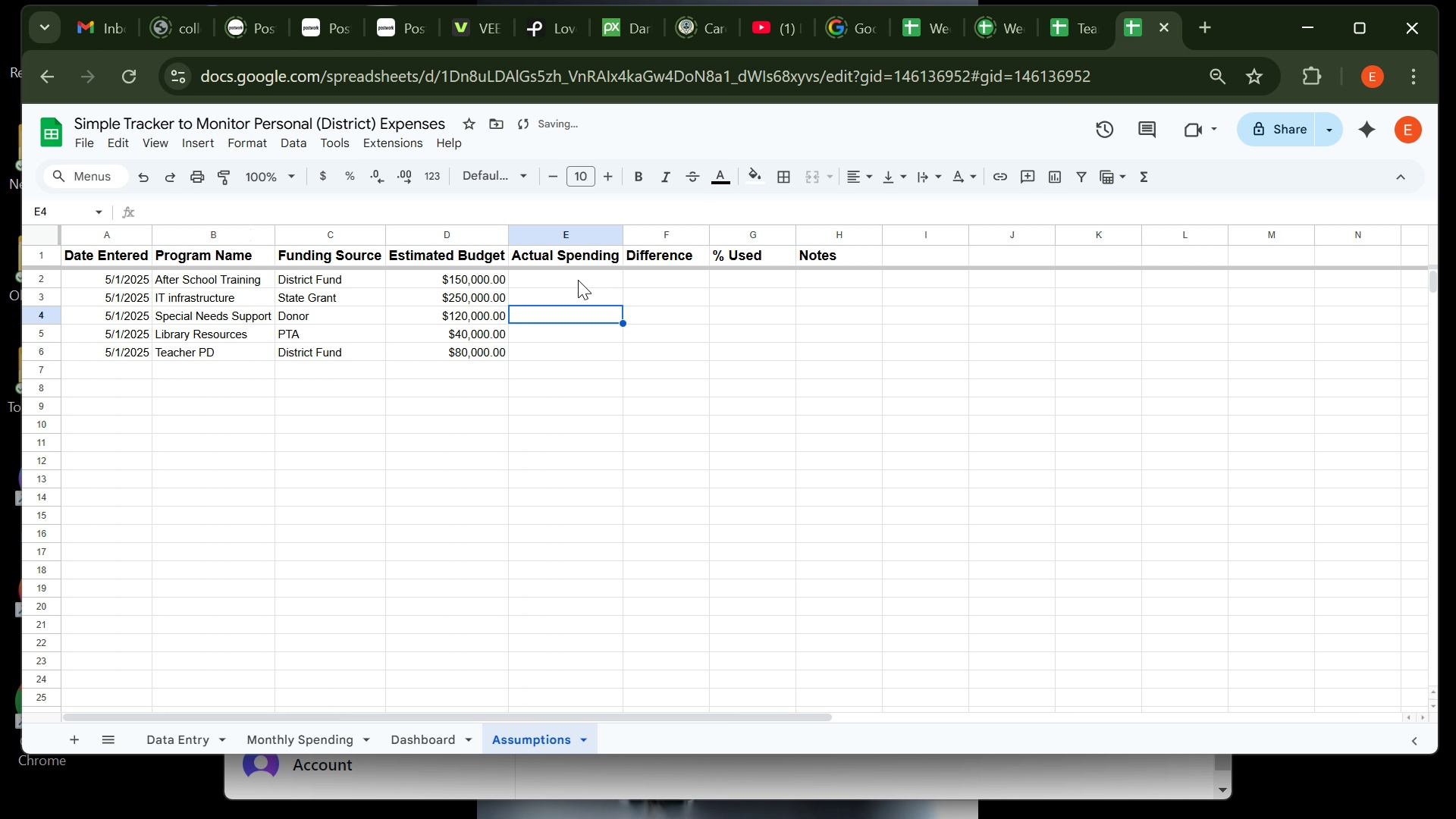 
key(ArrowUp)
 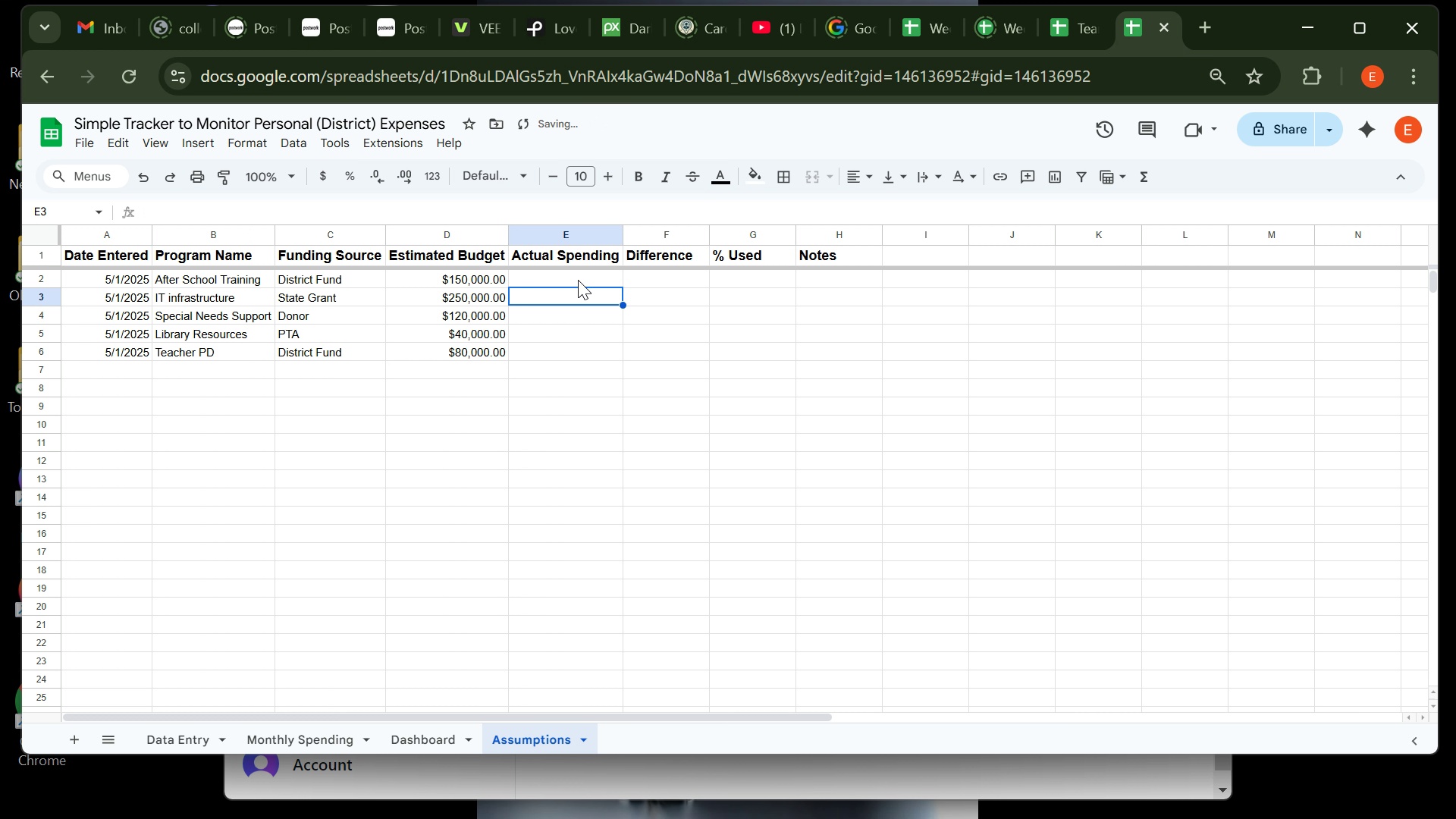 
key(ArrowUp)
 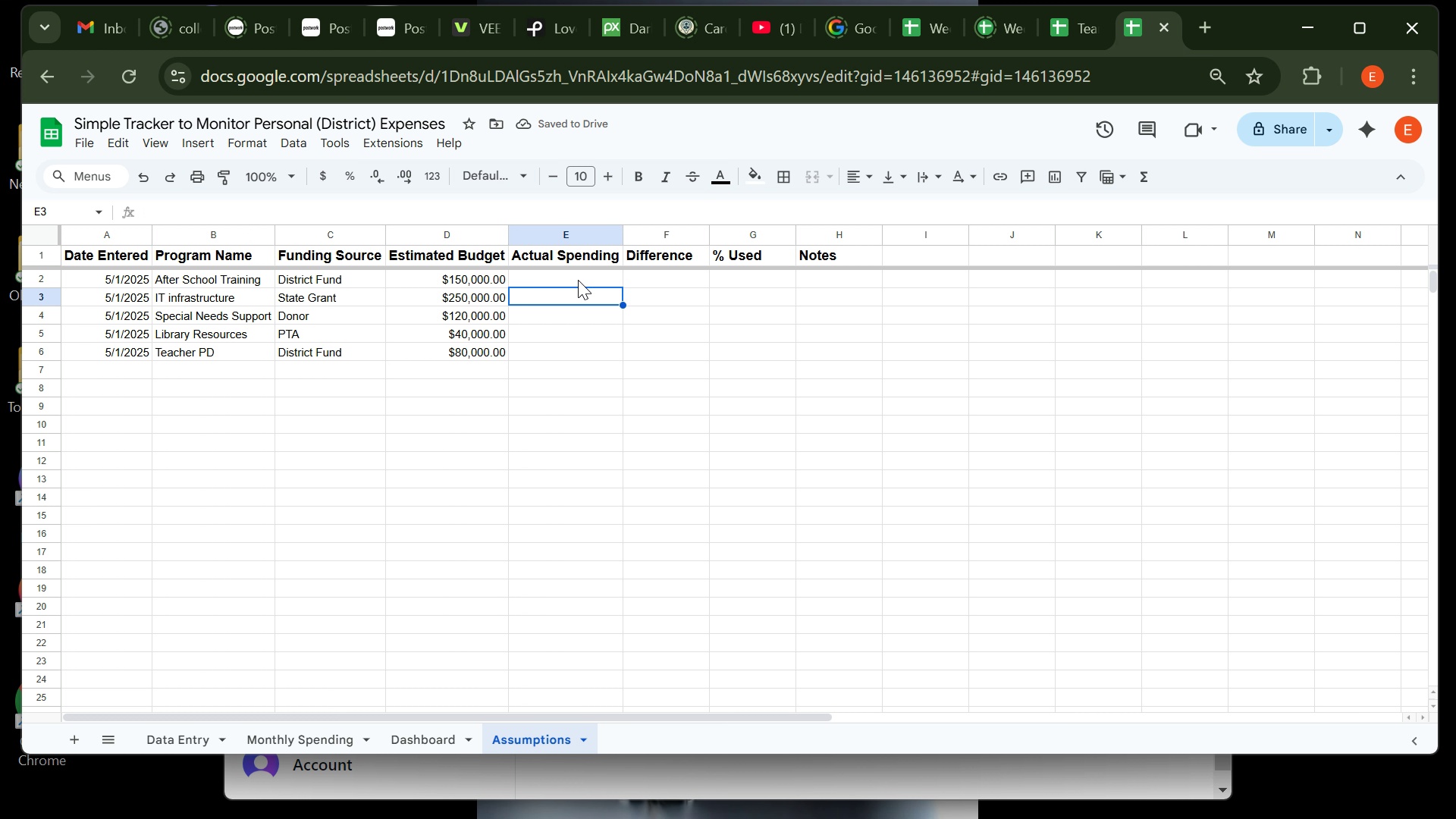 
key(ArrowUp)
 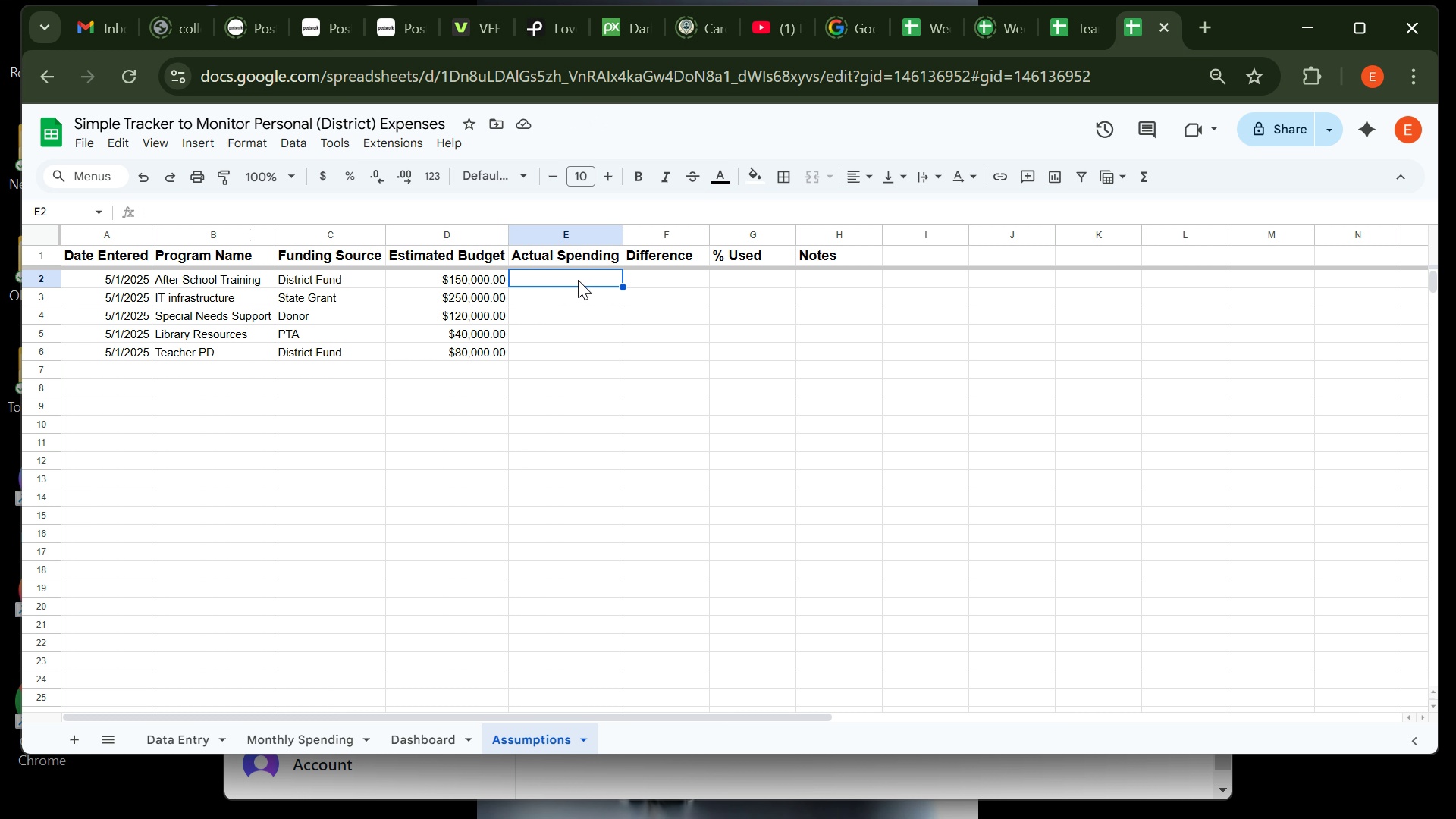 
type(125000)
 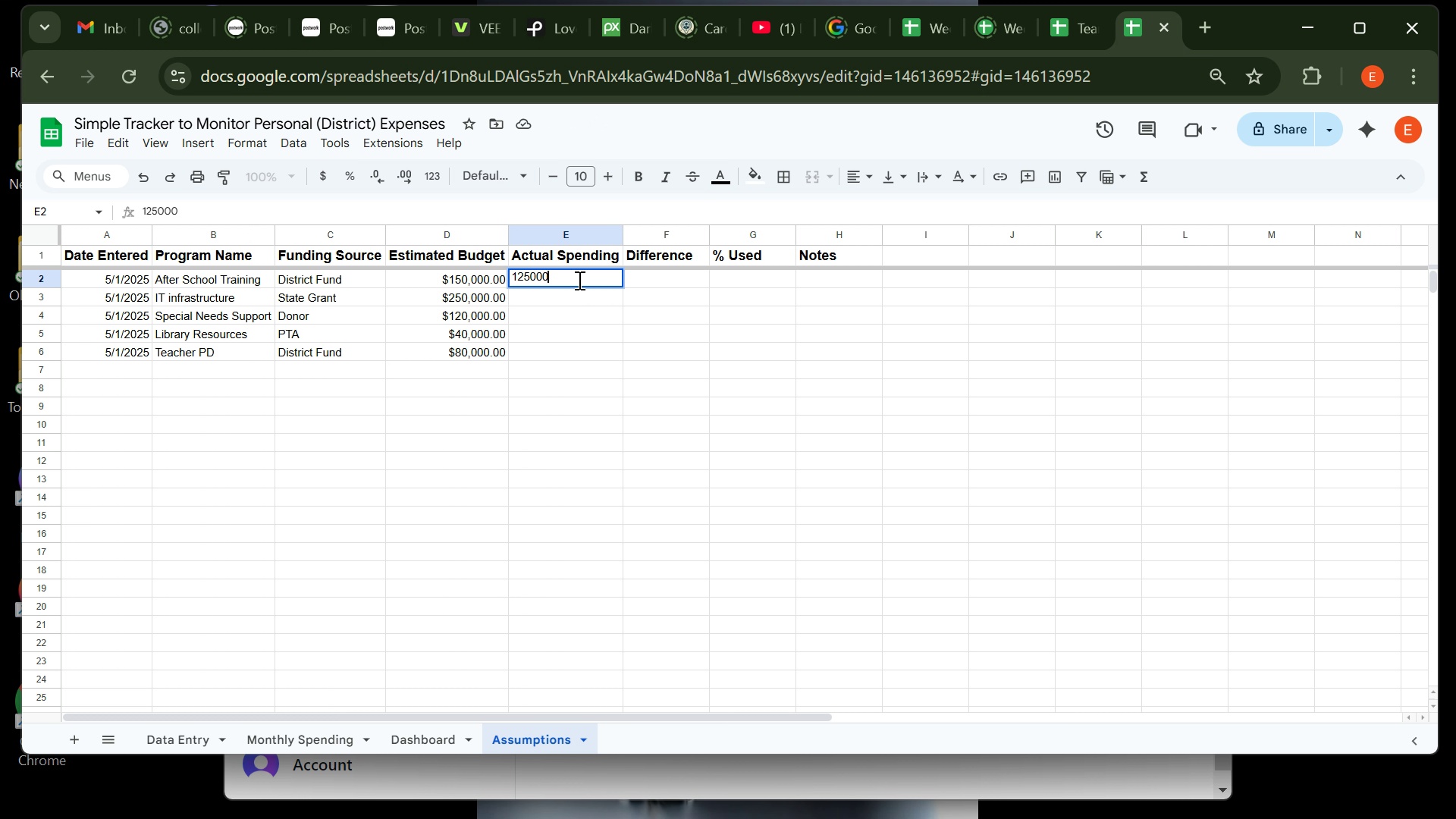 
key(Enter)
 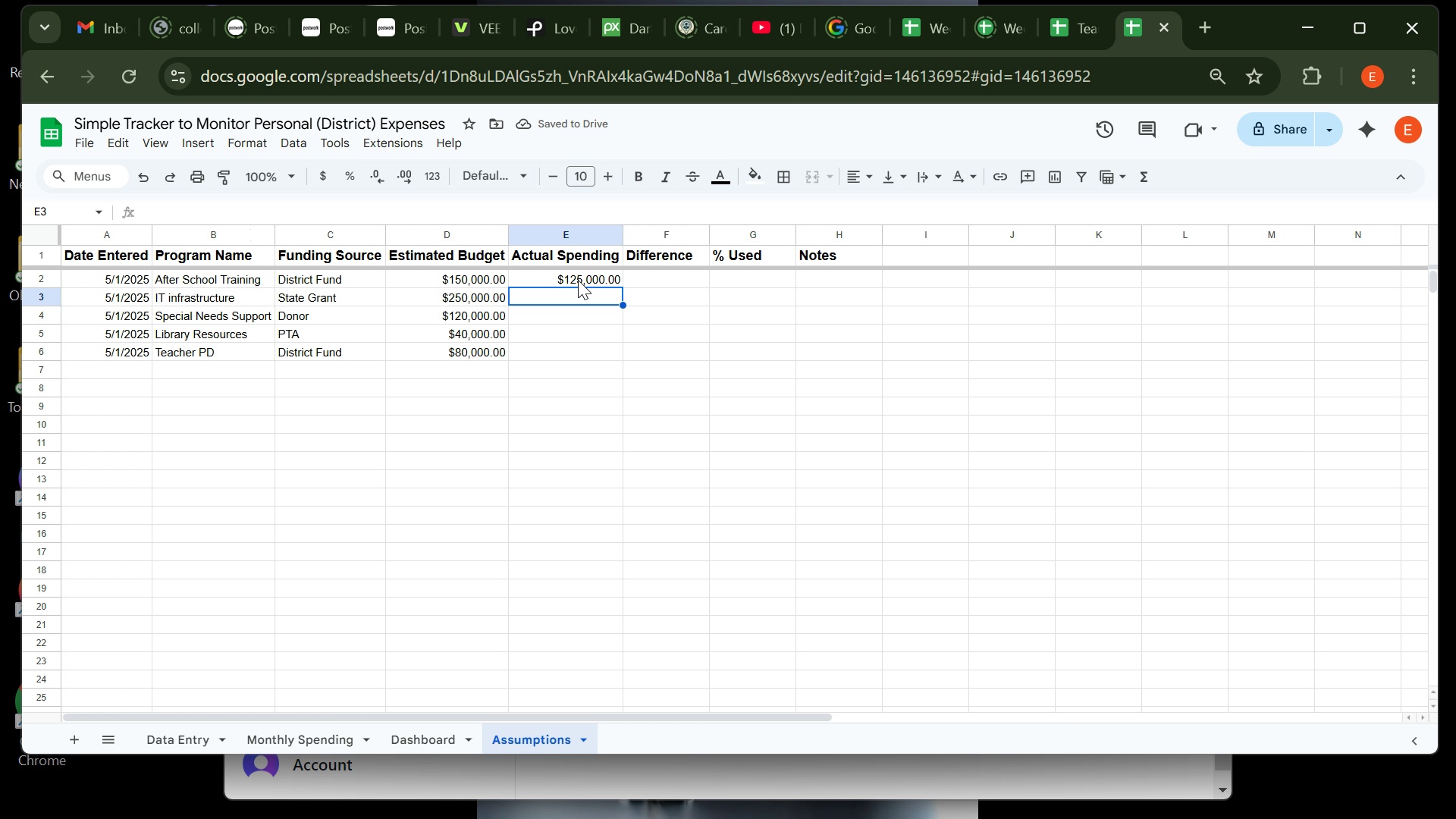 
type(200000)
 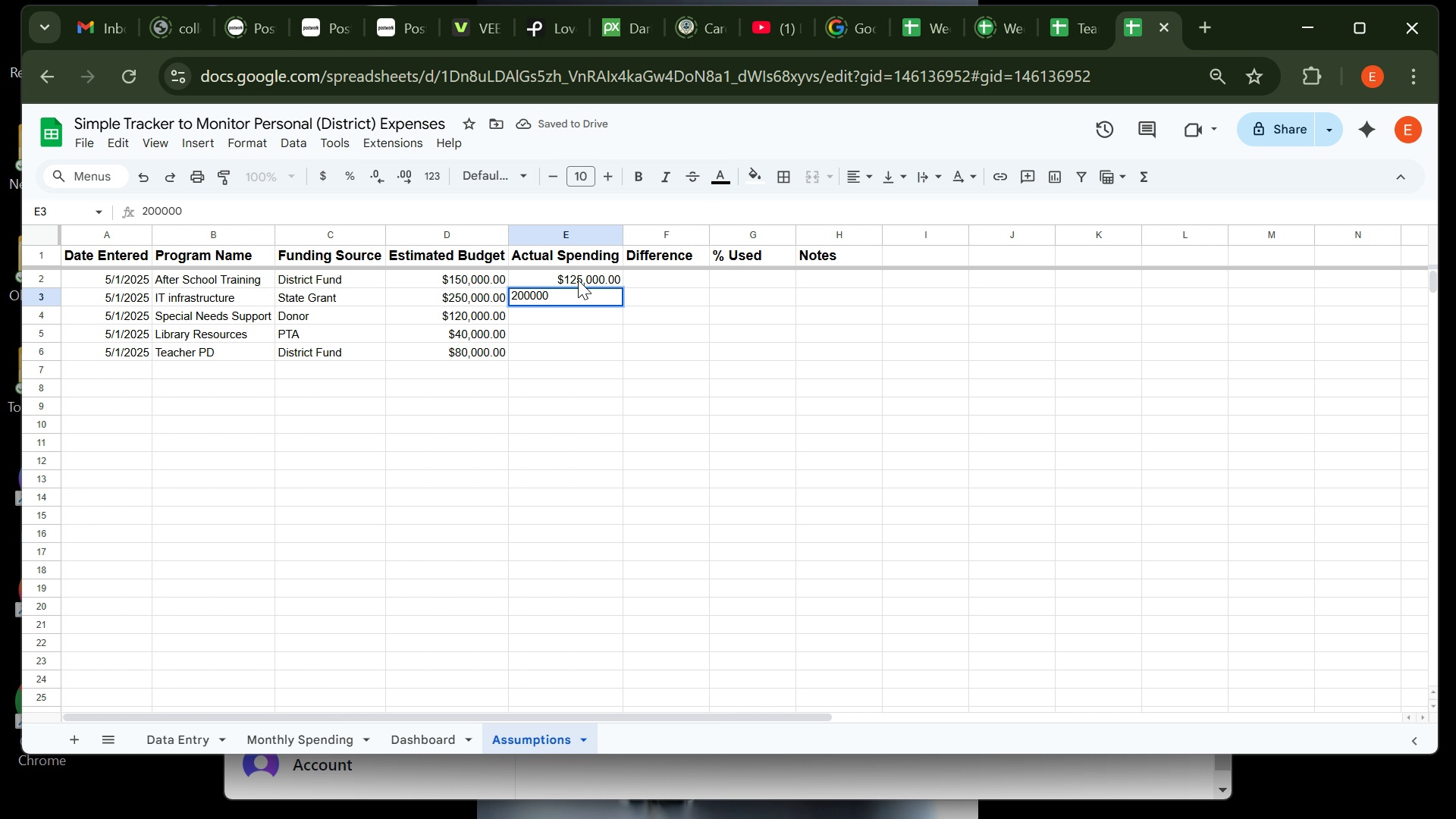 
key(Enter)
 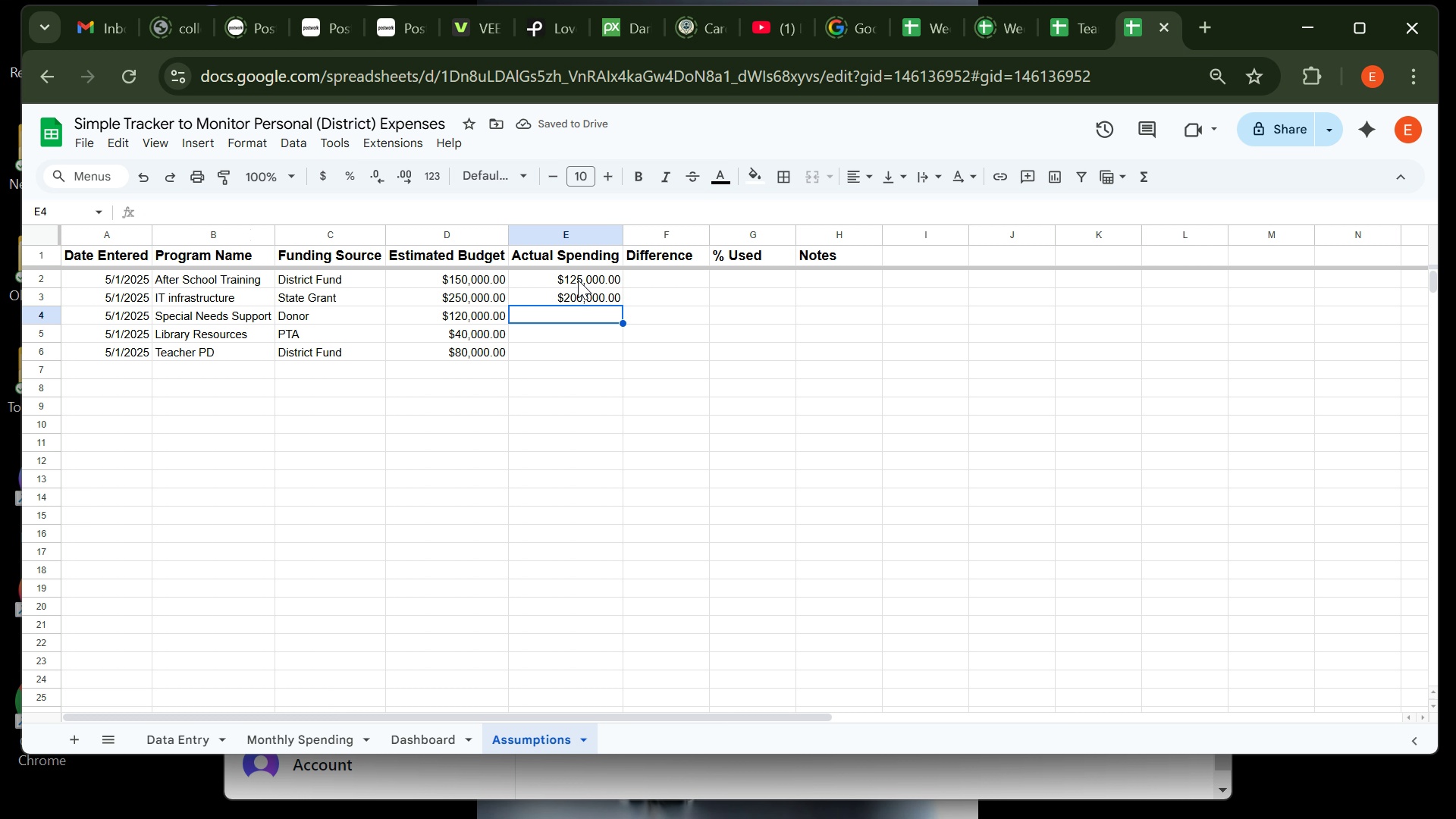 
type(90000)
 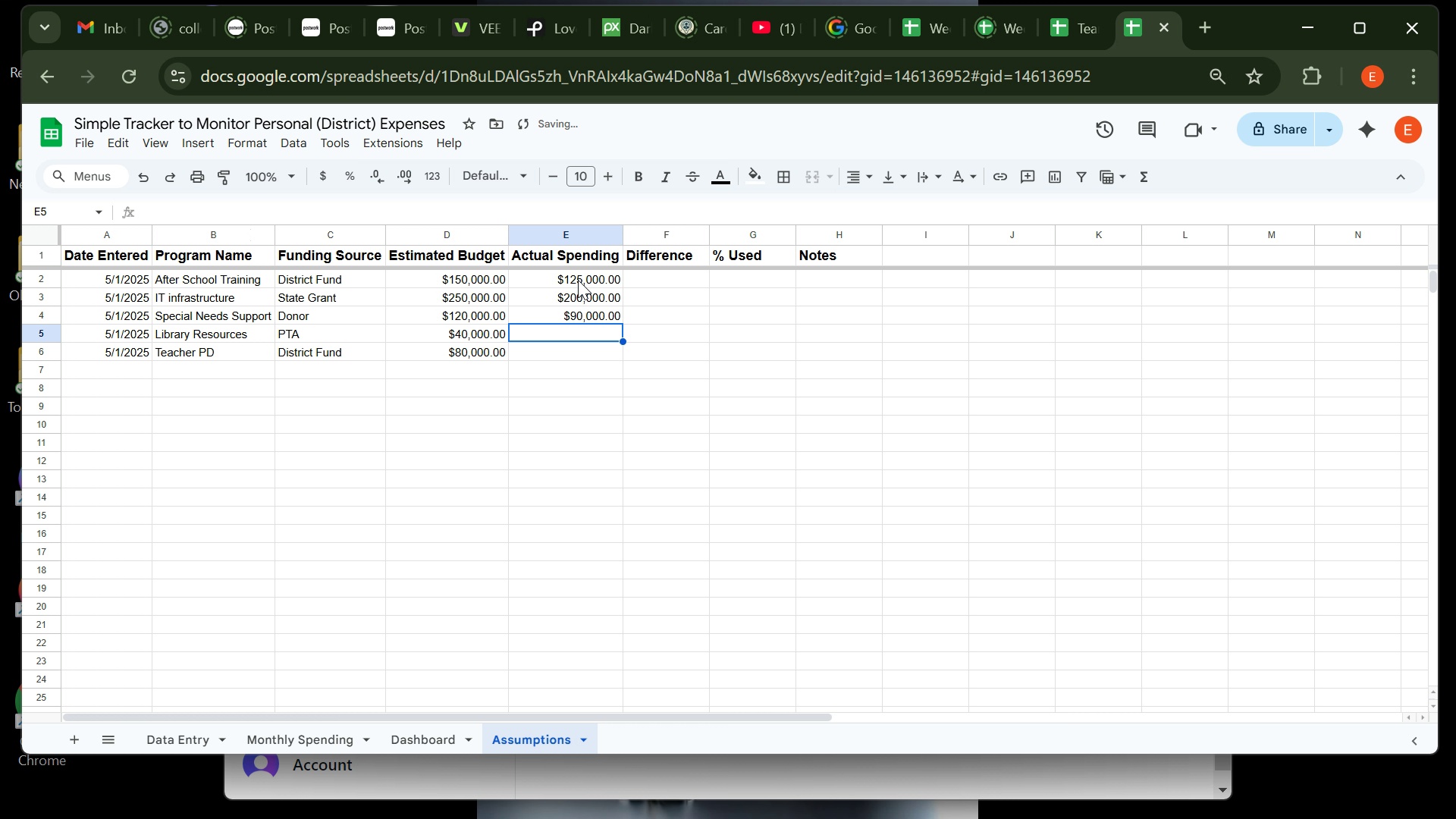 
key(Enter)
 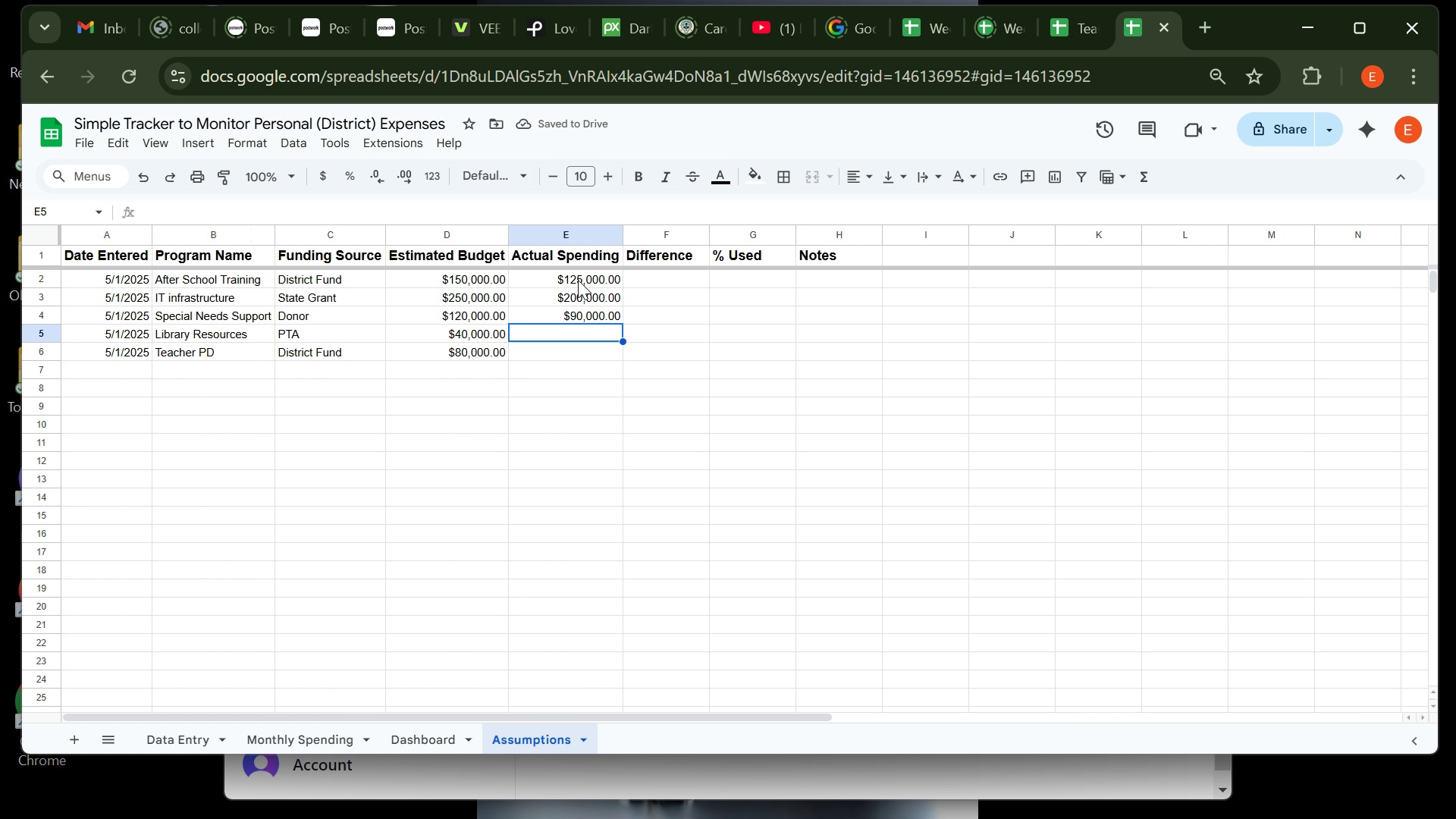 
type(38000)
 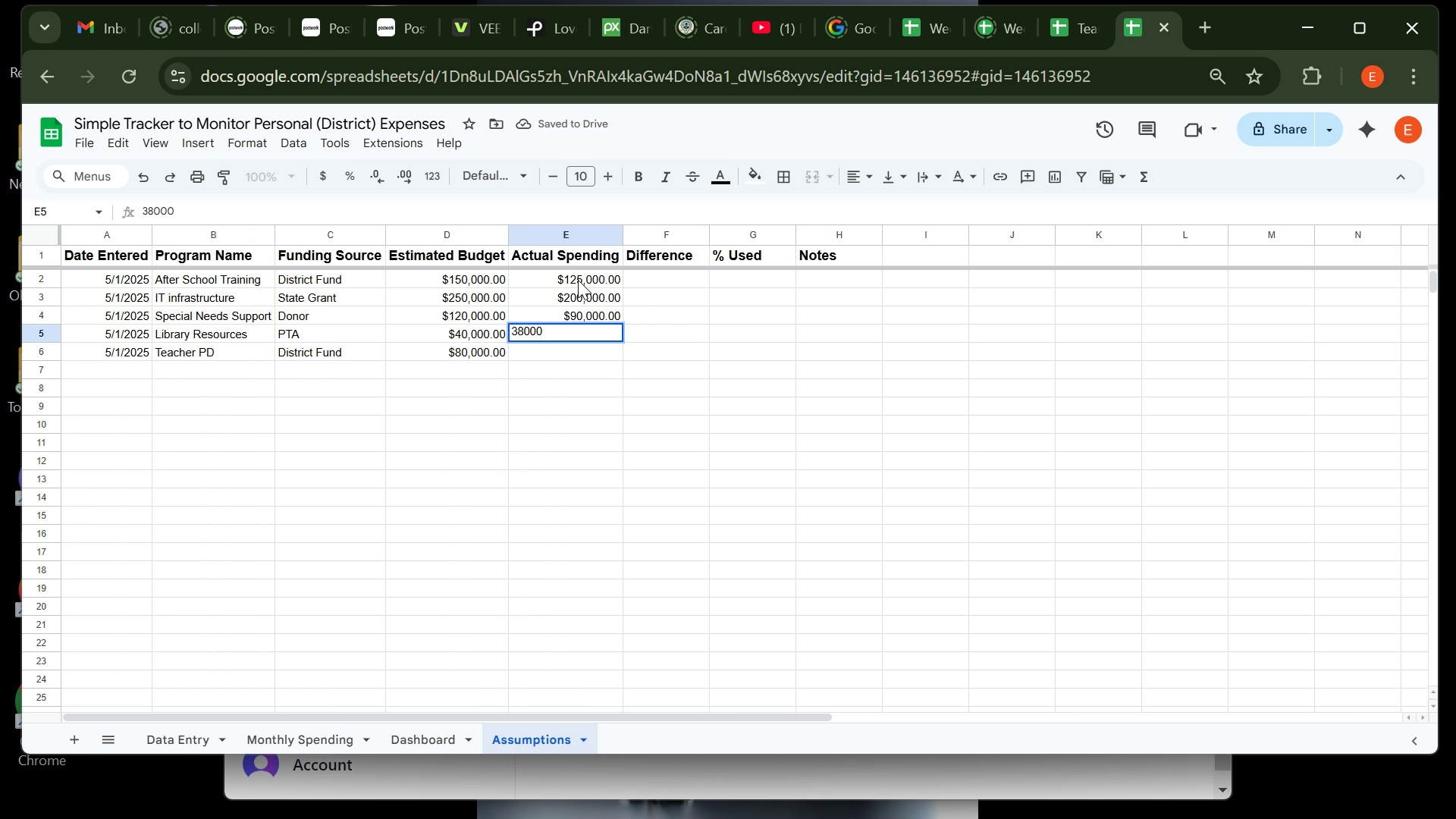 
key(Enter)
 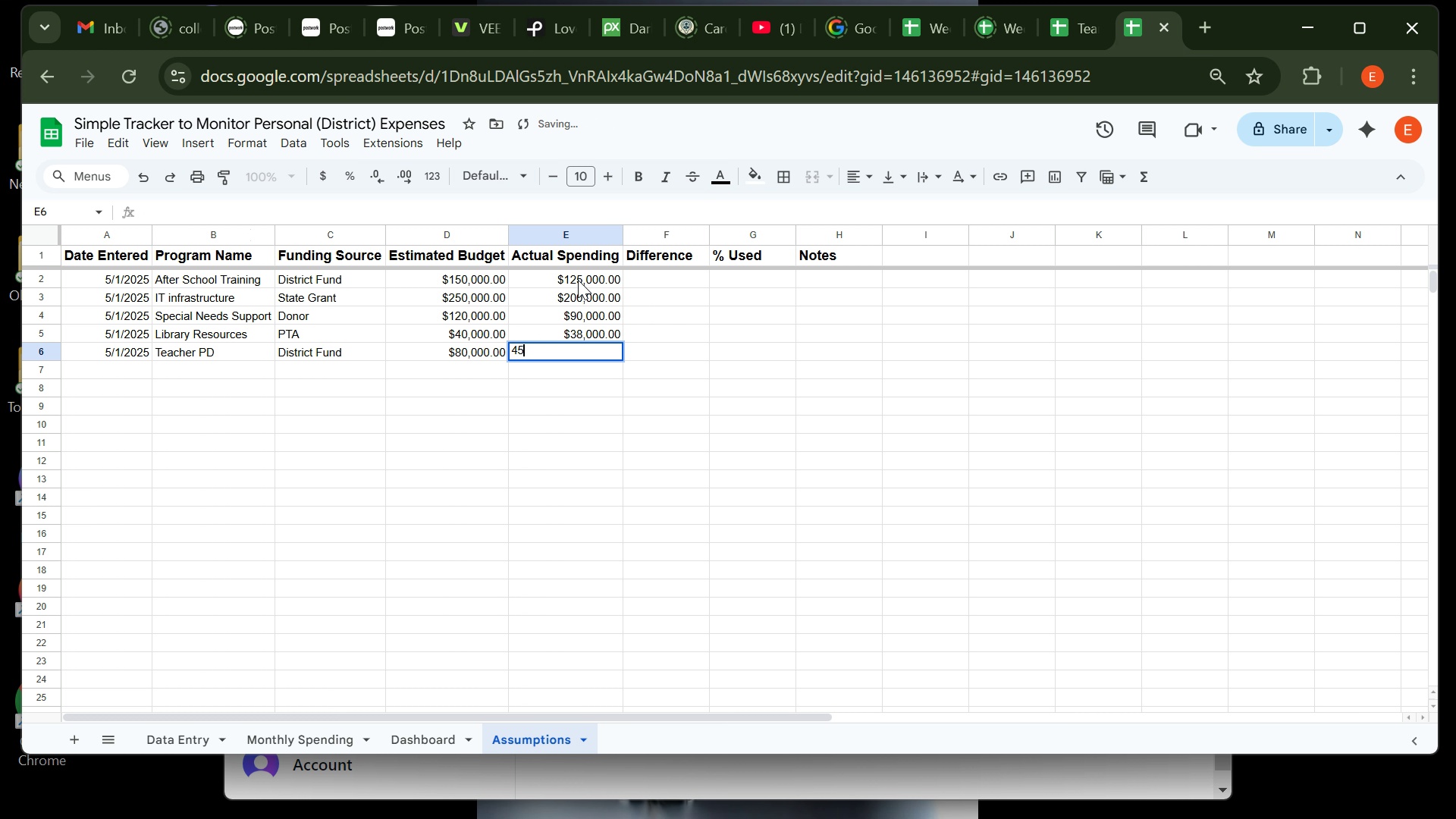 
type(45000)
 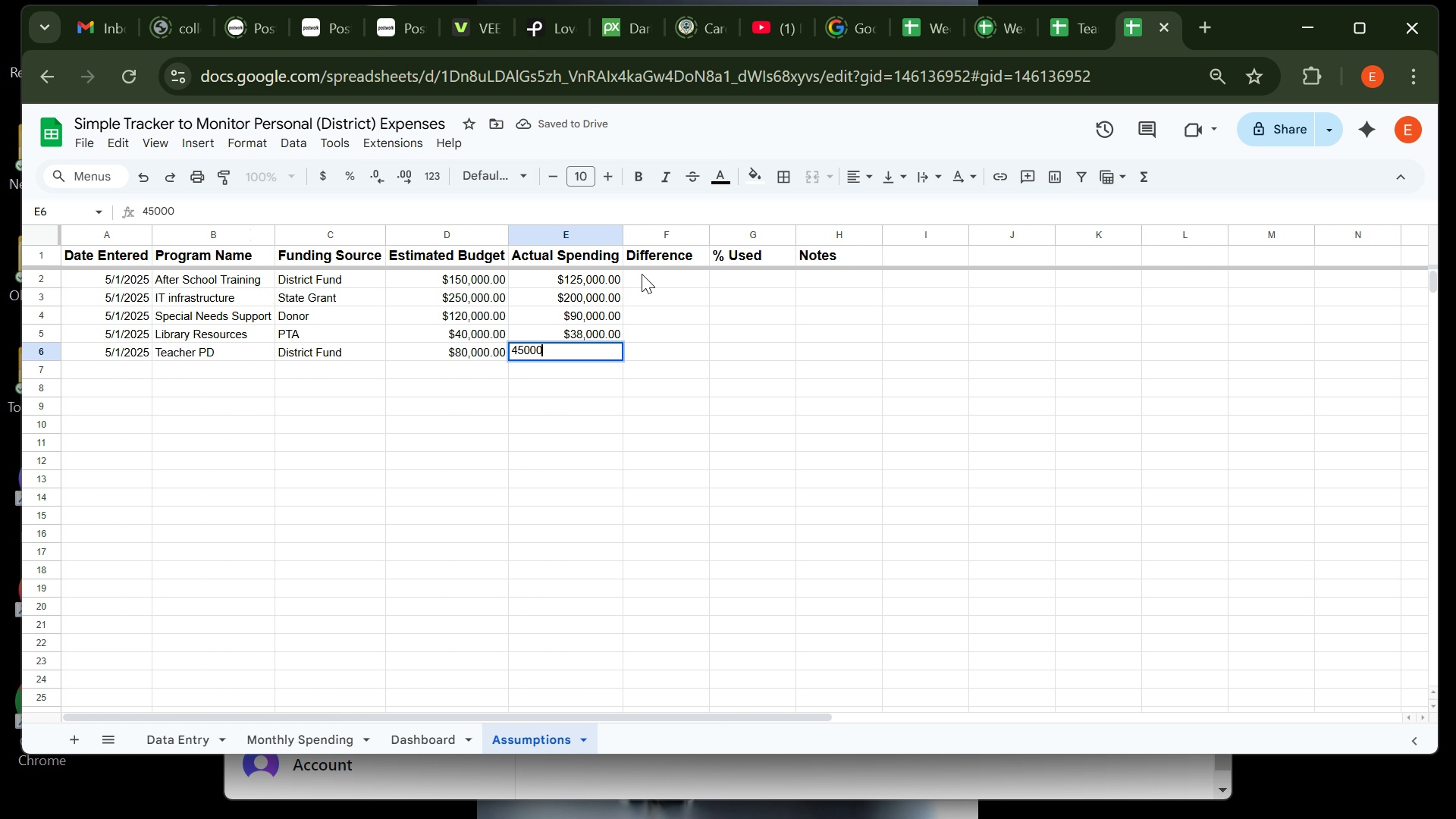 
left_click([644, 278])
 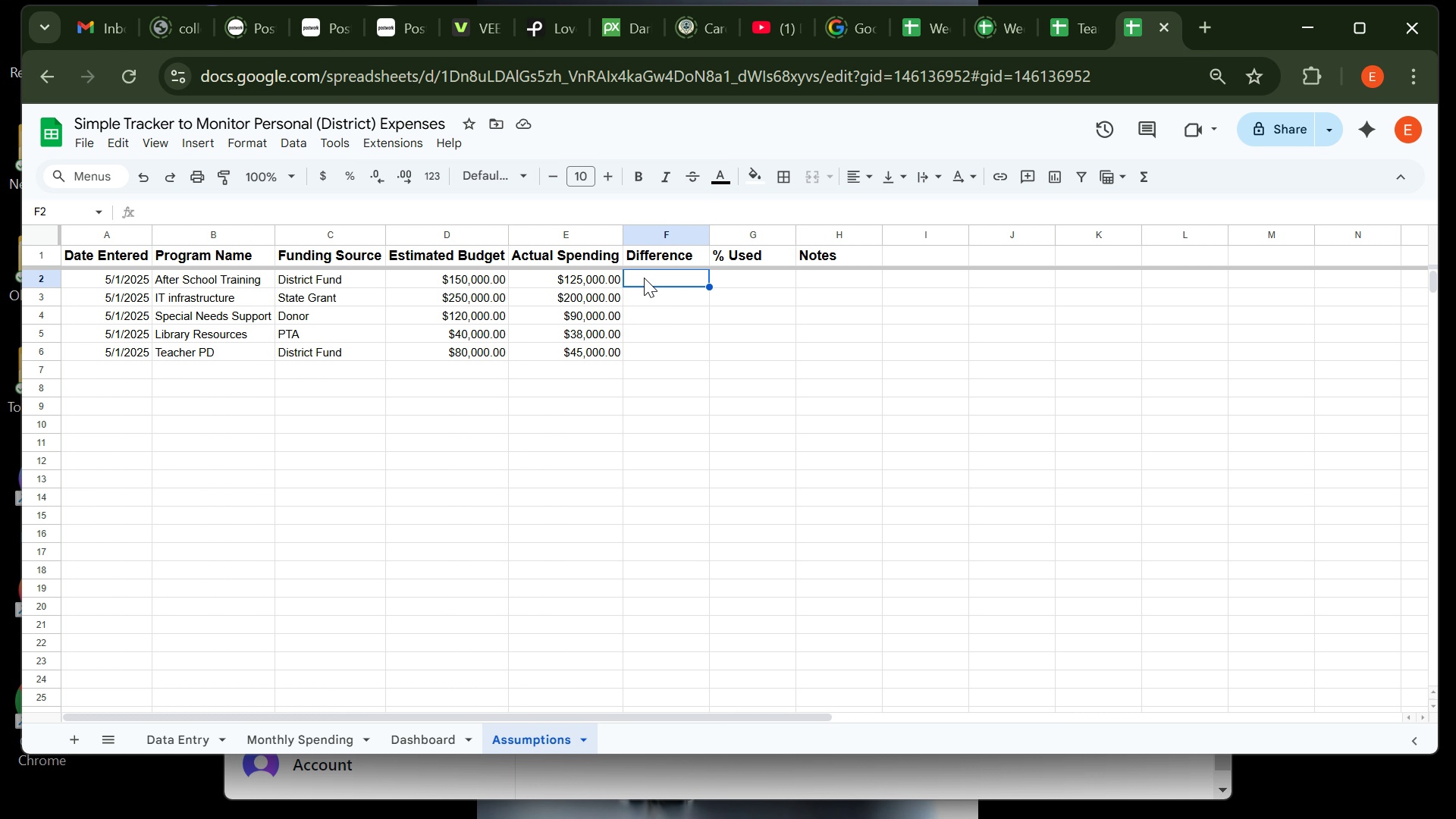 
wait(8.06)
 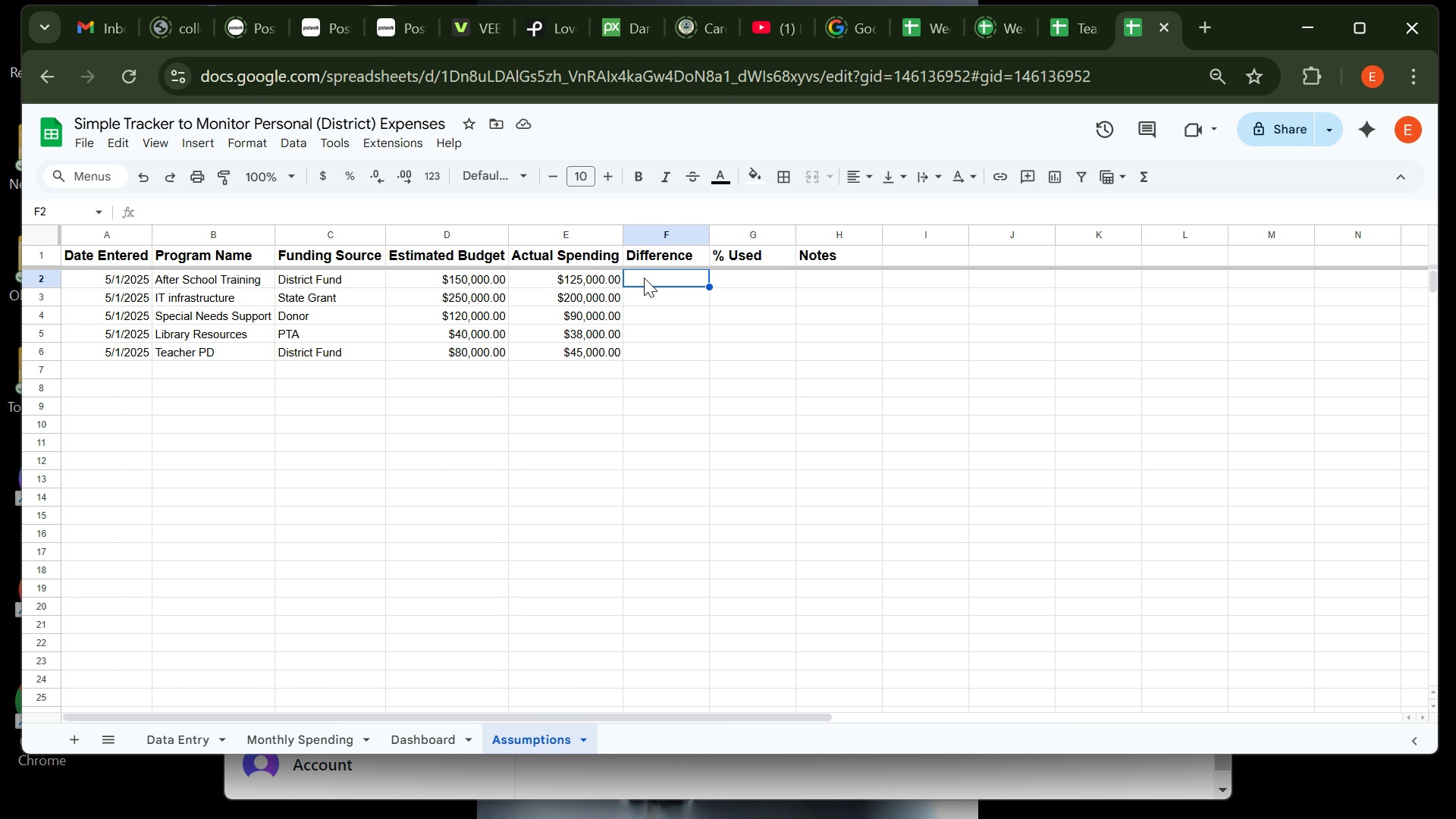 
key(ArrowRight)
 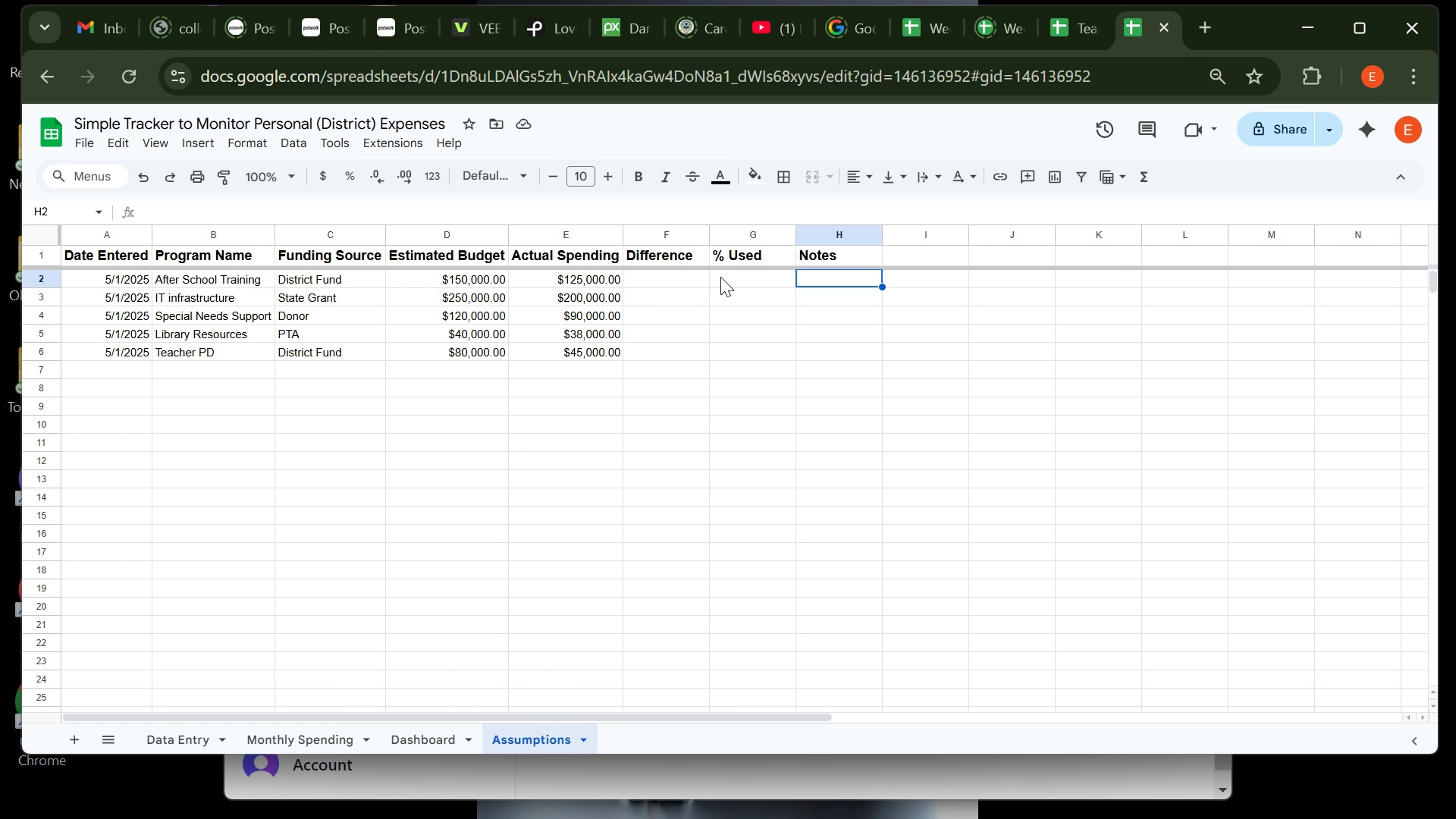 
key(ArrowRight)
 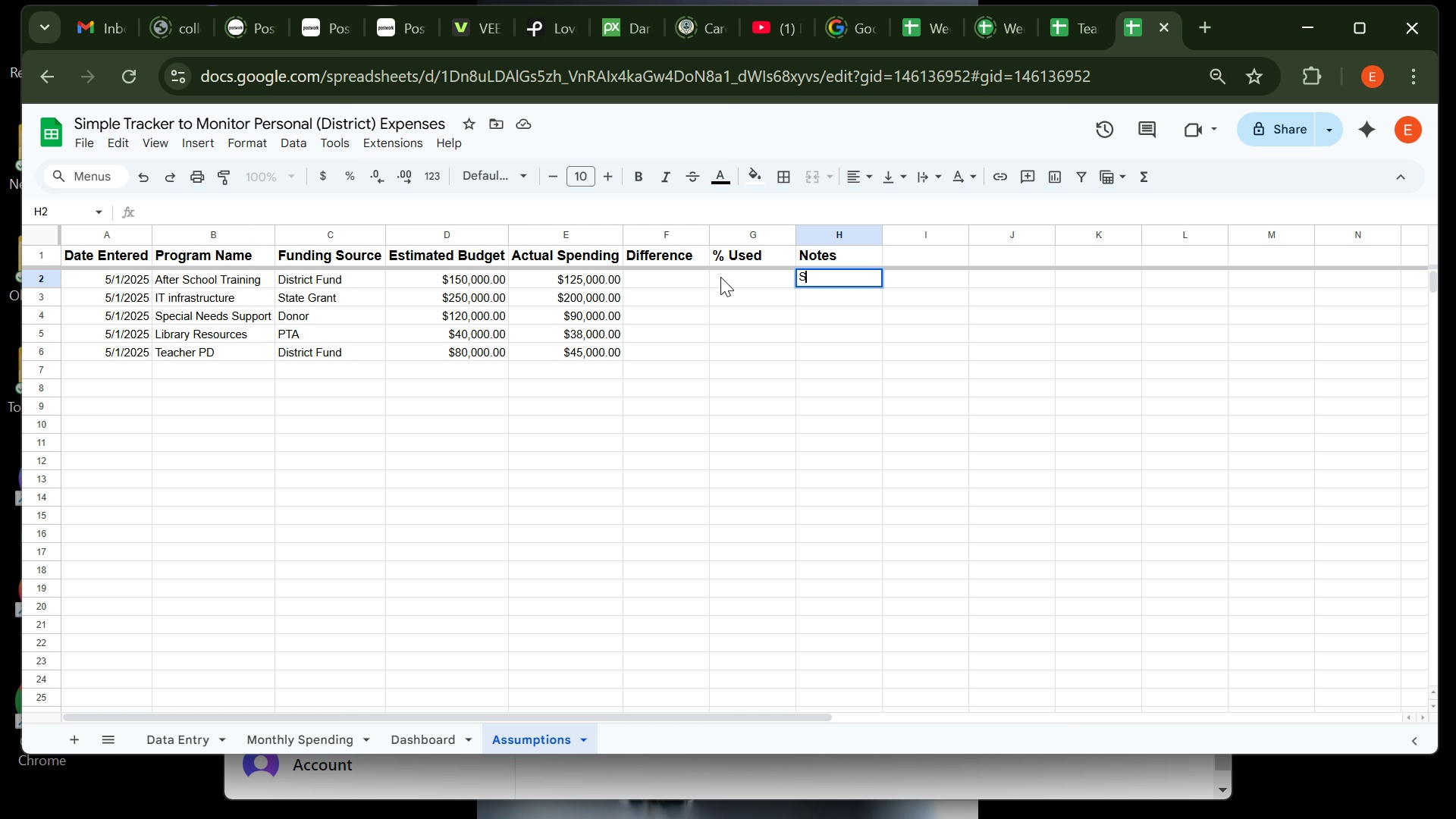 
type(Started Jan)
 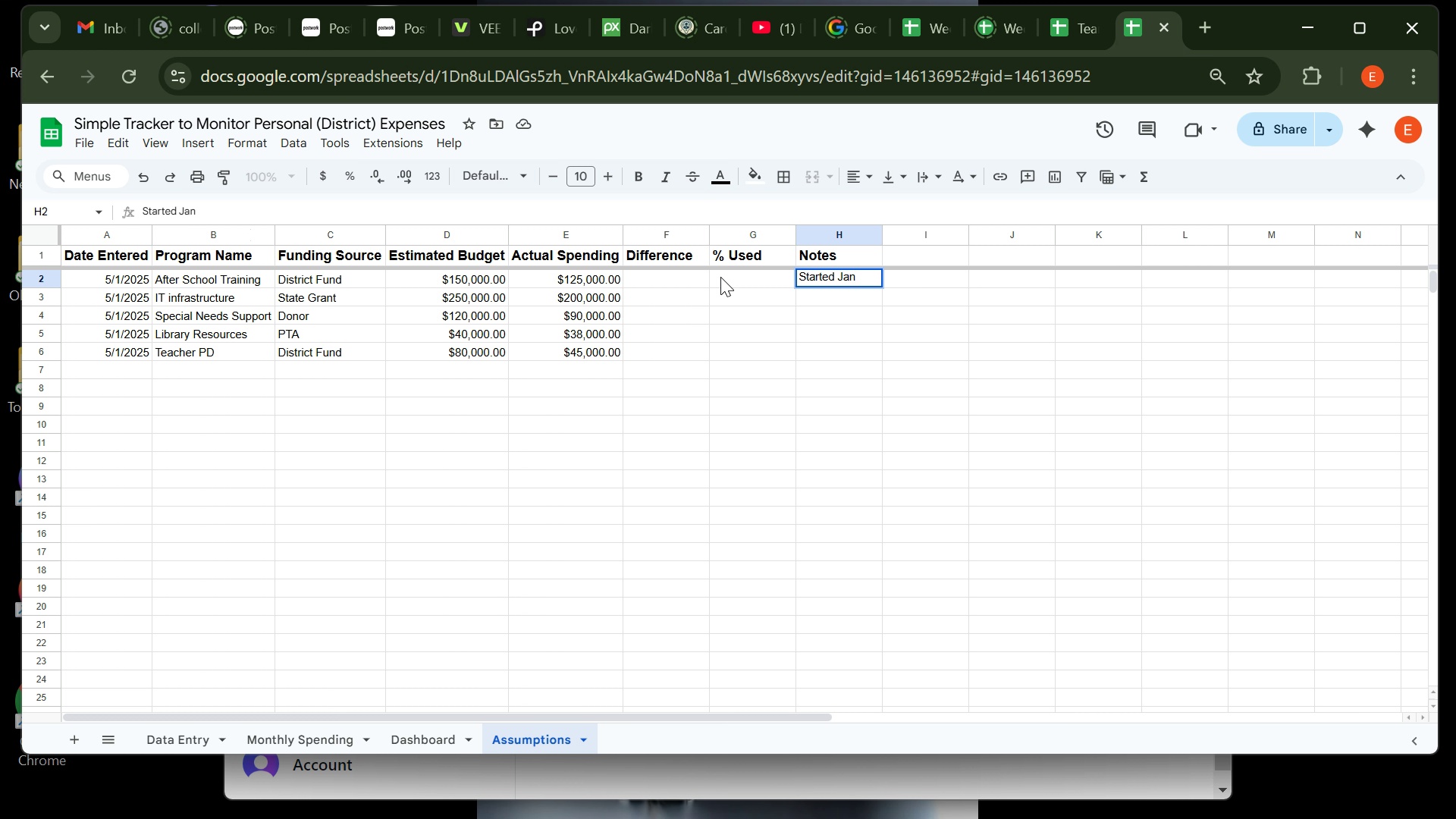 
key(Enter)
 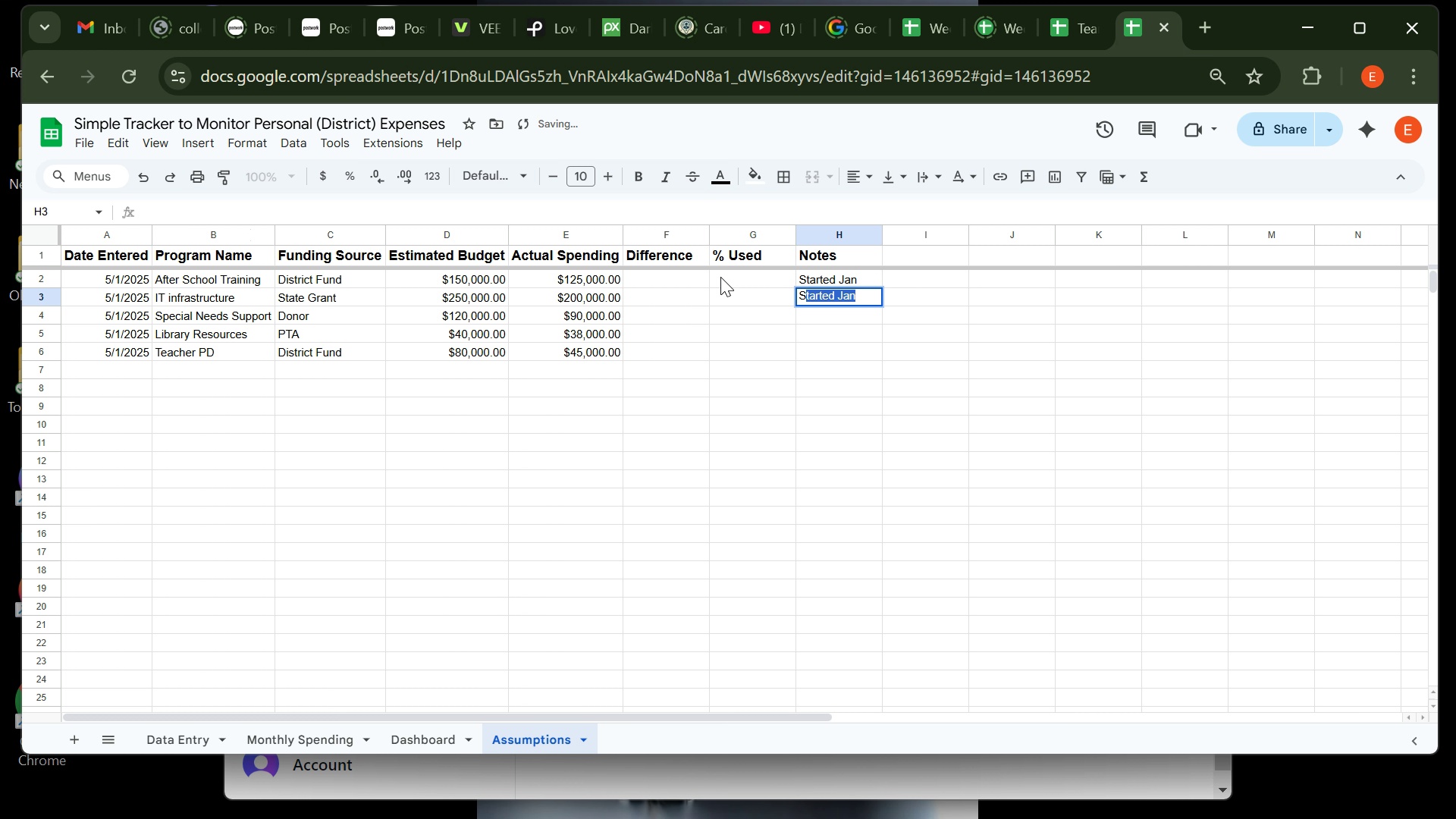 
type(Servers I)
key(Backspace)
type(u)
key(Backspace)
type(Upgrade)
 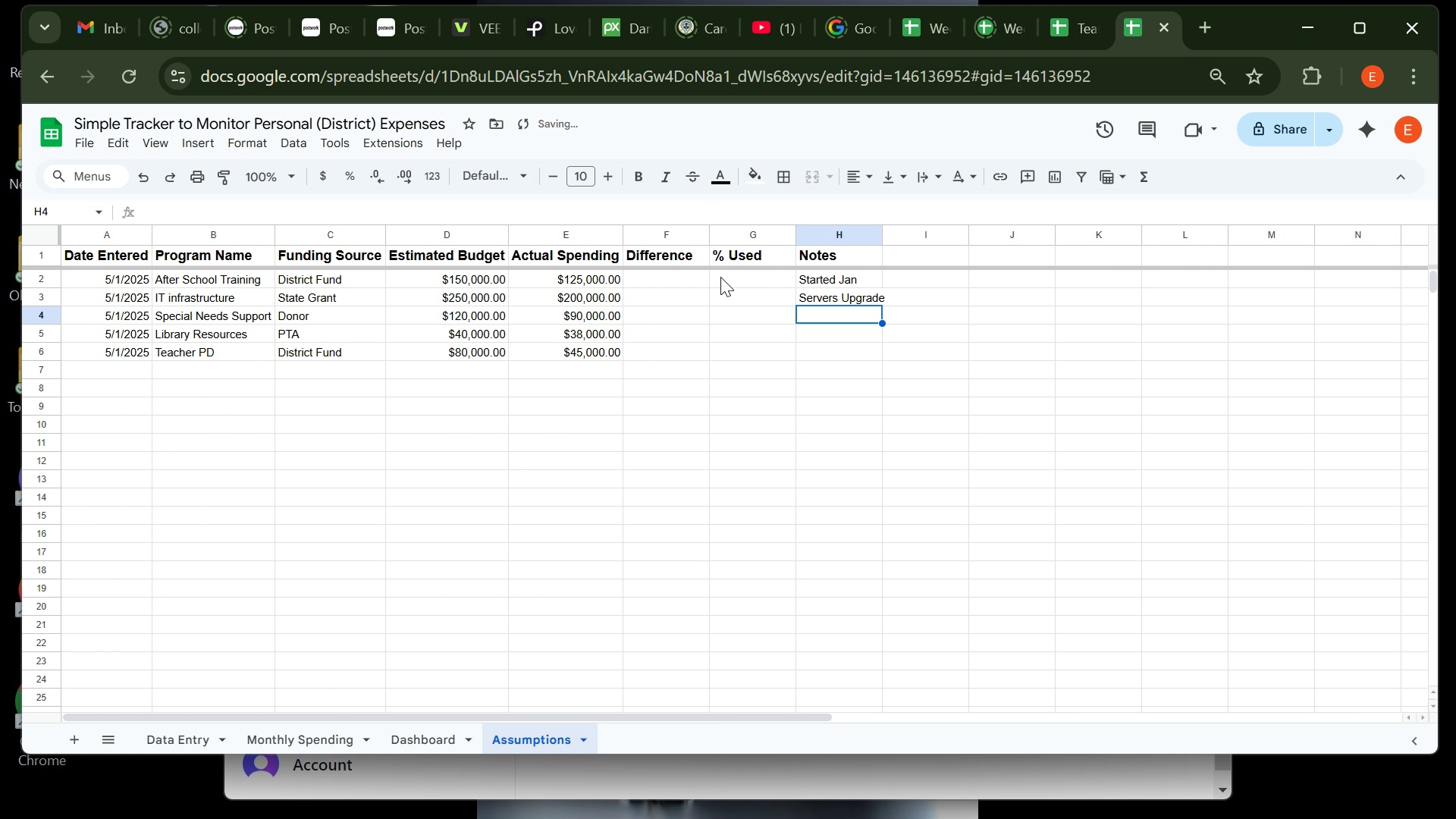 
key(Enter)
 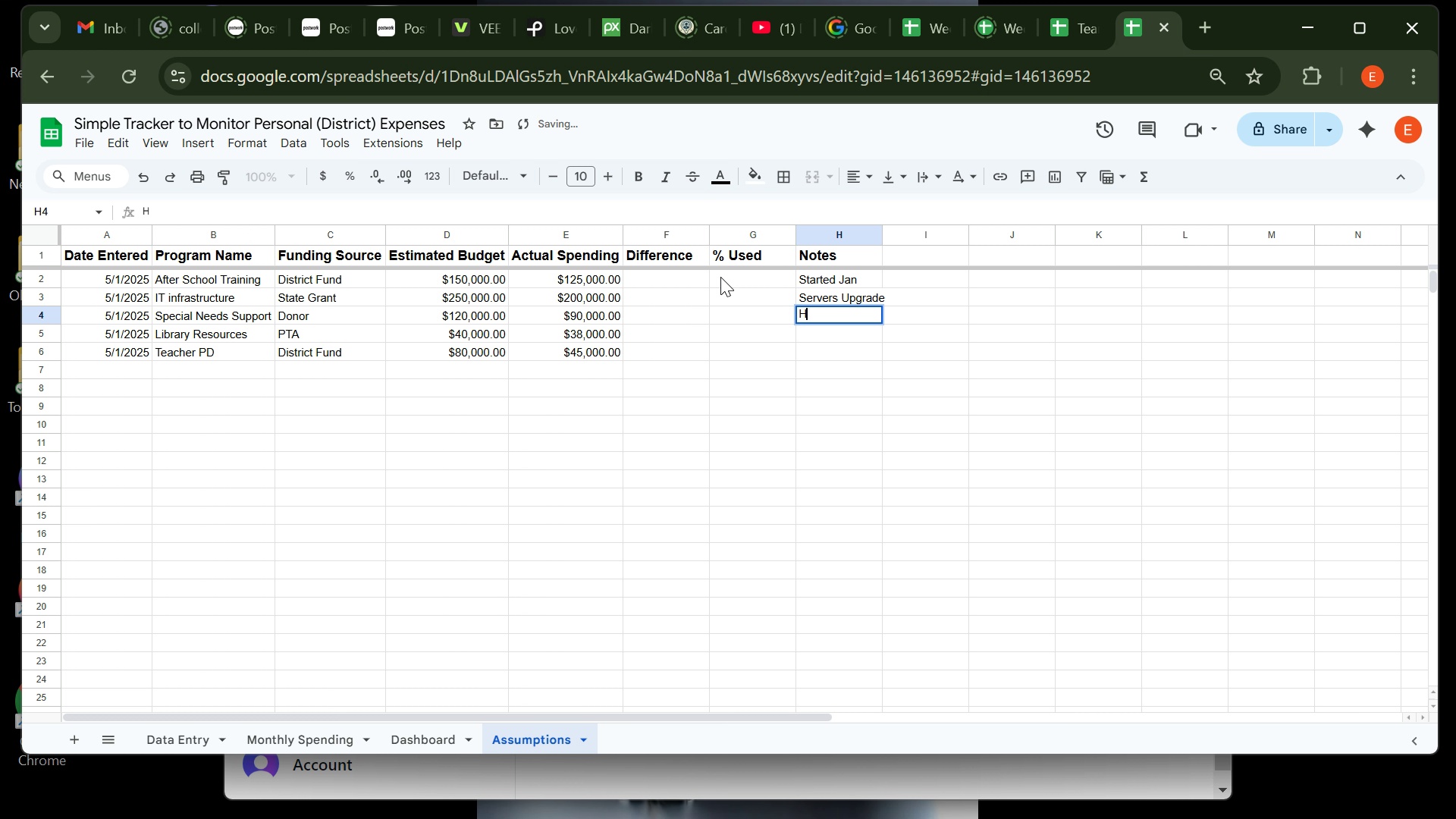 
type(Hiring Aides)
 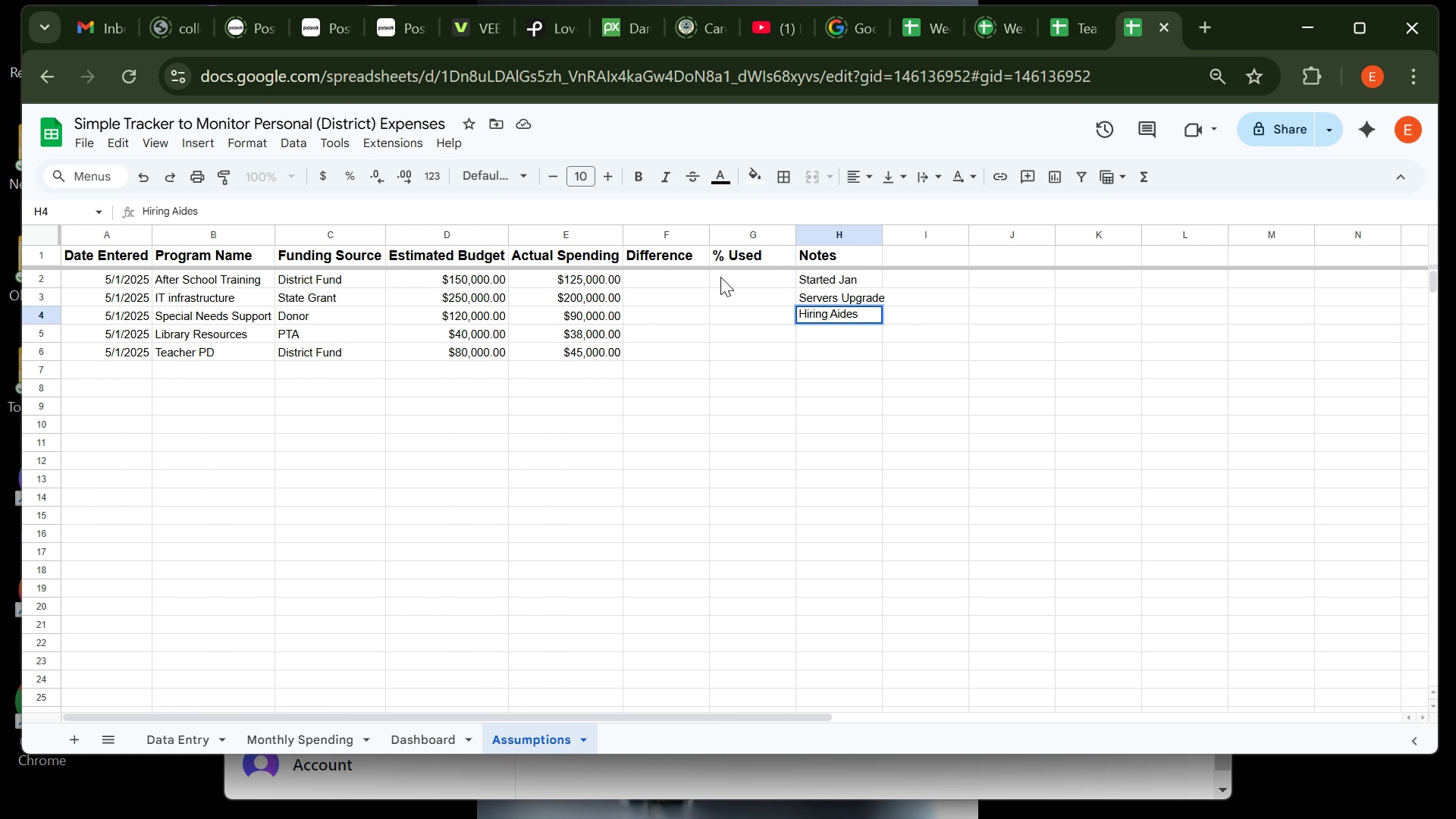 
key(Enter)
 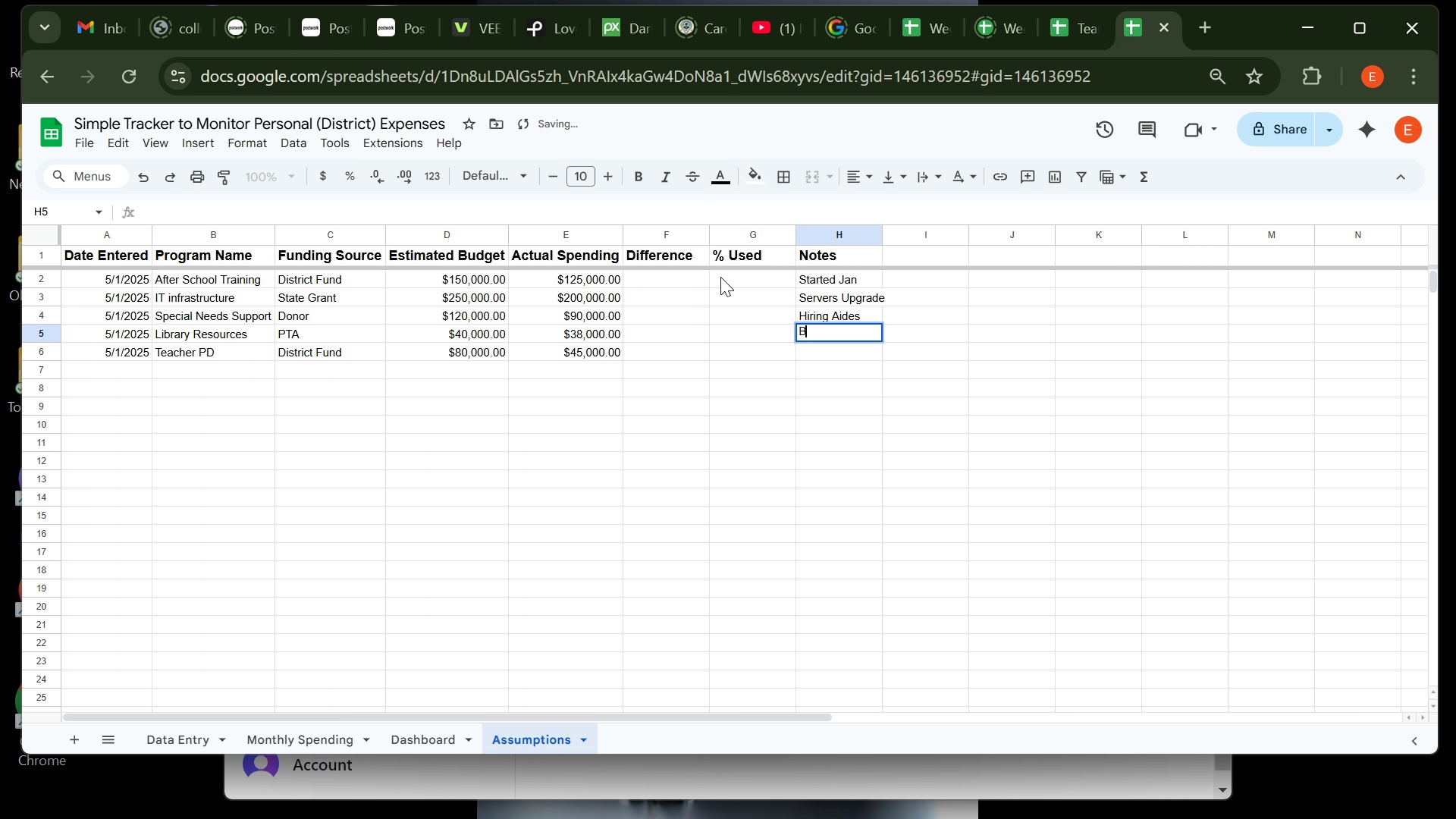 
type(Book Purchases)
 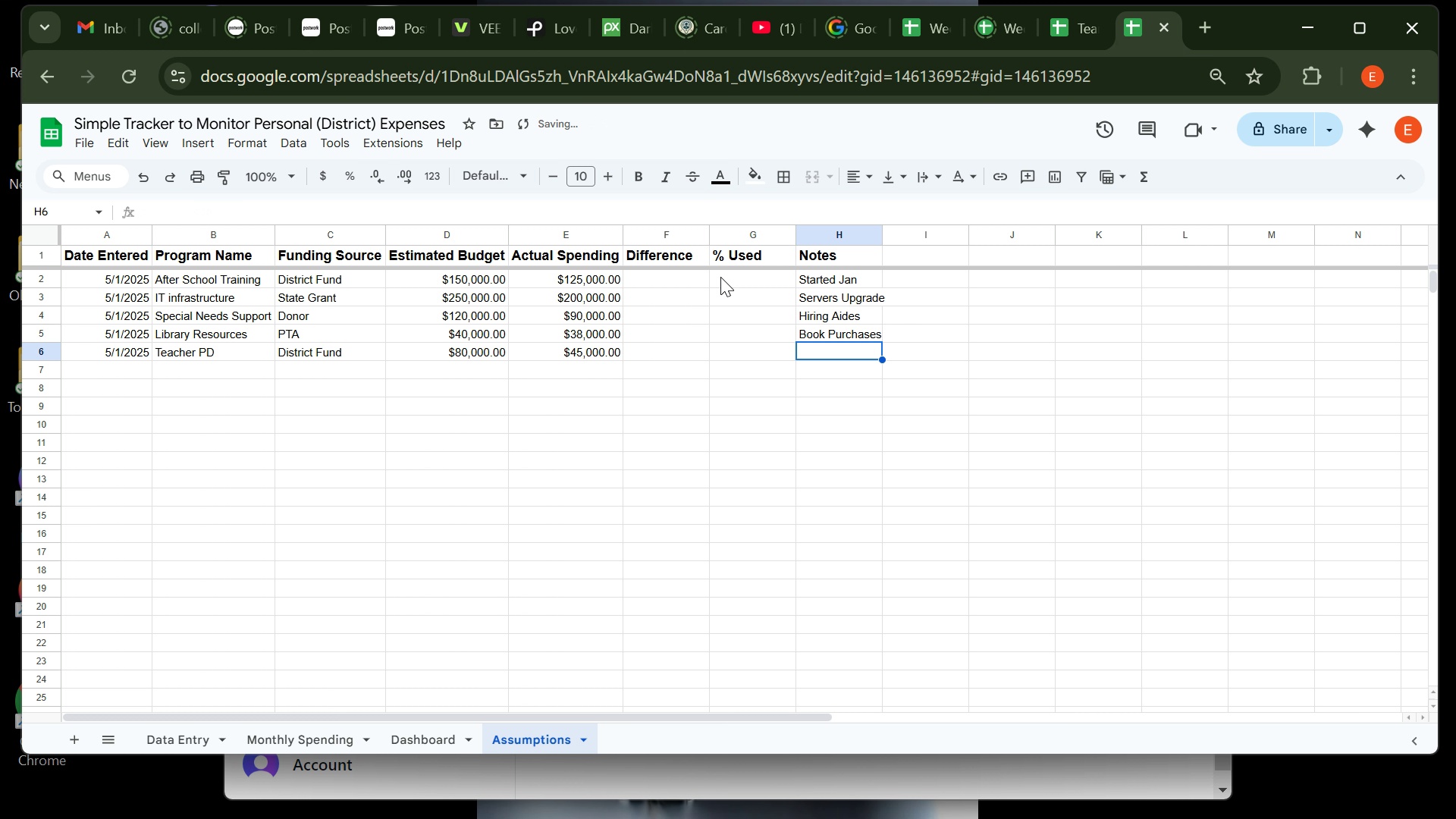 
key(Enter)
 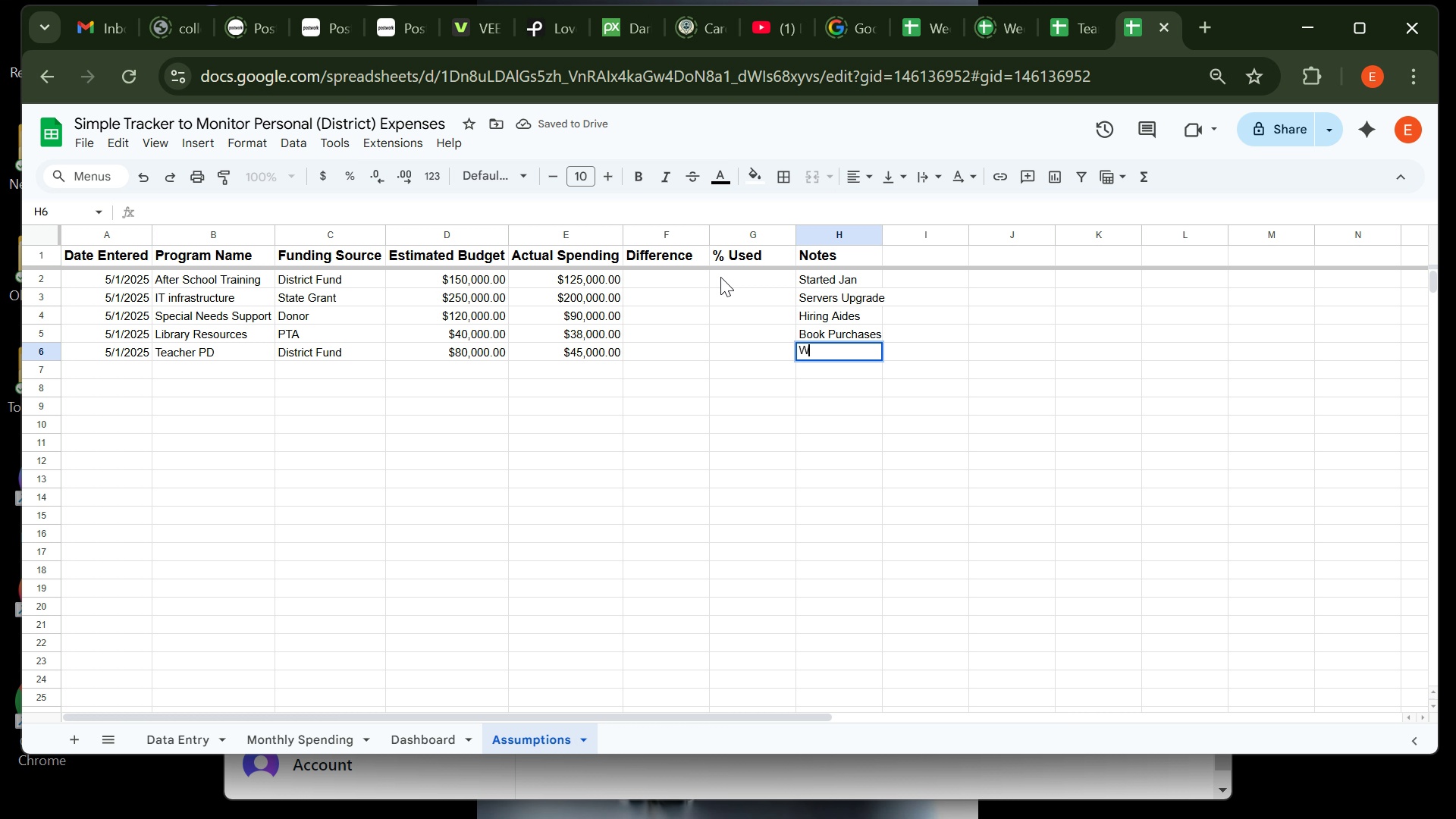 
type(Workshops)
 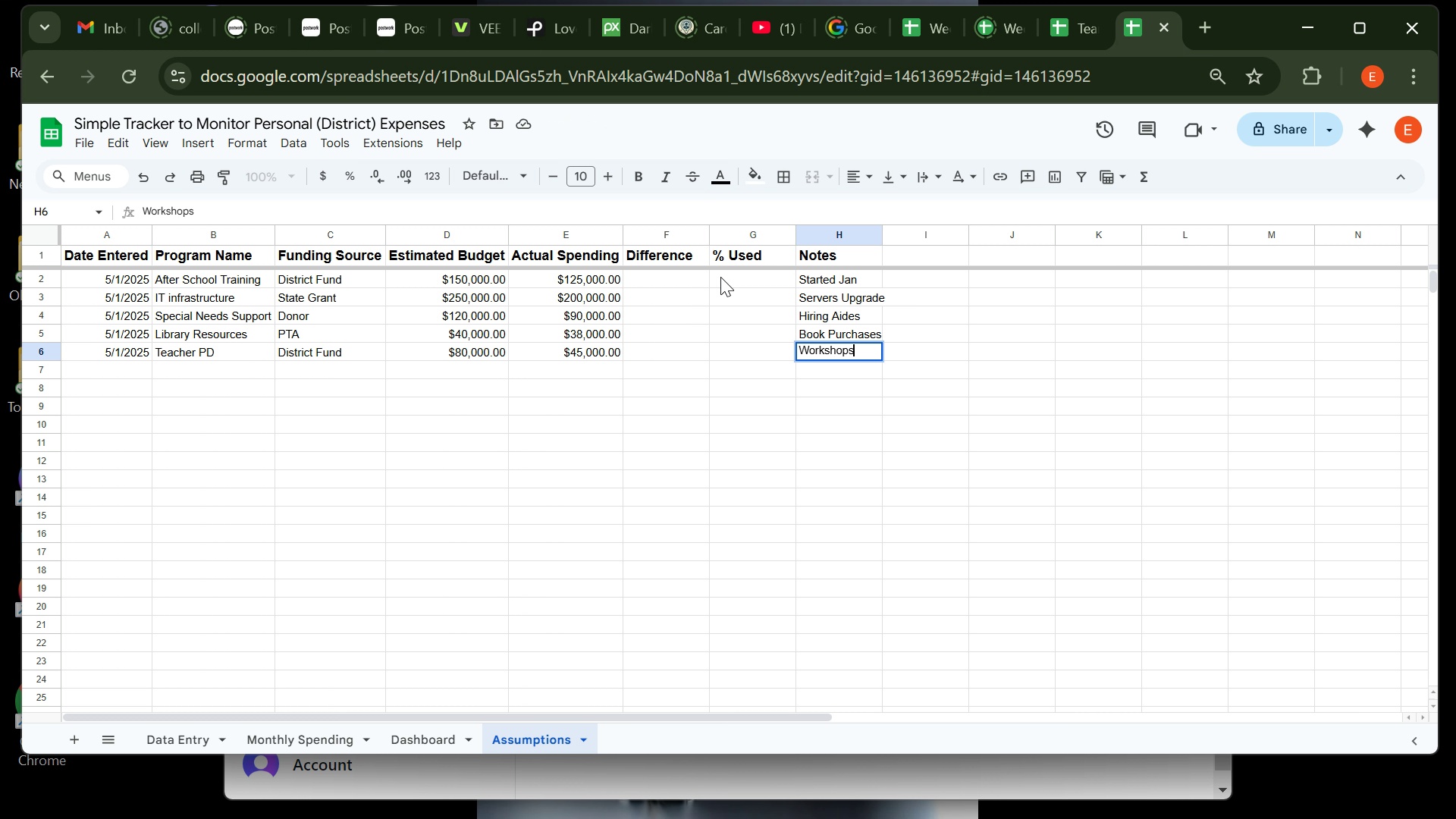 
wait(8.98)
 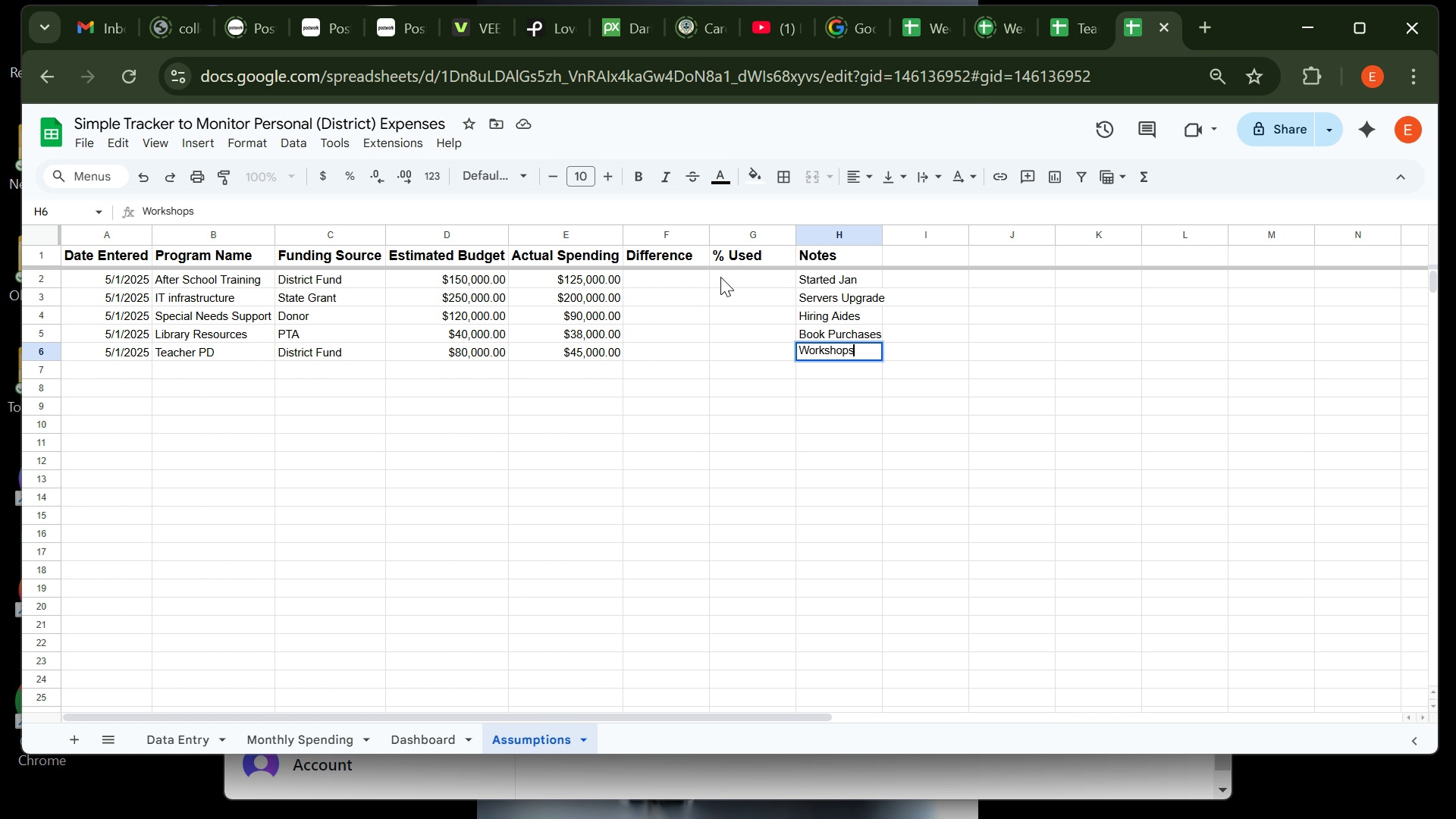 
left_click([645, 275])
 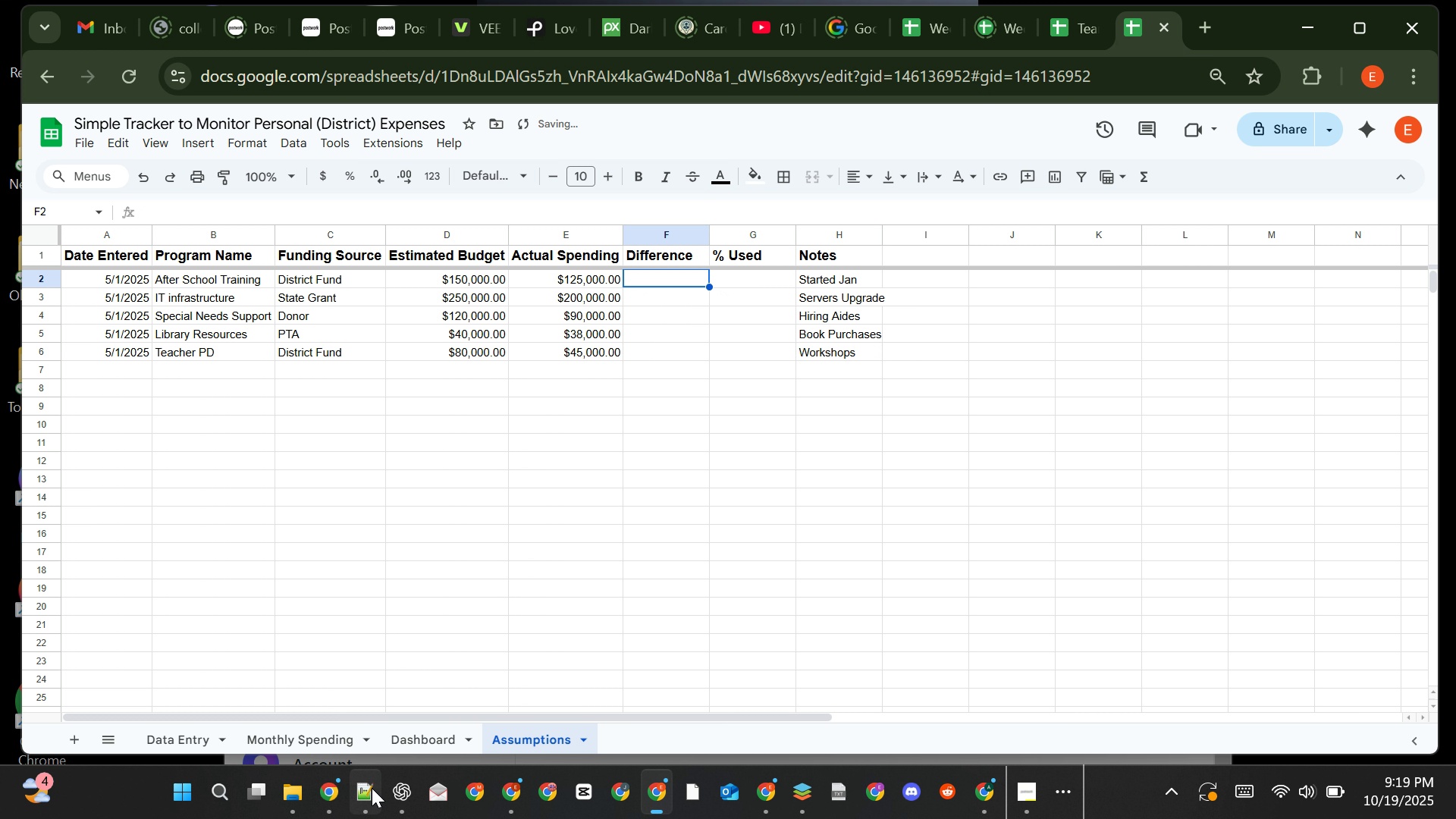 
left_click([366, 792])
 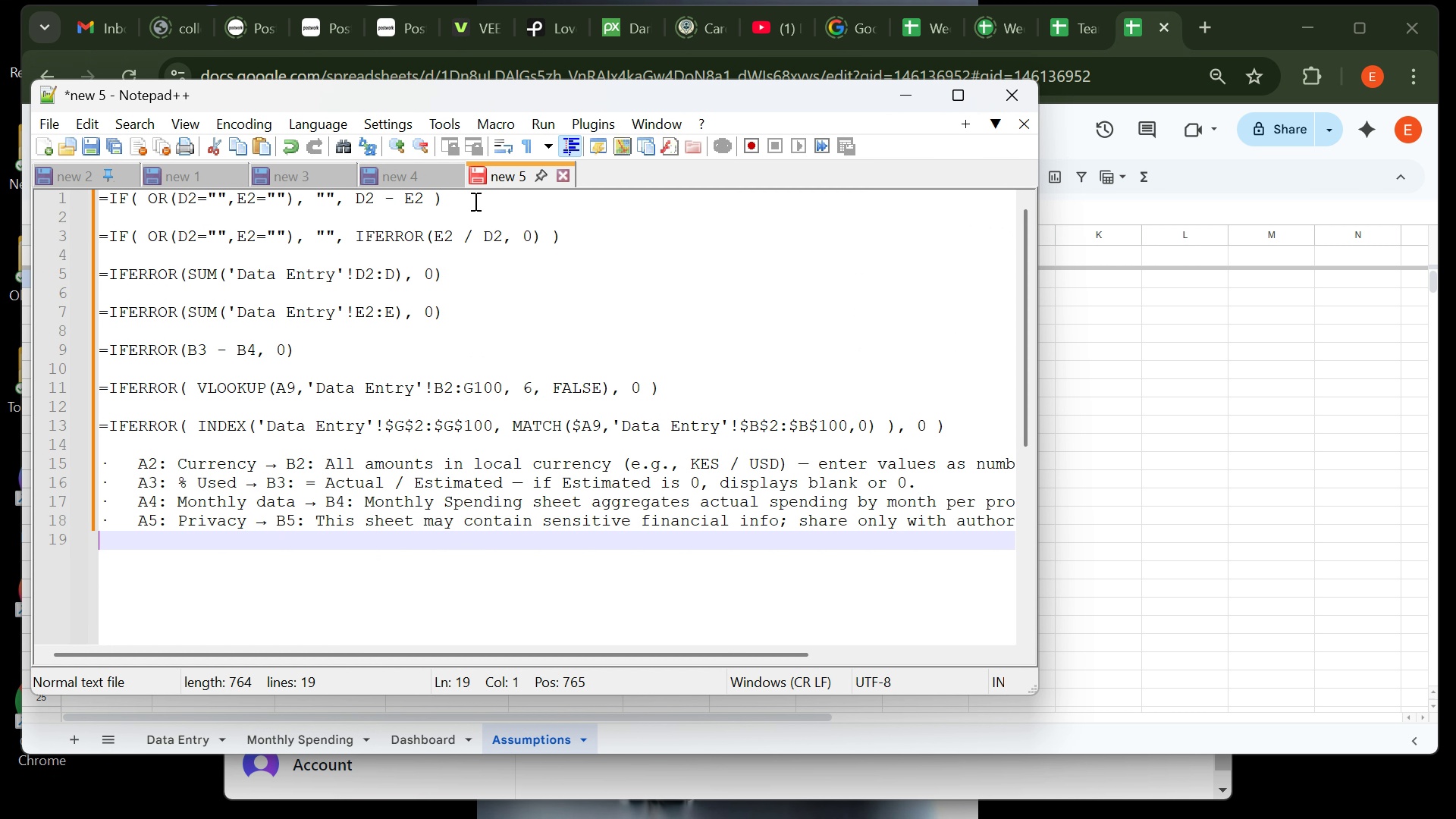 
double_click([474, 201])
 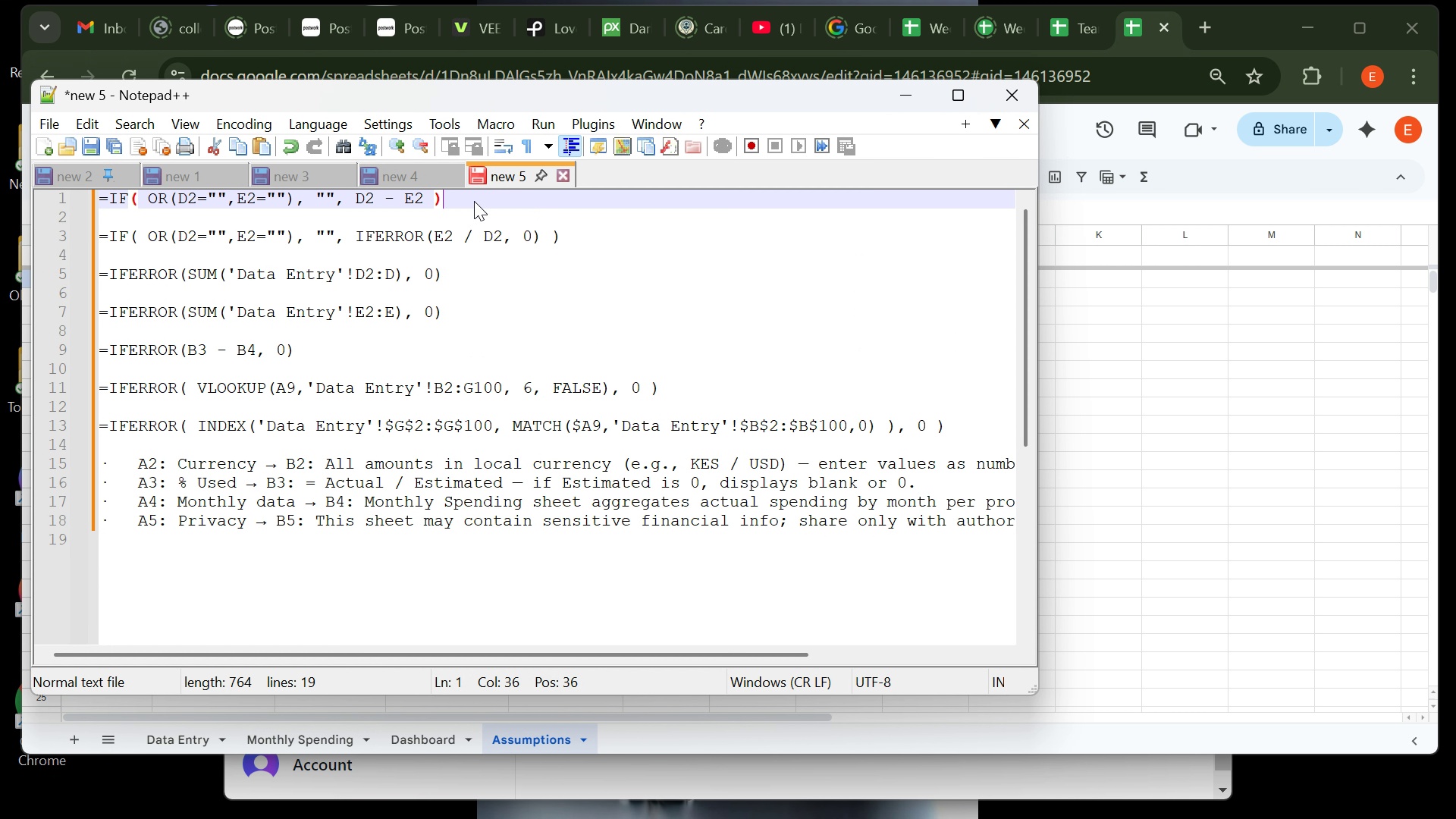 
double_click([474, 201])
 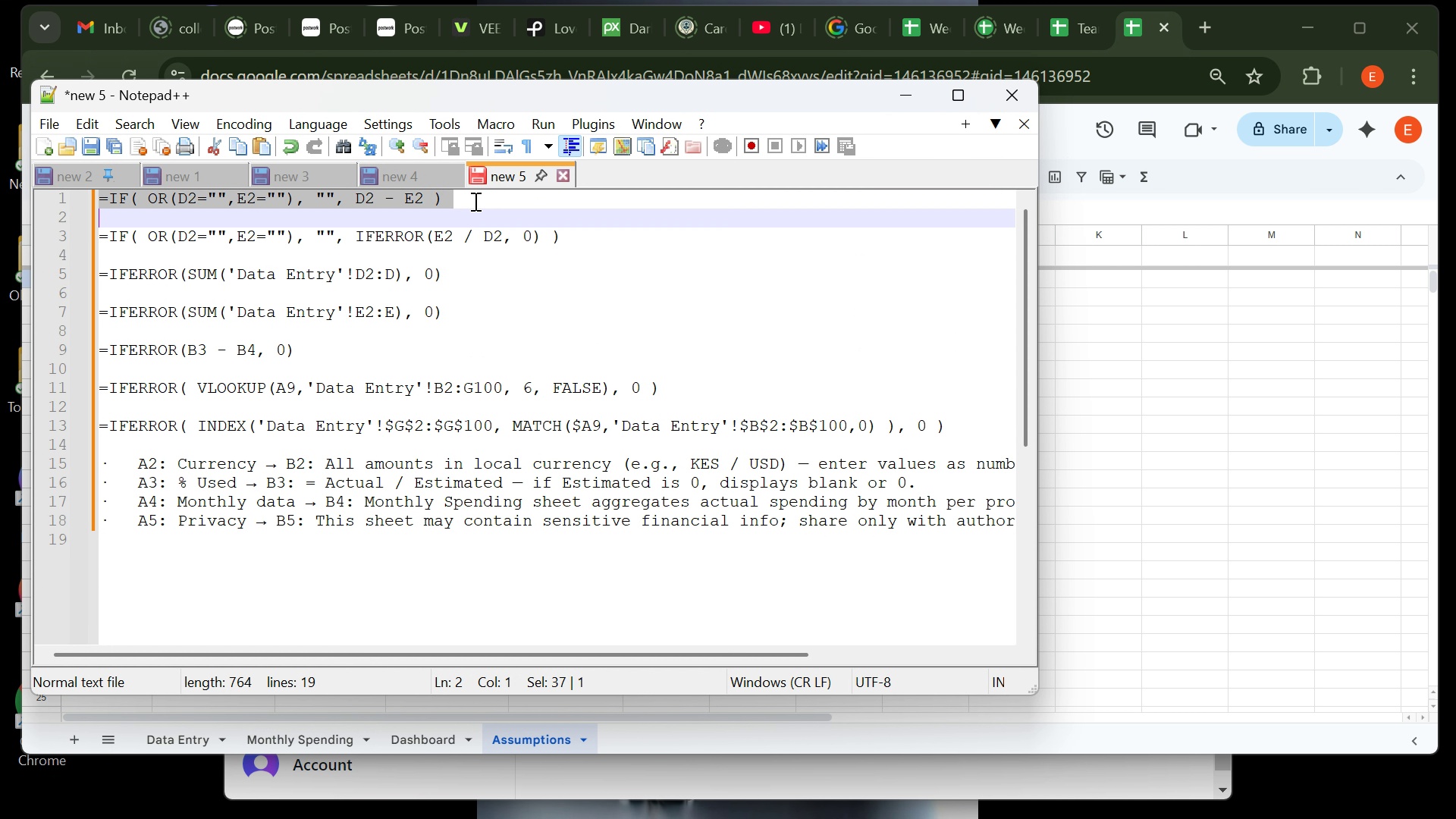 
double_click([474, 201])
 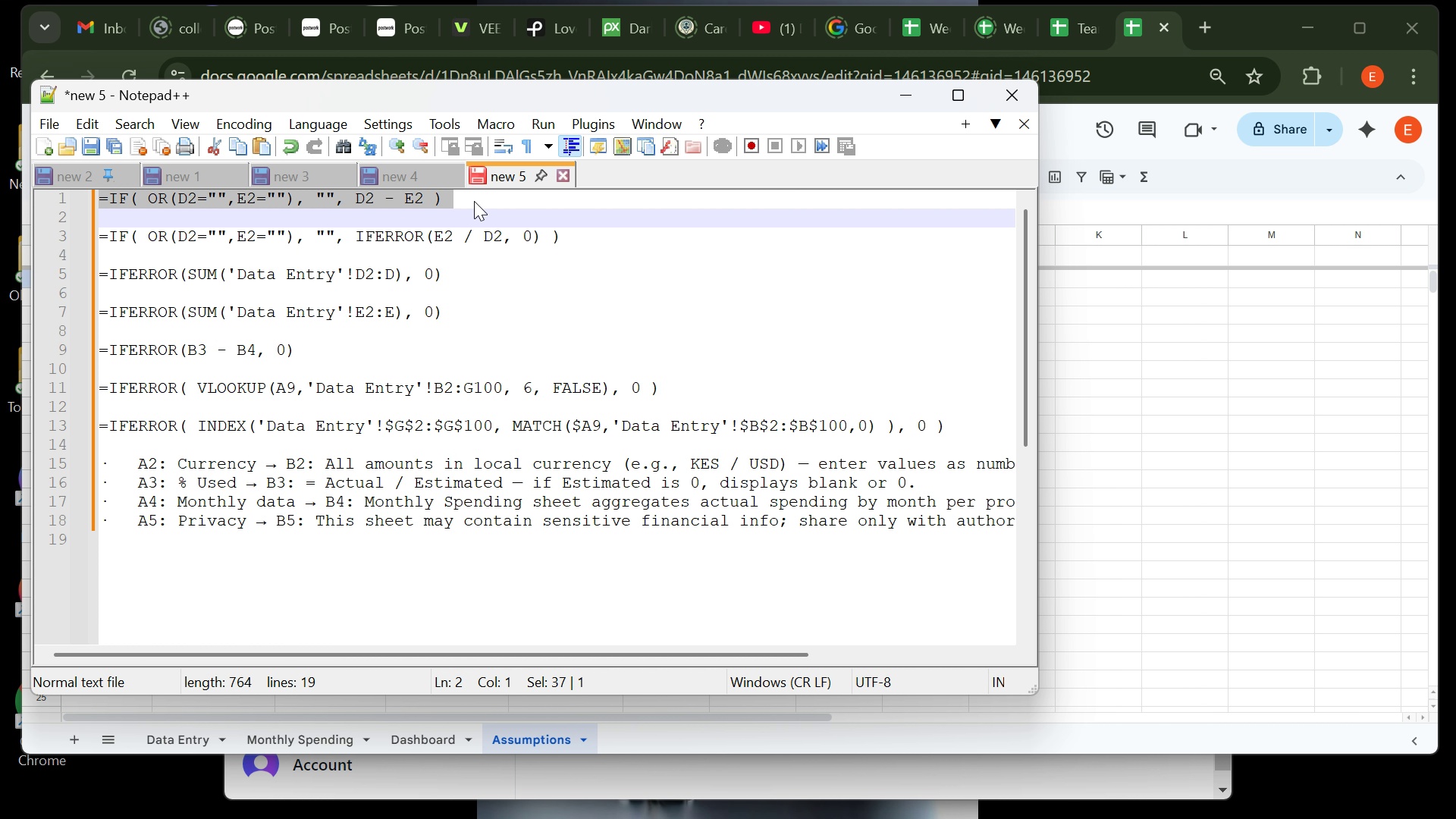 
key(Control+C)
 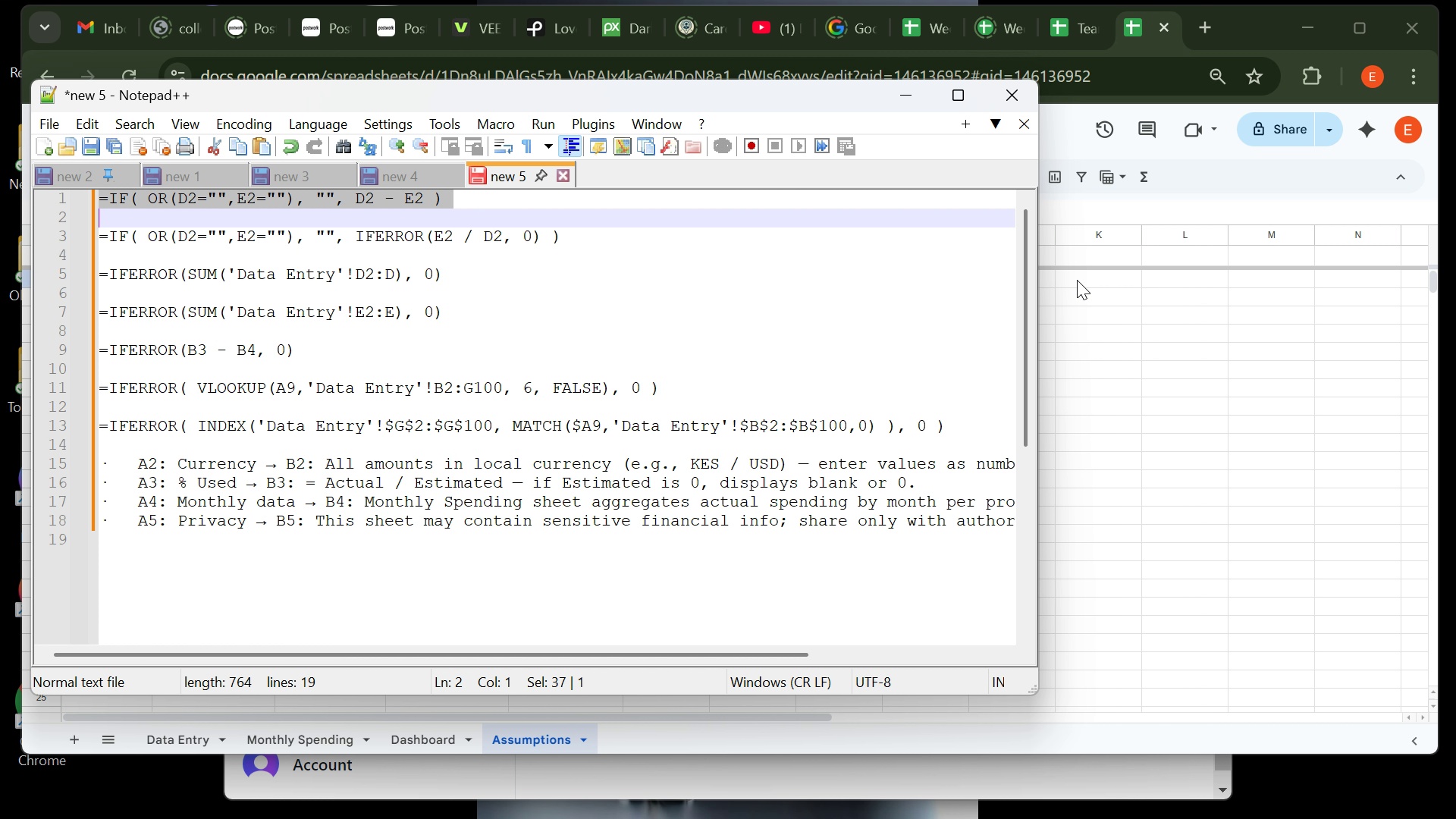 
left_click([1077, 280])
 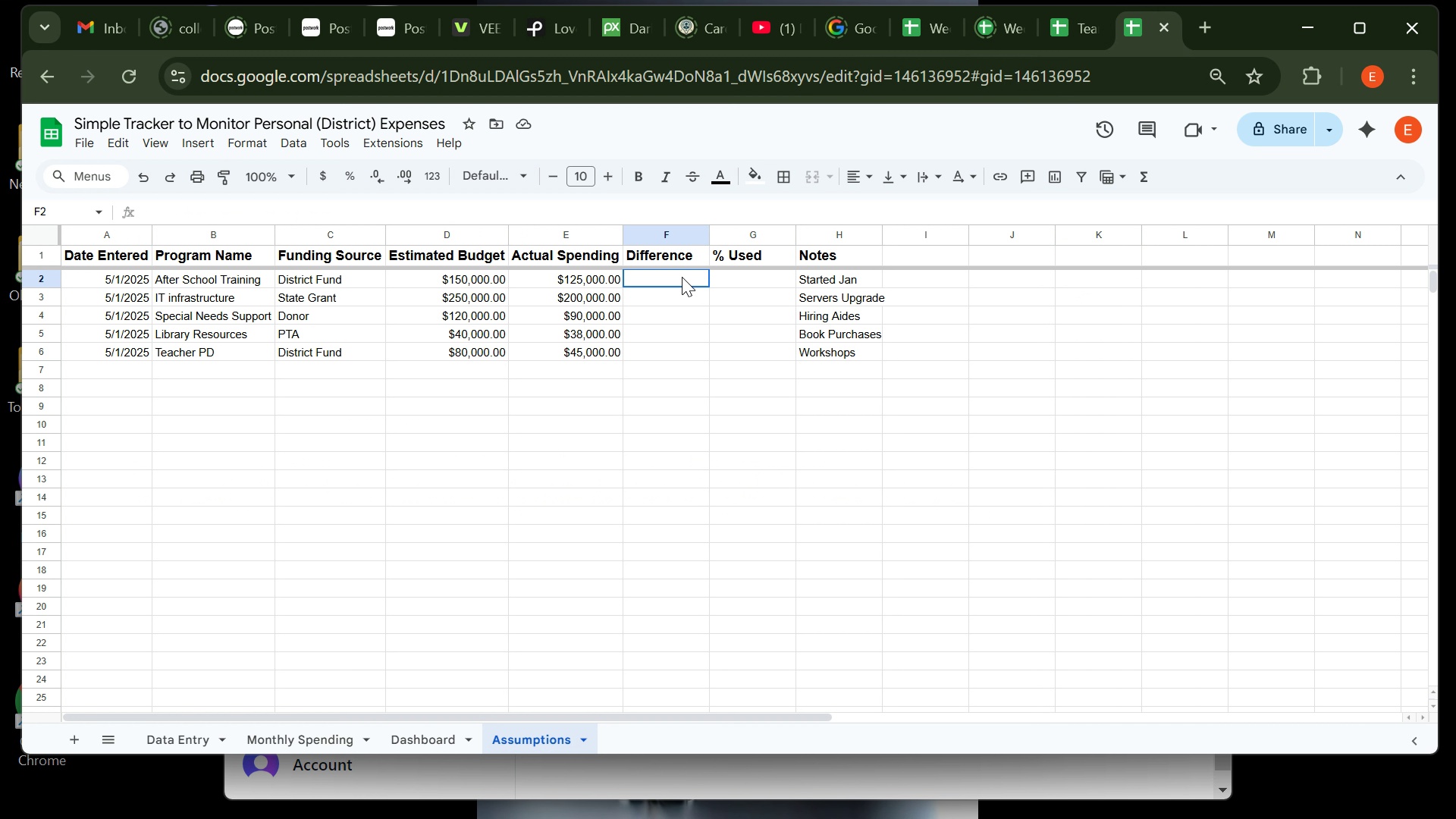 
left_click([682, 277])
 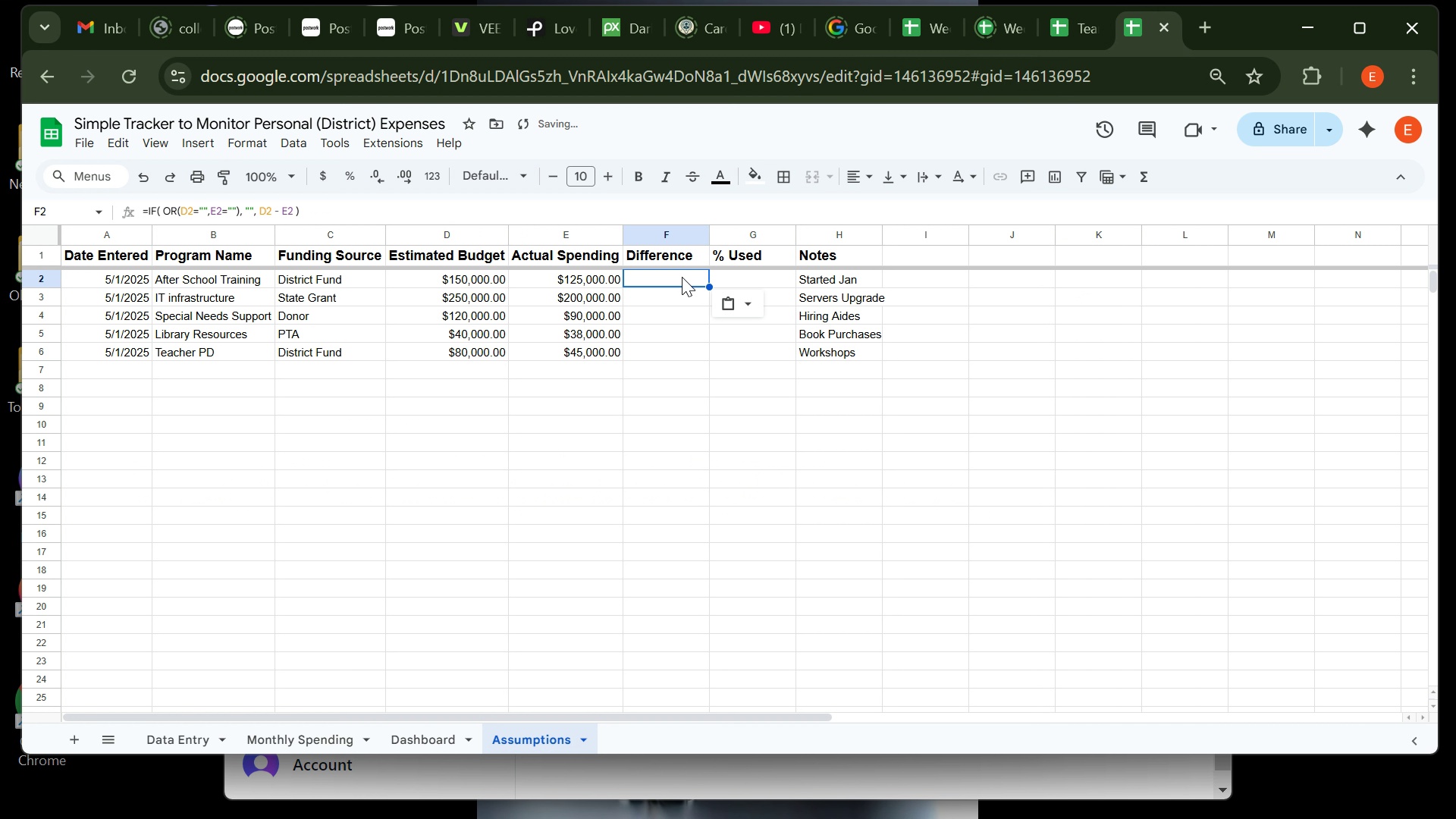 
key(Control+ControlLeft)
 